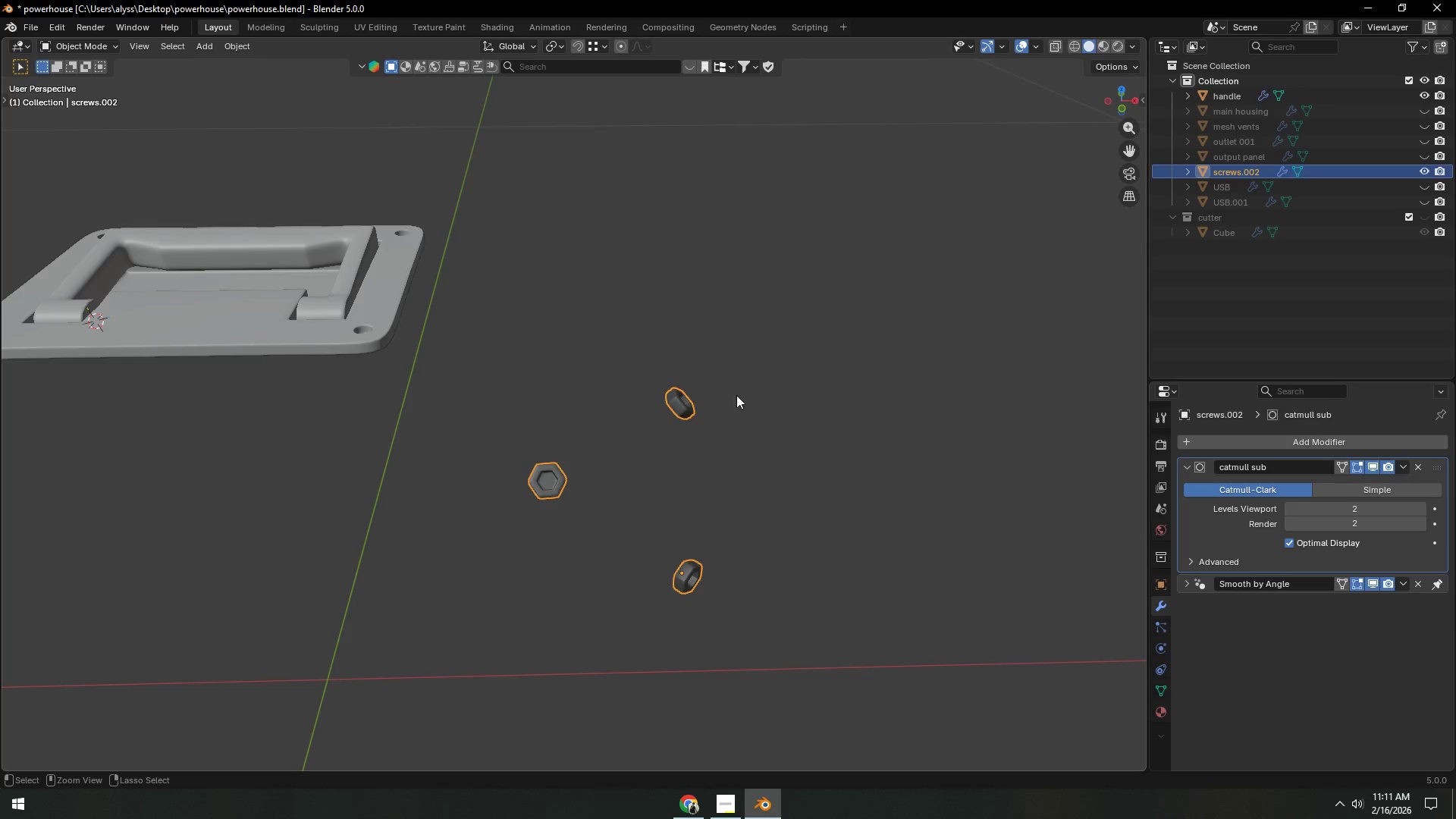 
key(Control+Z)
 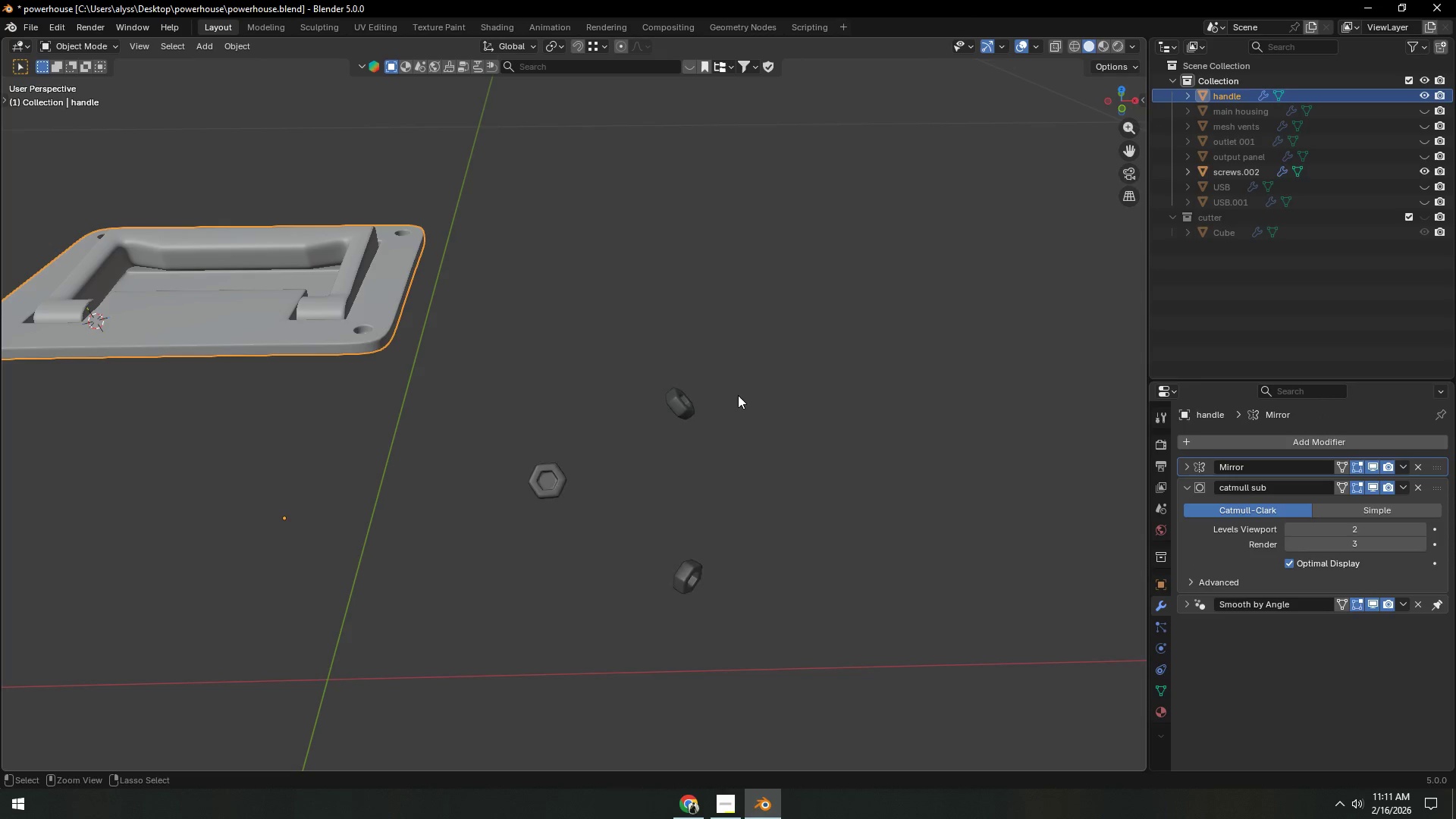 
key(Control+Z)
 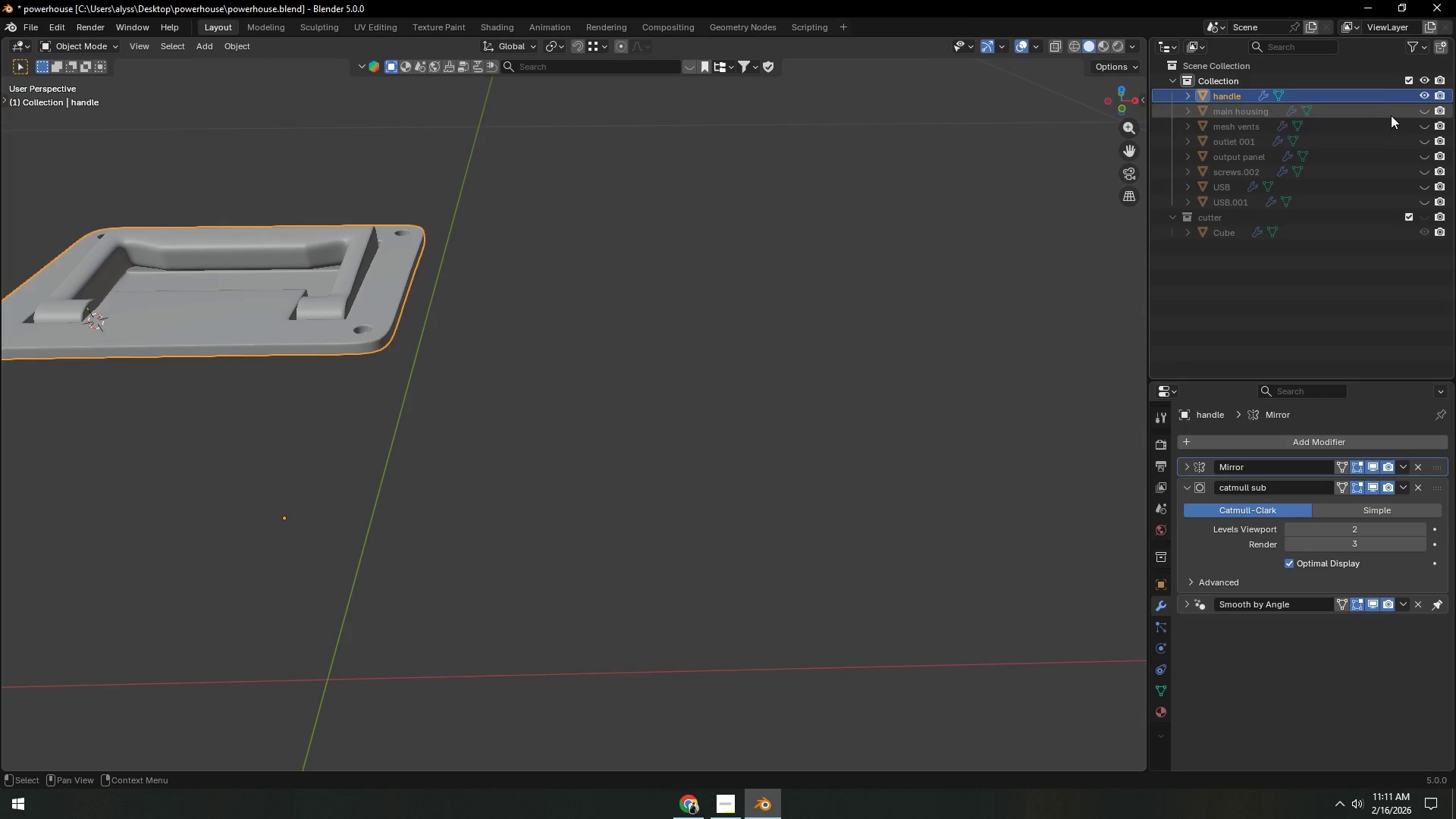 
left_click([1421, 170])
 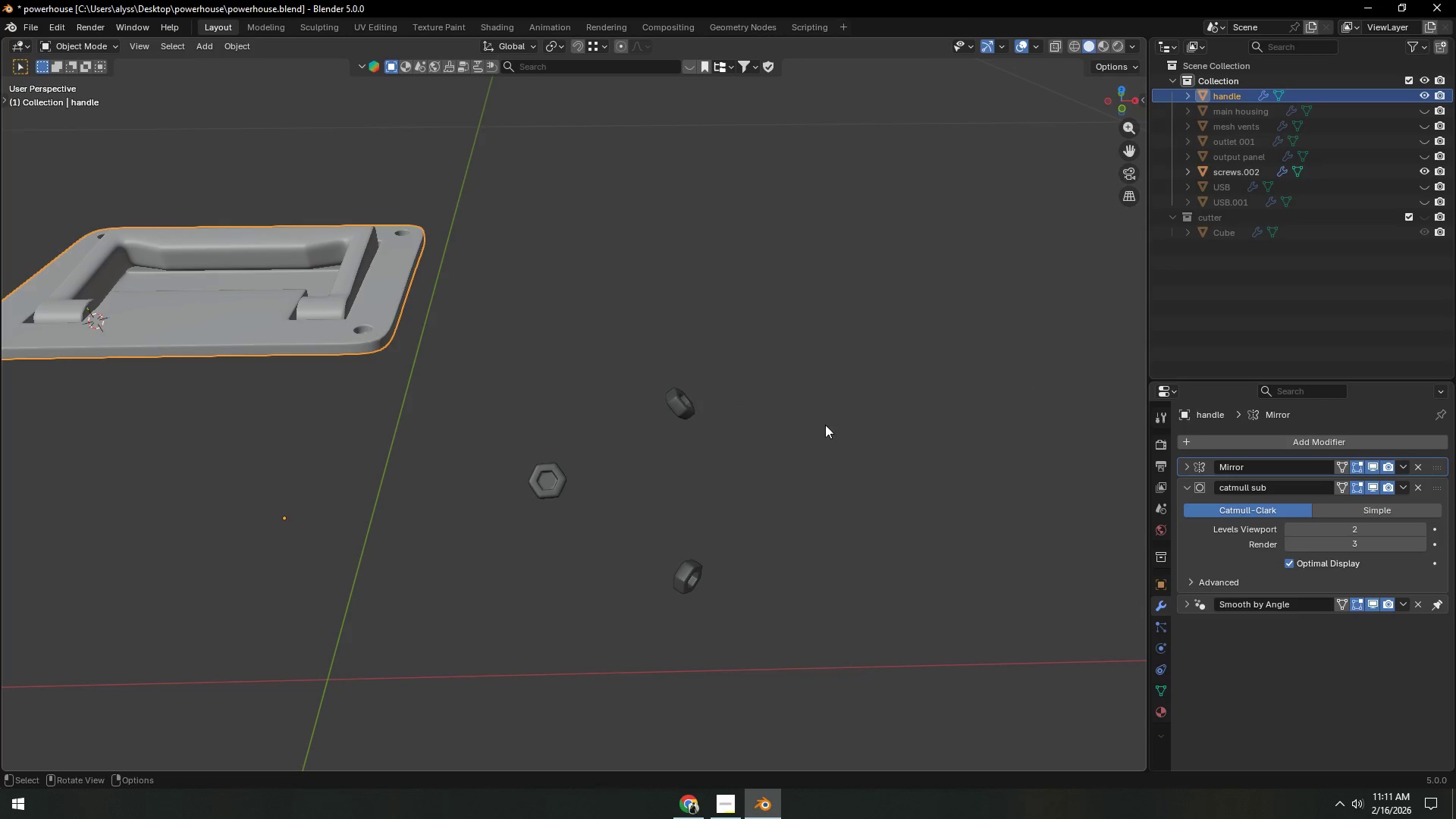 
key(Tab)
 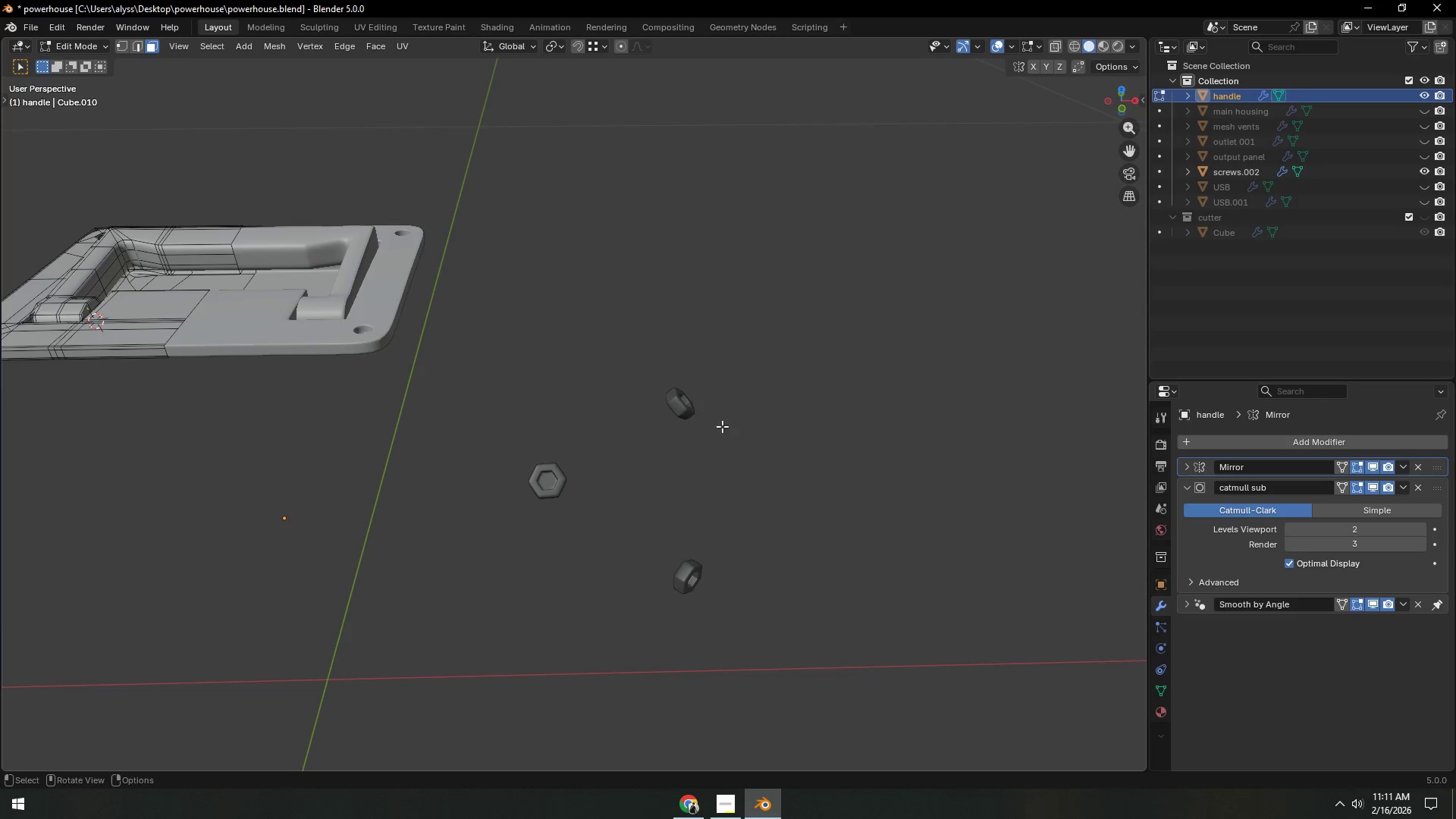 
key(Tab)
 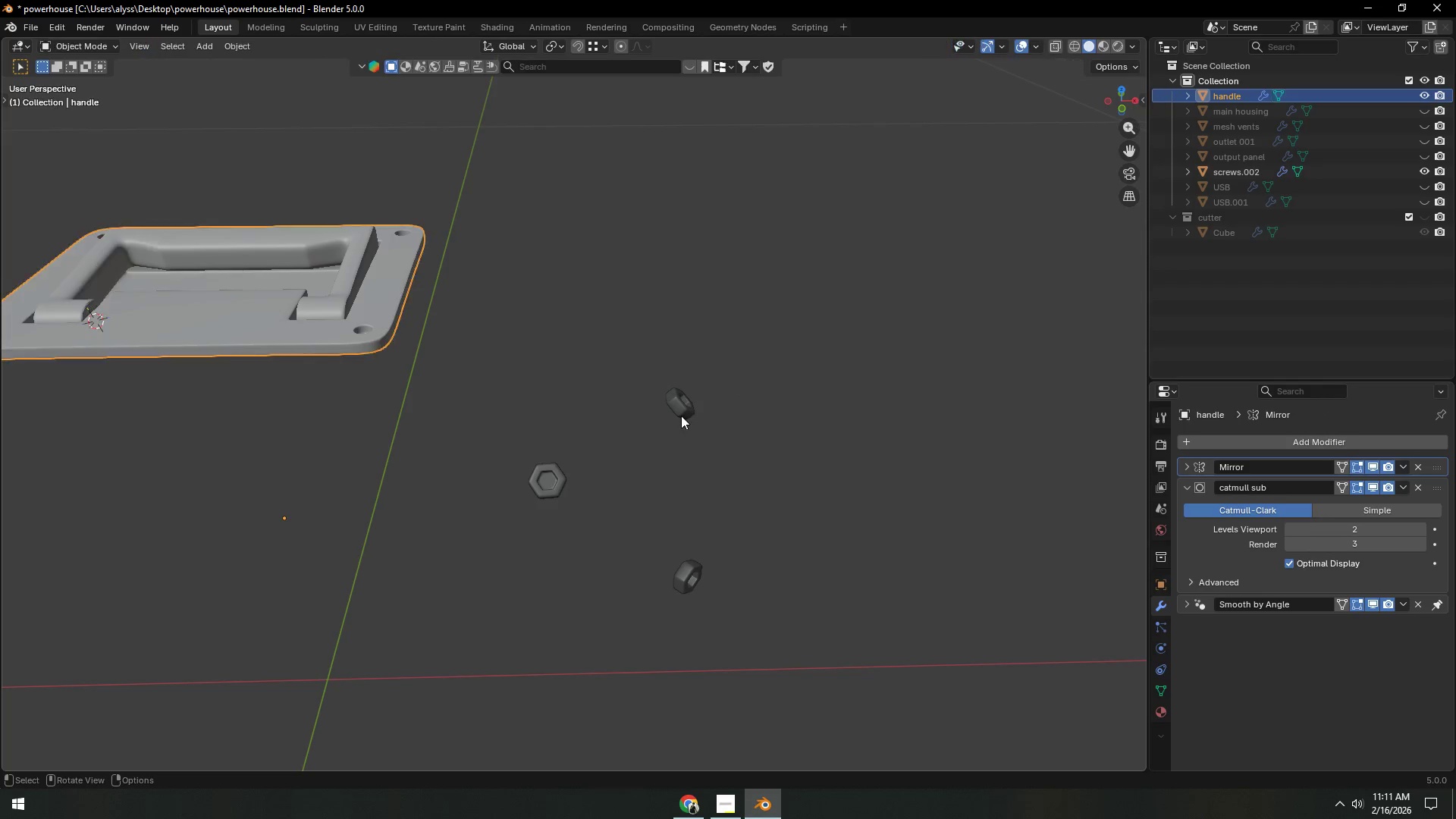 
left_click([681, 416])
 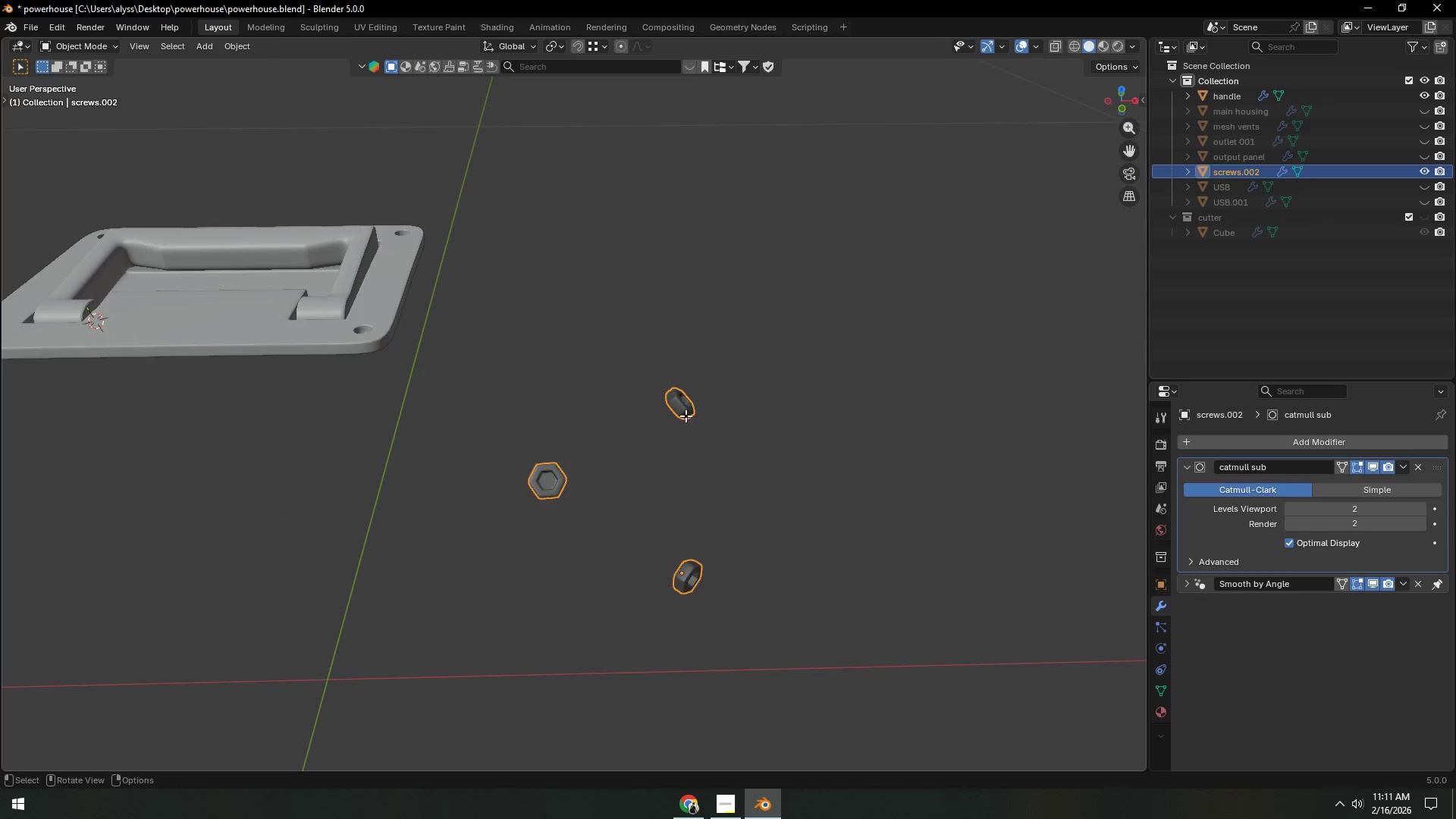 
key(Tab)
 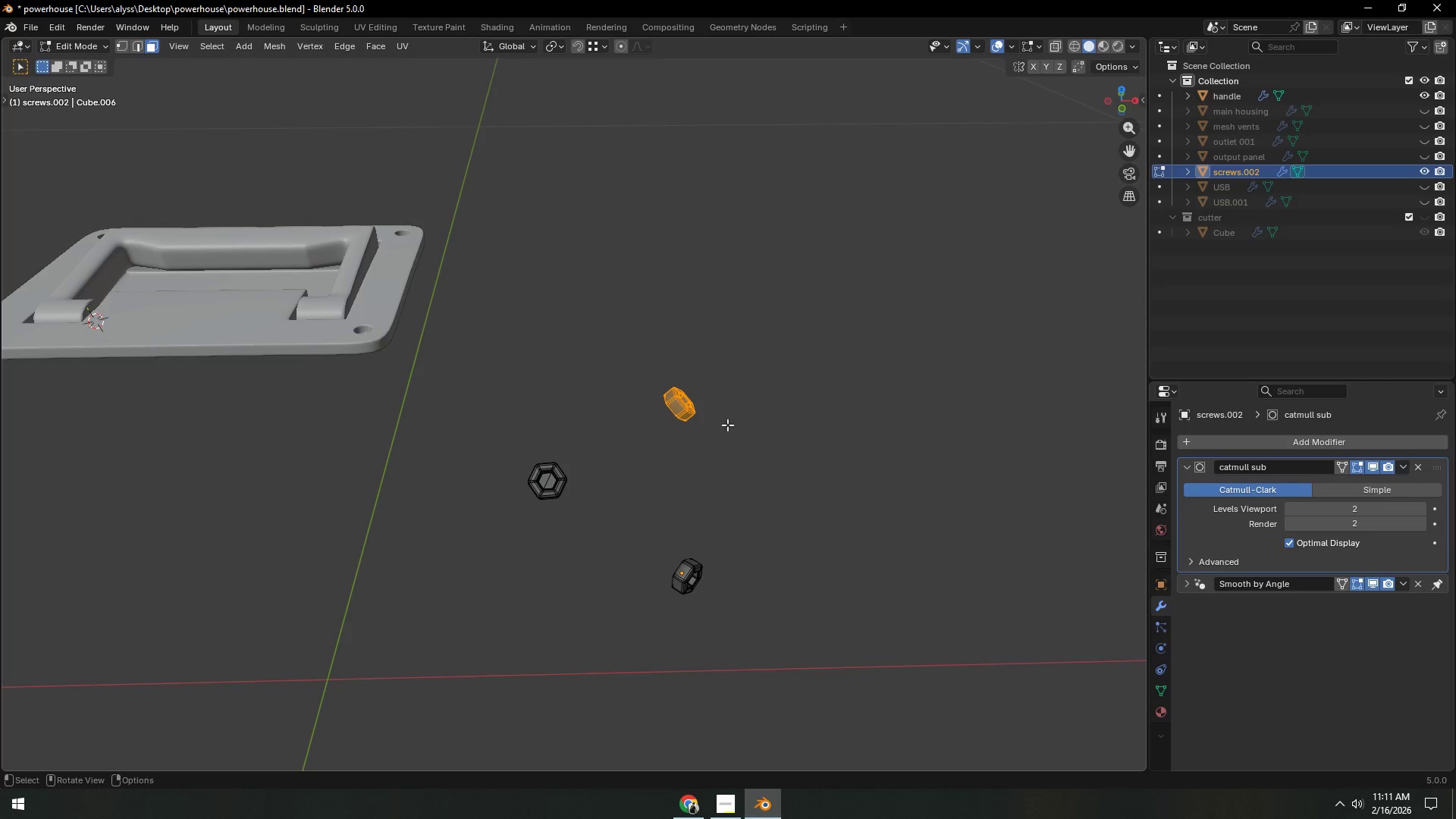 
key(Shift+ShiftLeft)
 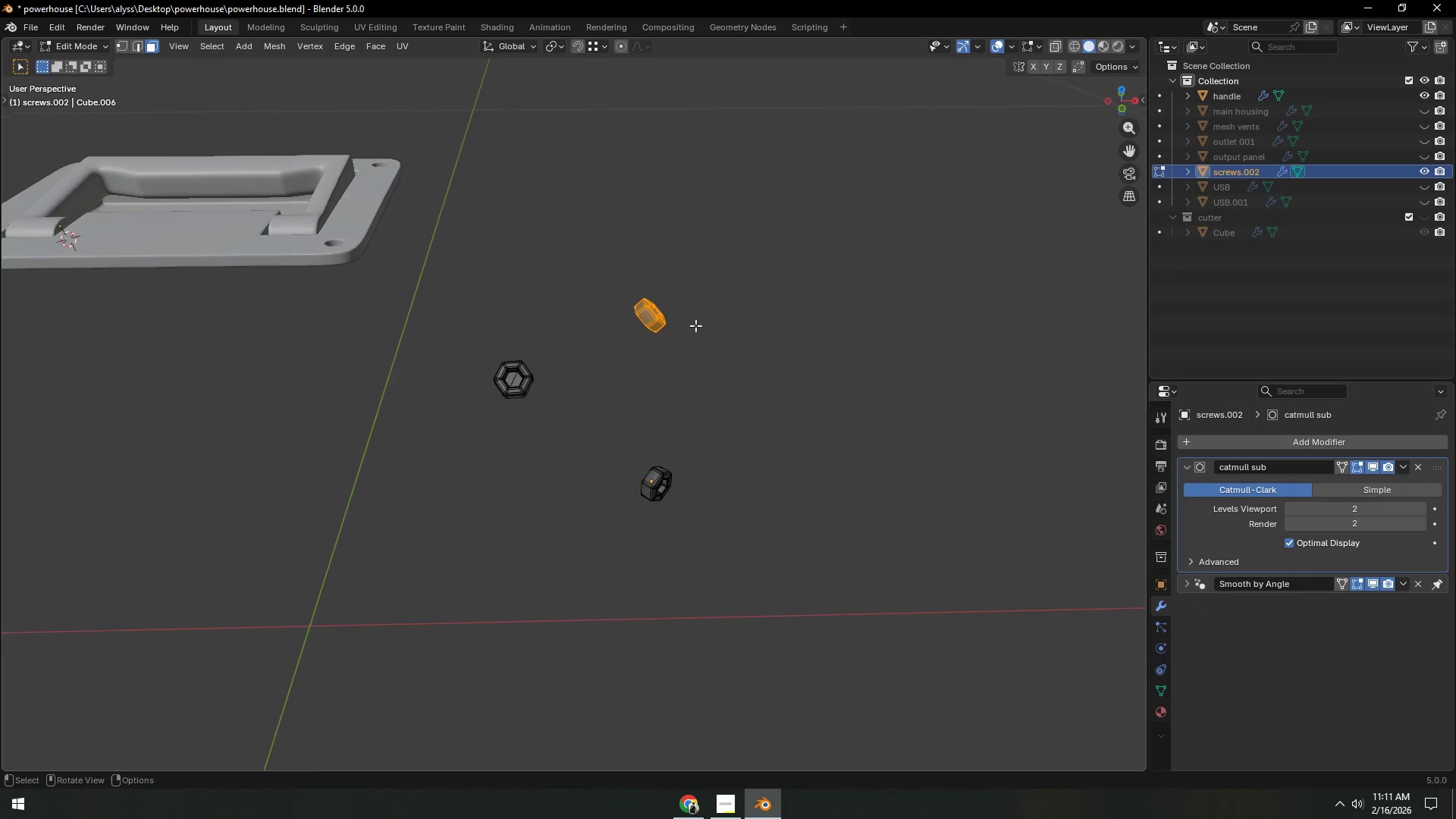 
scroll: coordinate [701, 337], scroll_direction: up, amount: 3.0
 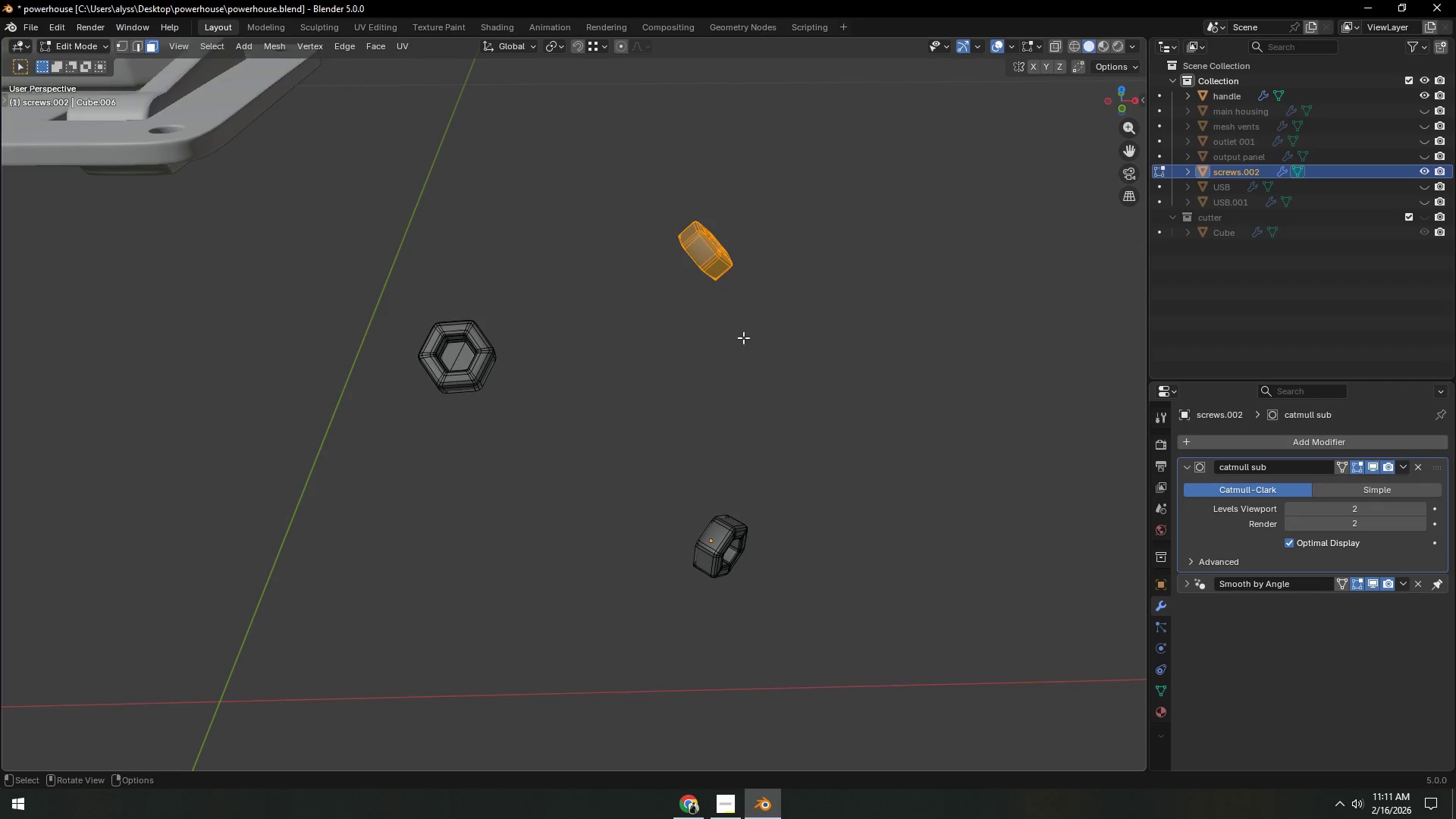 
key(A)
 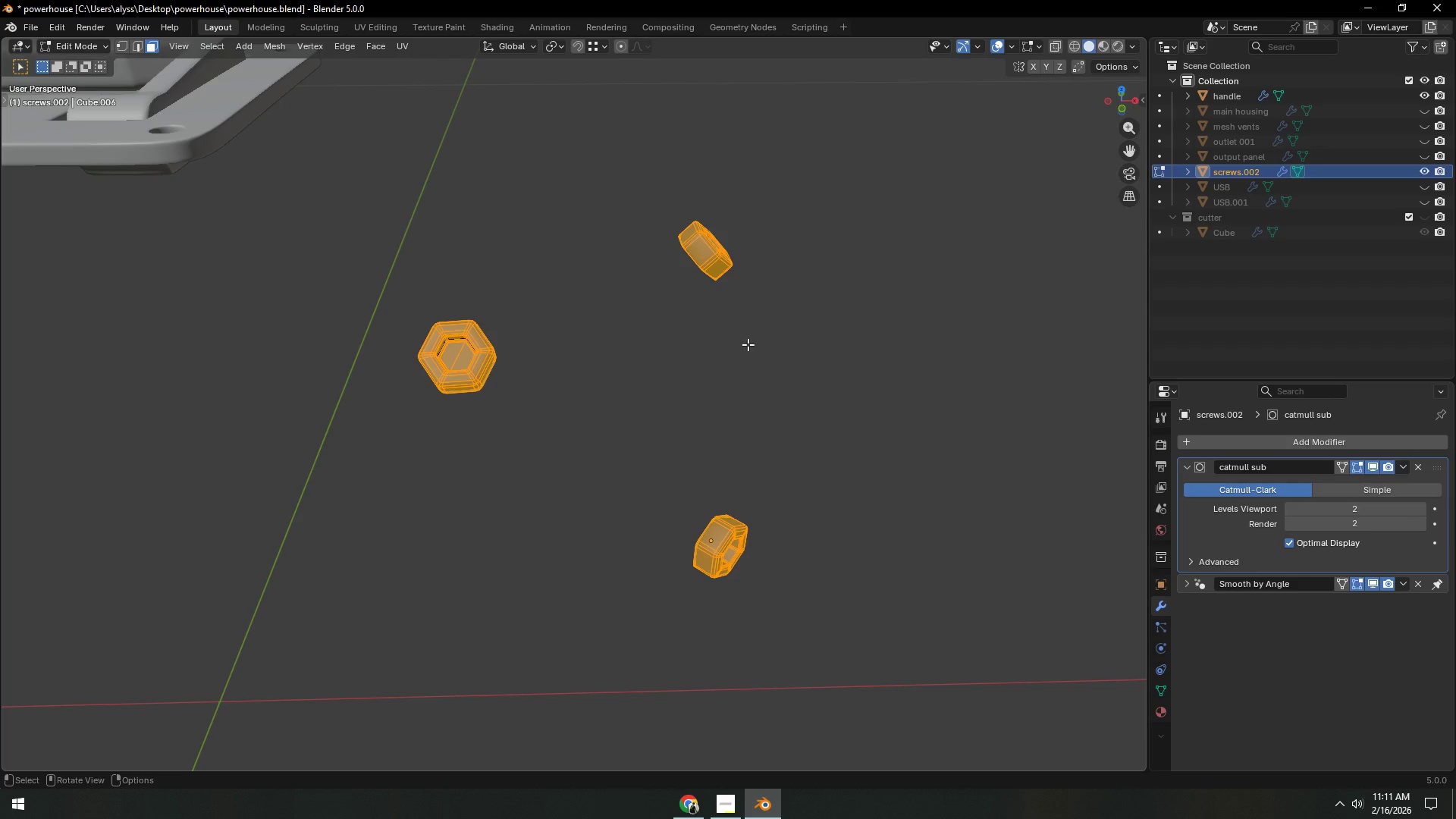 
key(M)
 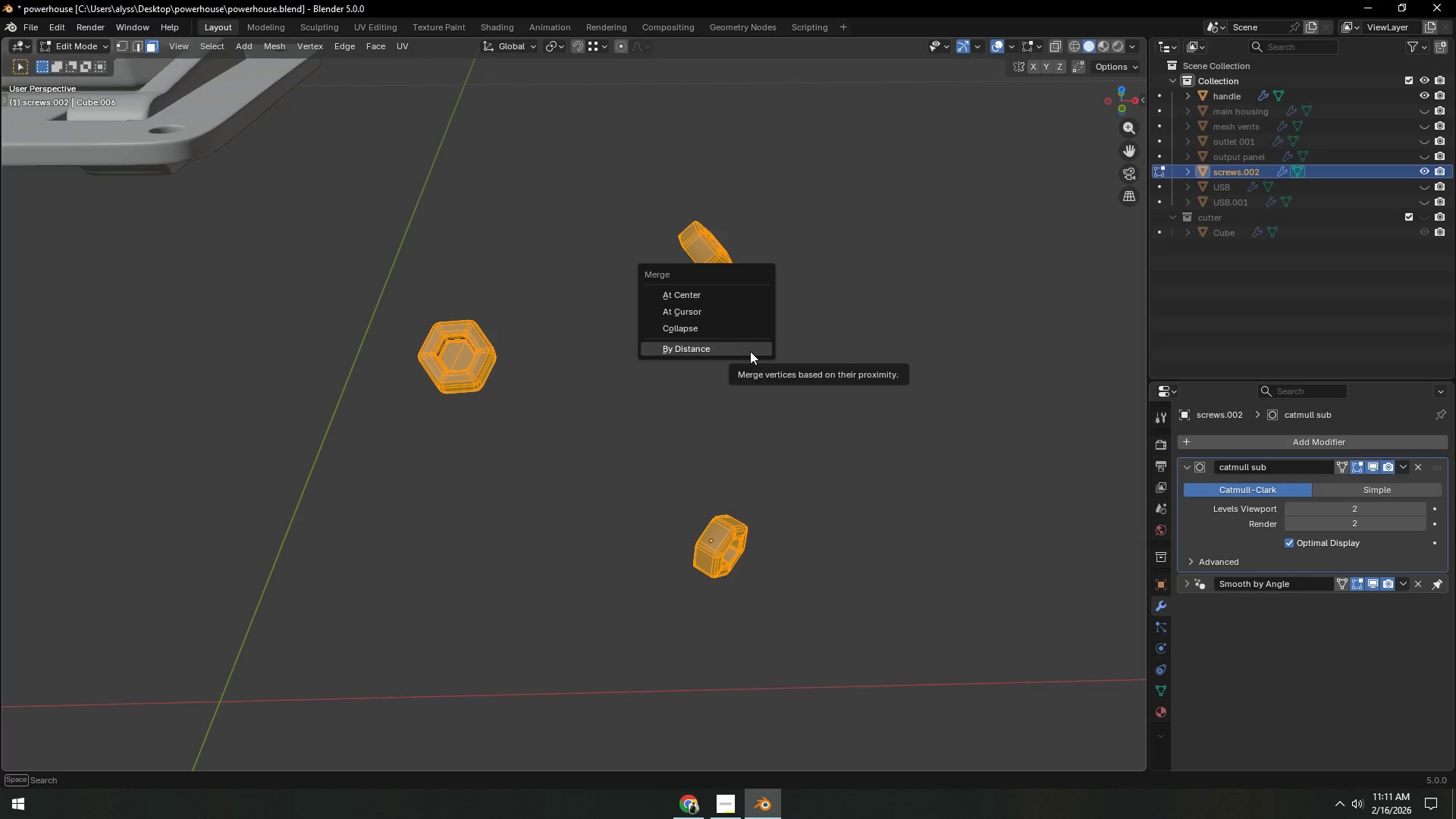 
left_click([751, 351])
 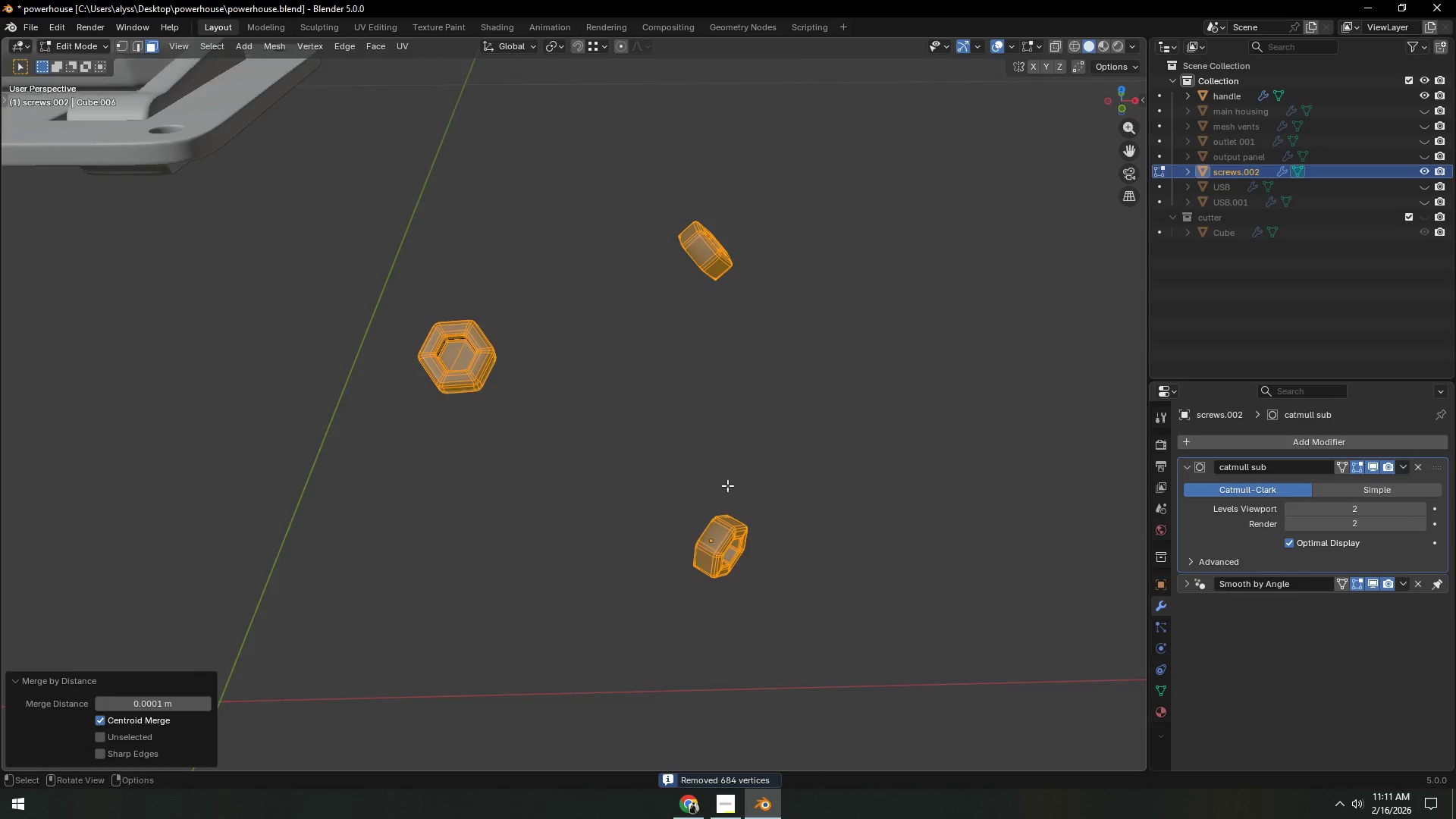 
left_click([740, 469])
 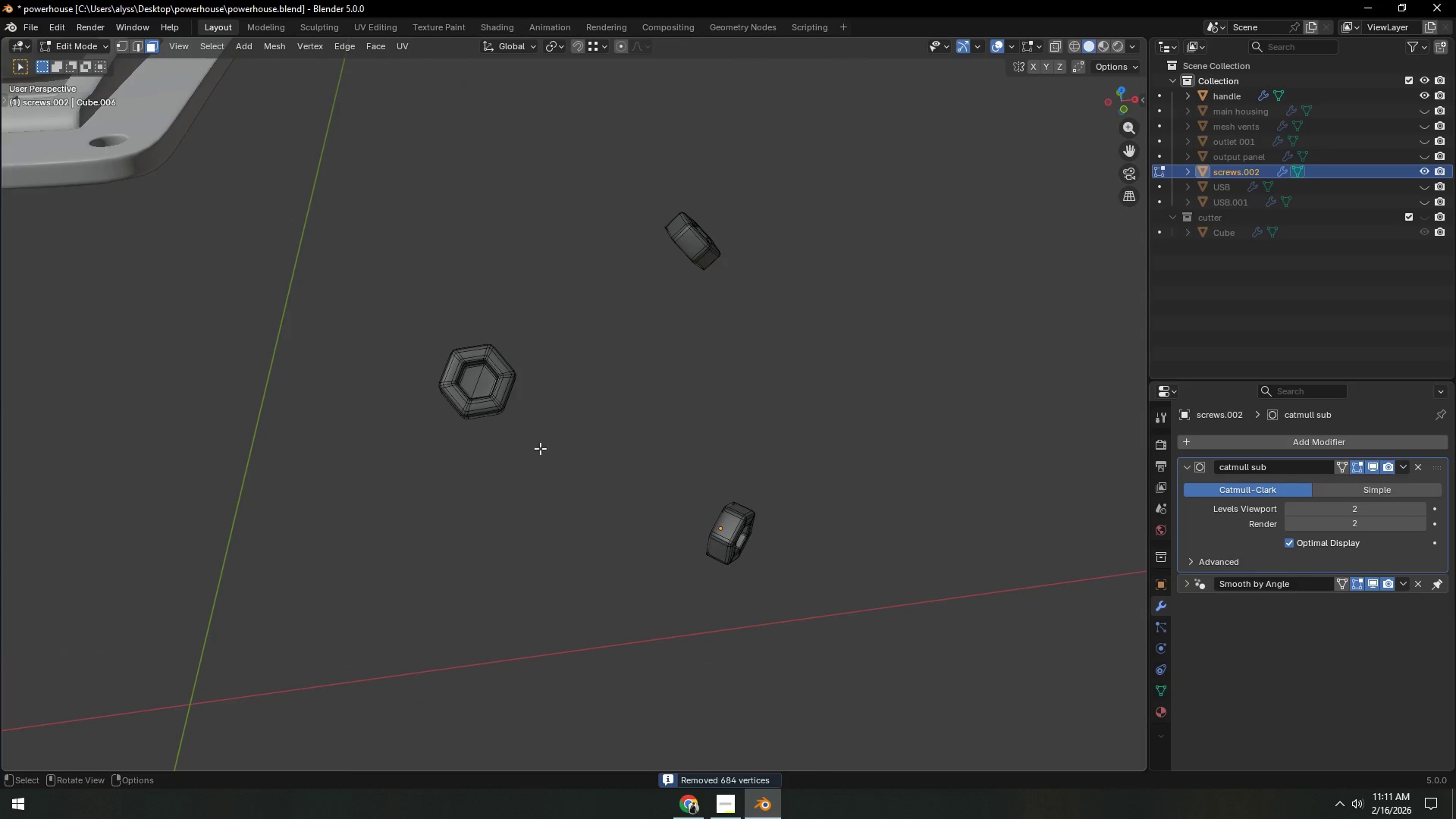 
left_click([504, 389])
 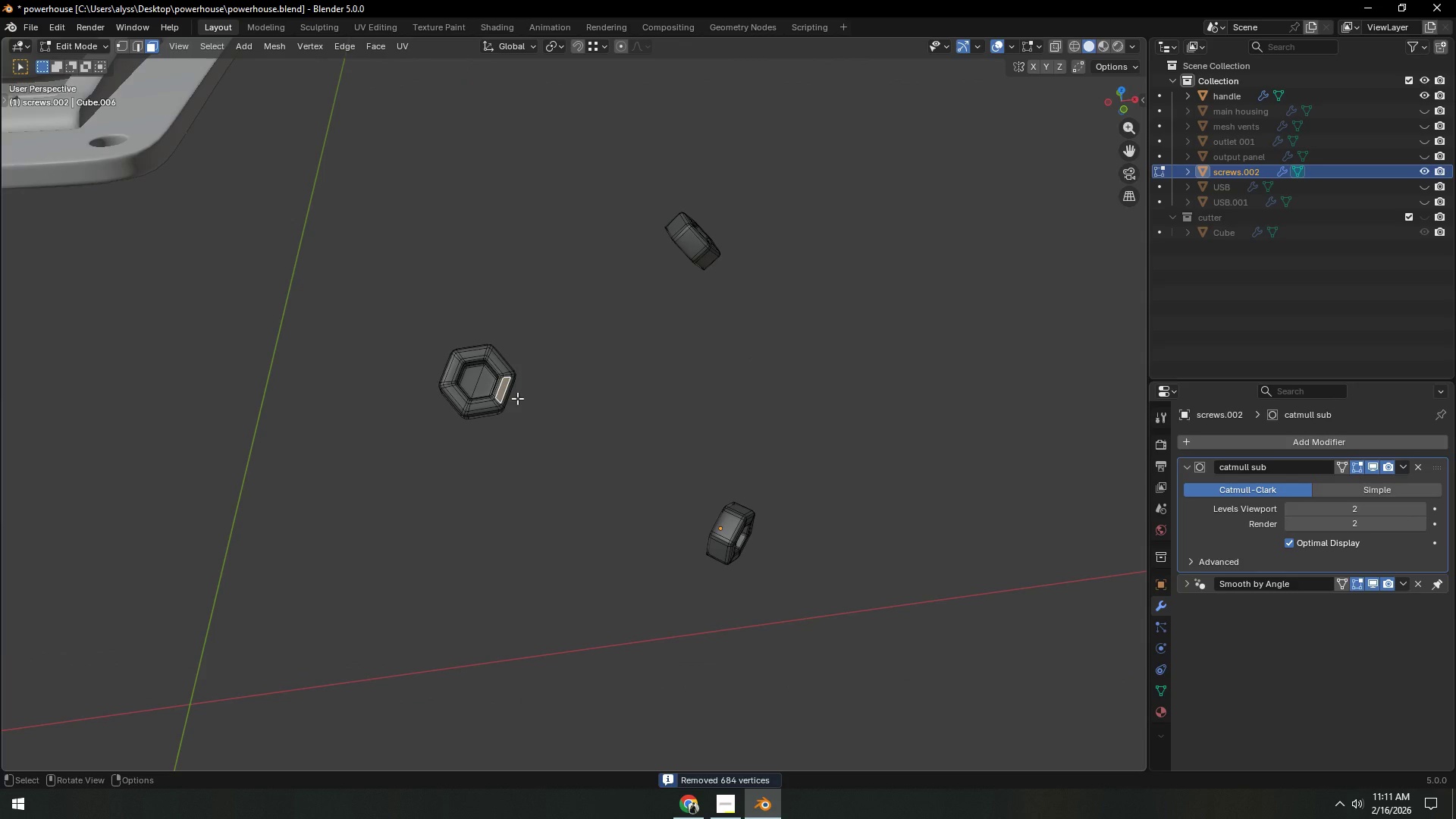 
key(L)
 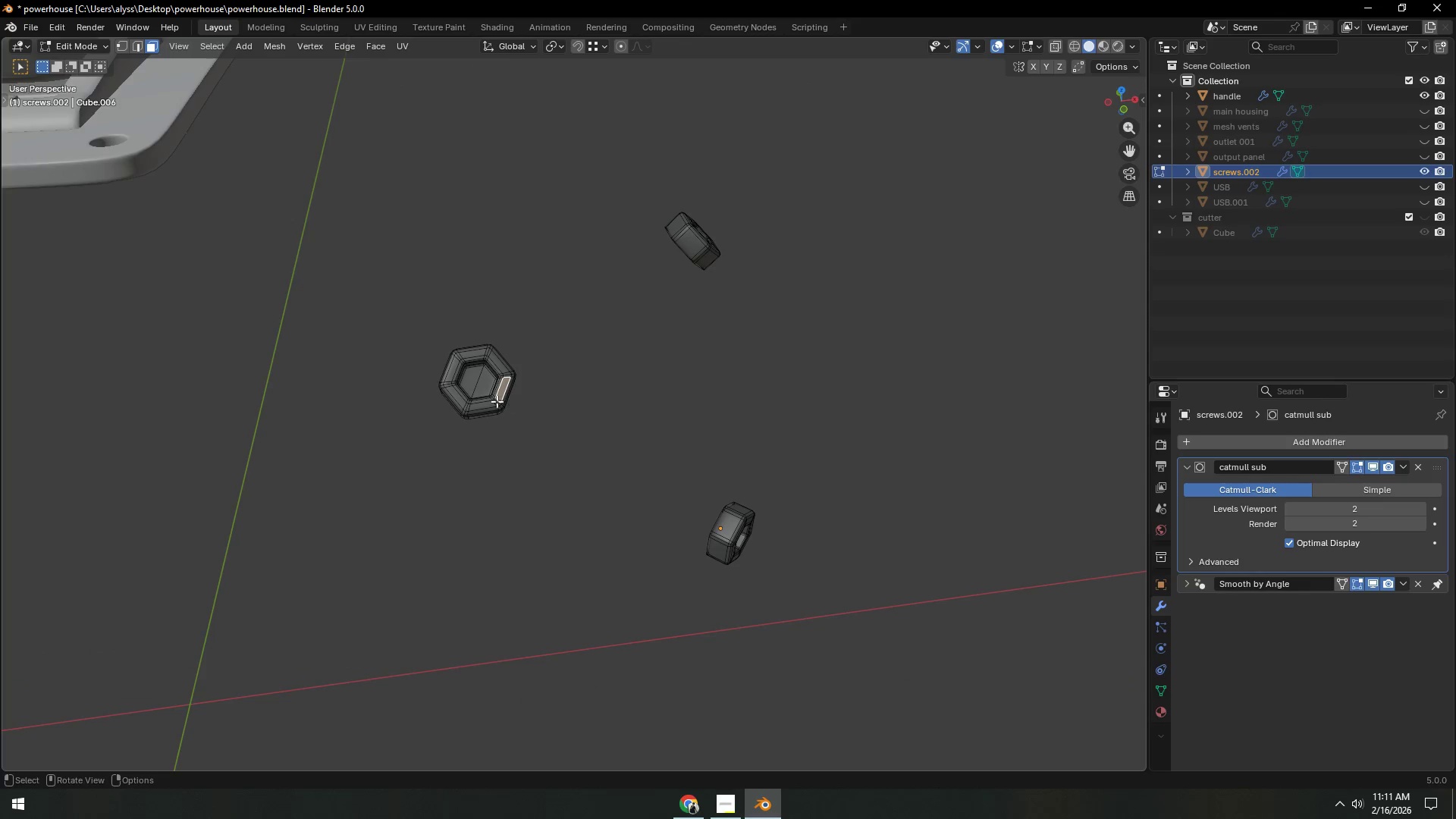 
left_click([496, 400])
 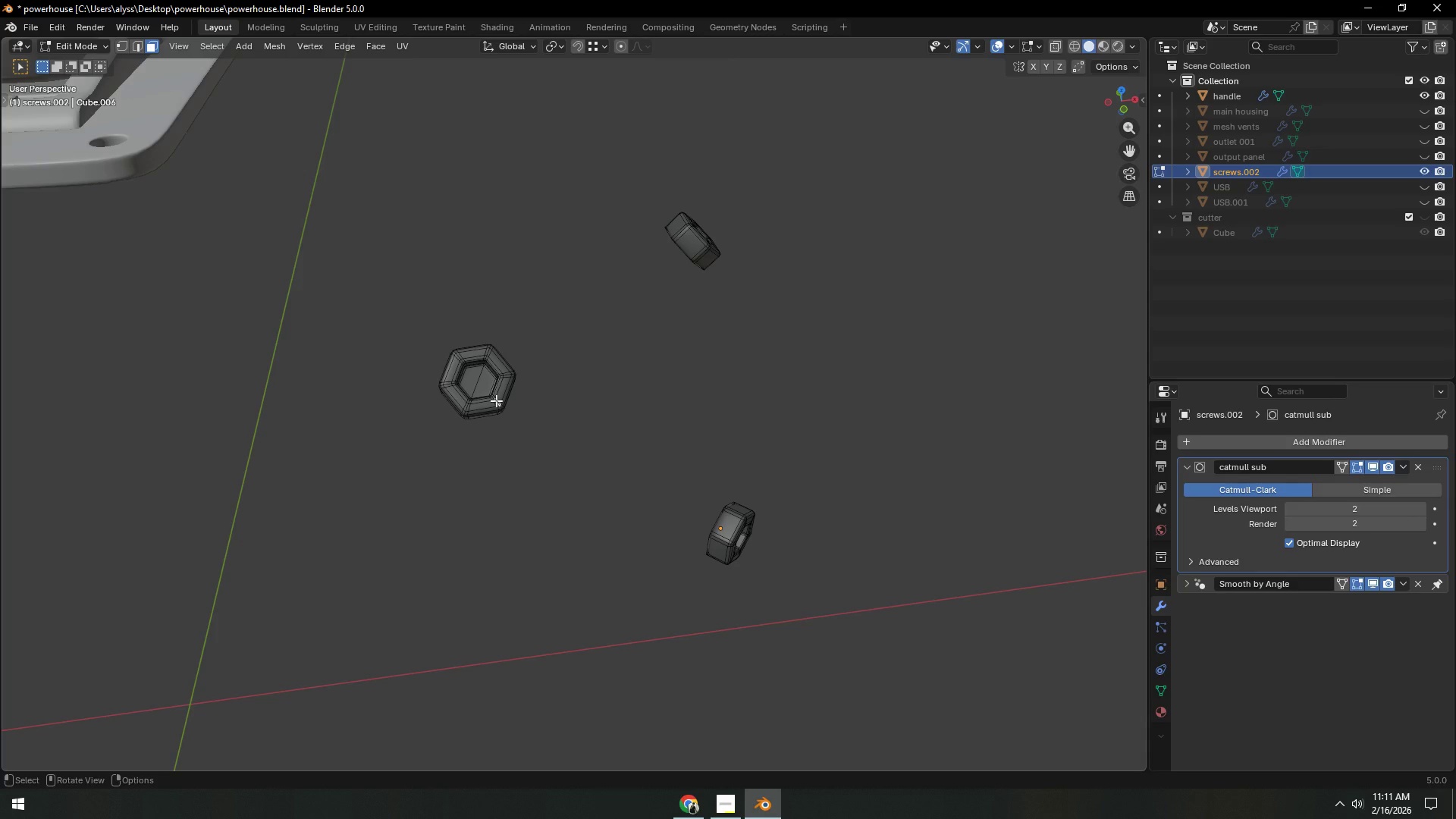 
key(L)
 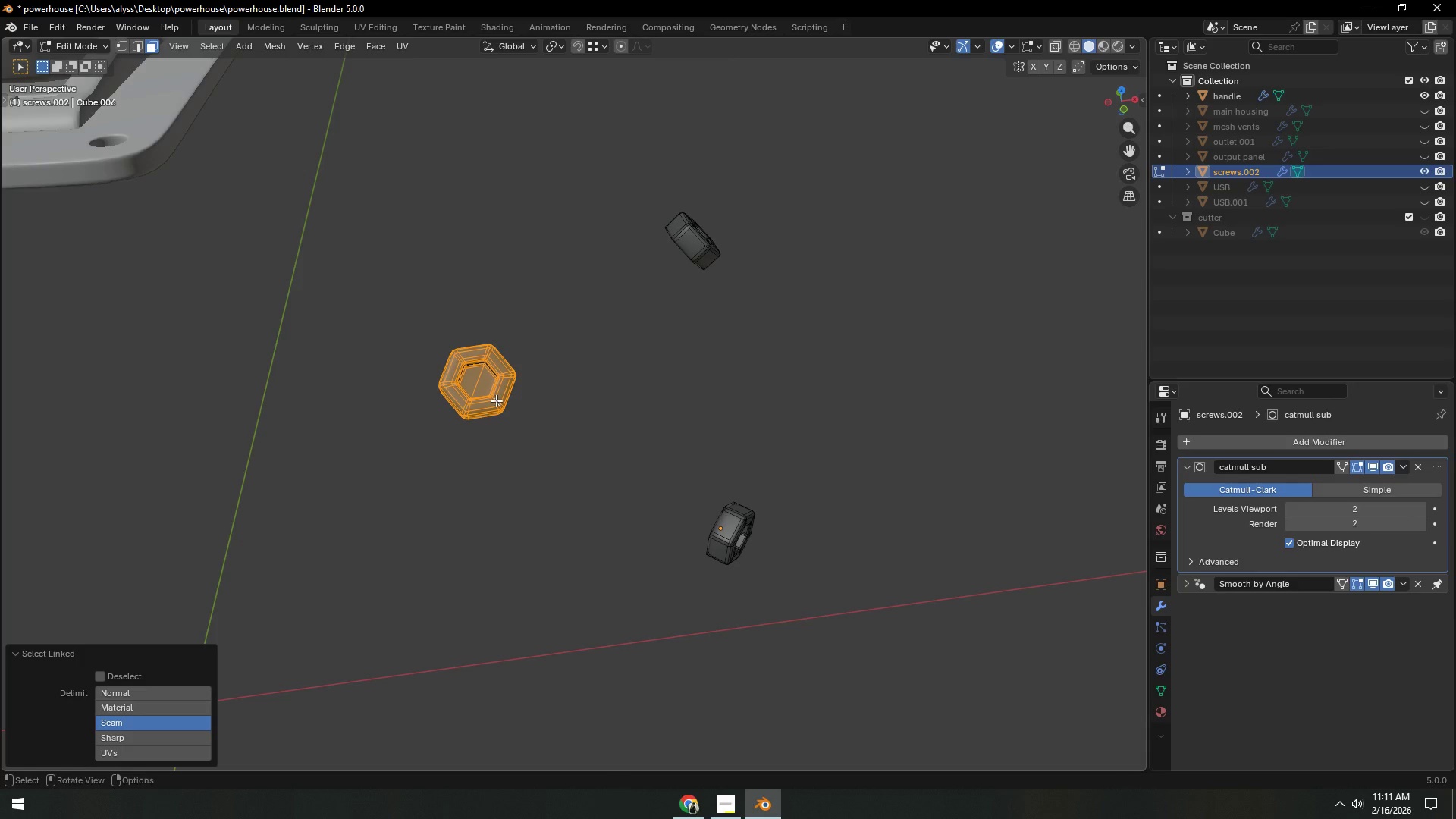 
key(Shift+ShiftLeft)
 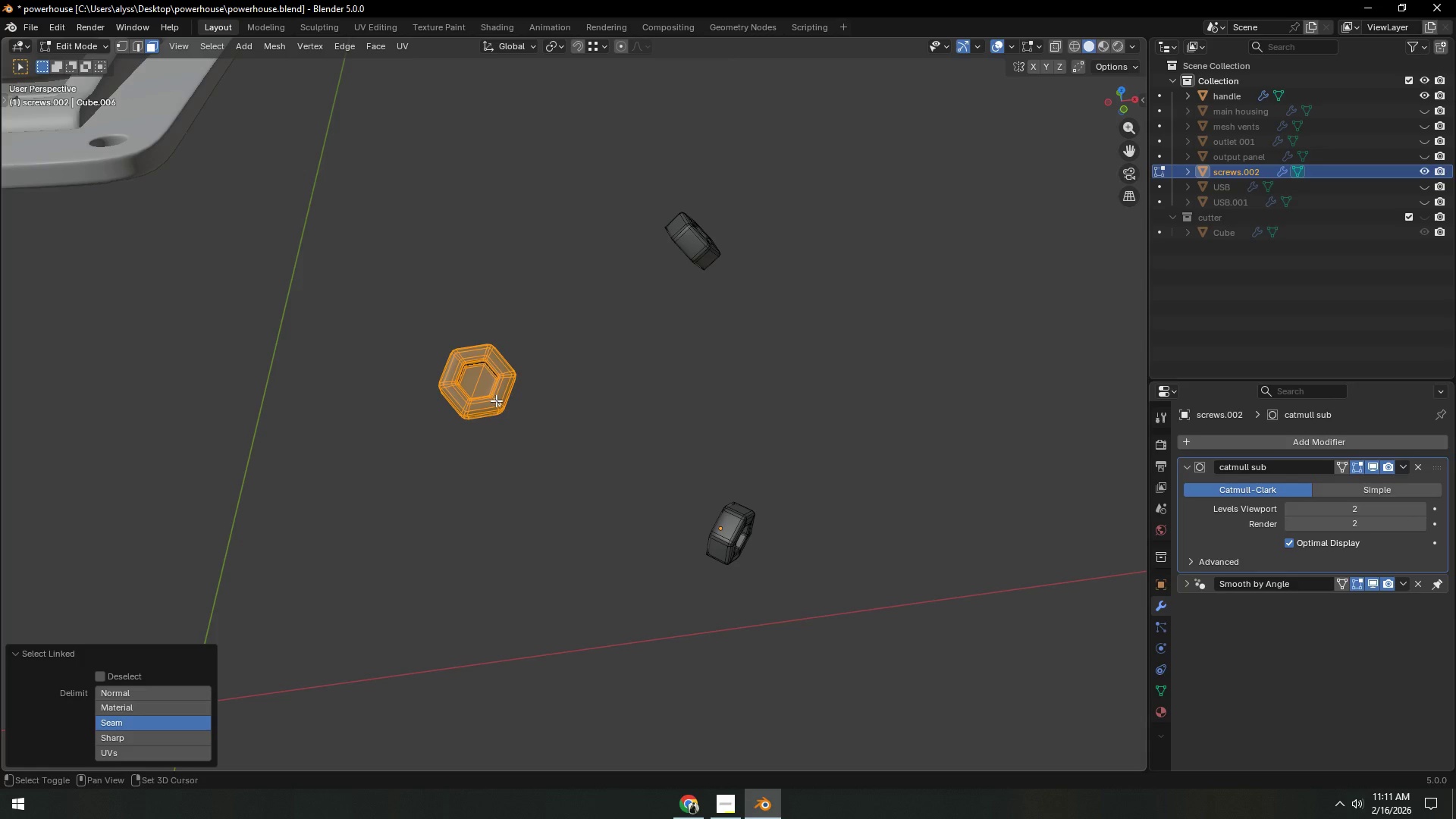 
key(Shift+D)
 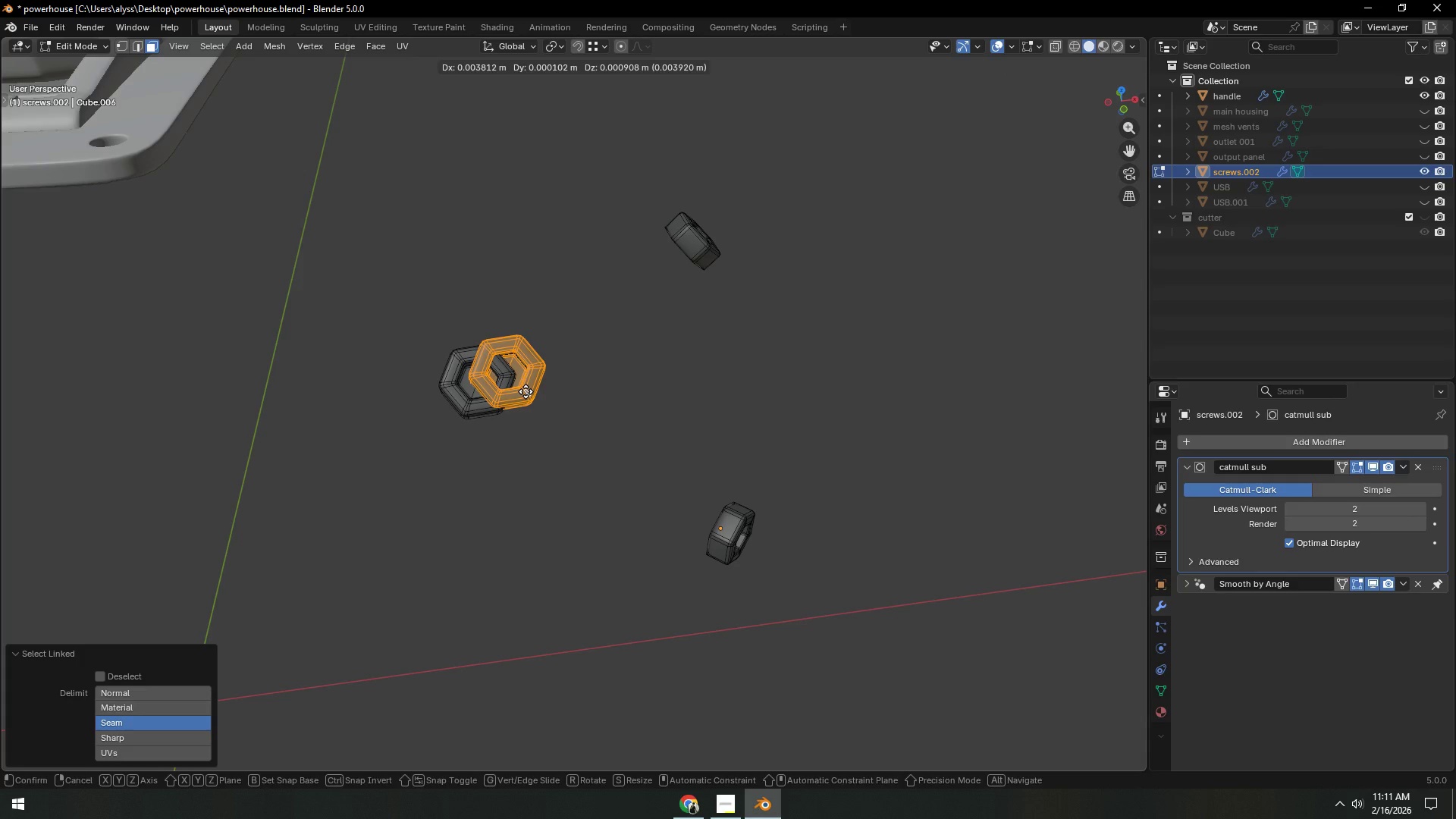 
right_click([526, 391])
 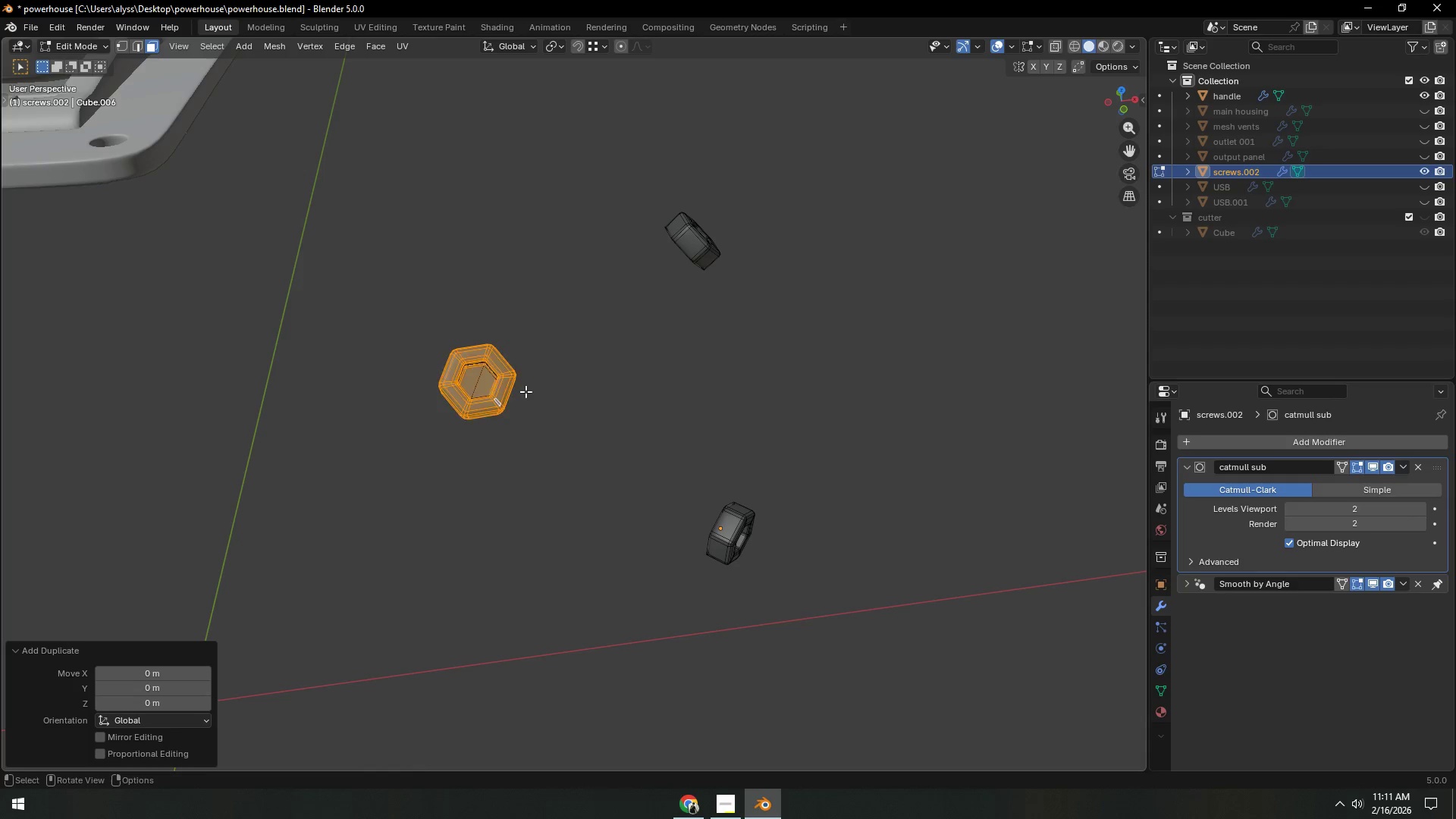 
key(P)
 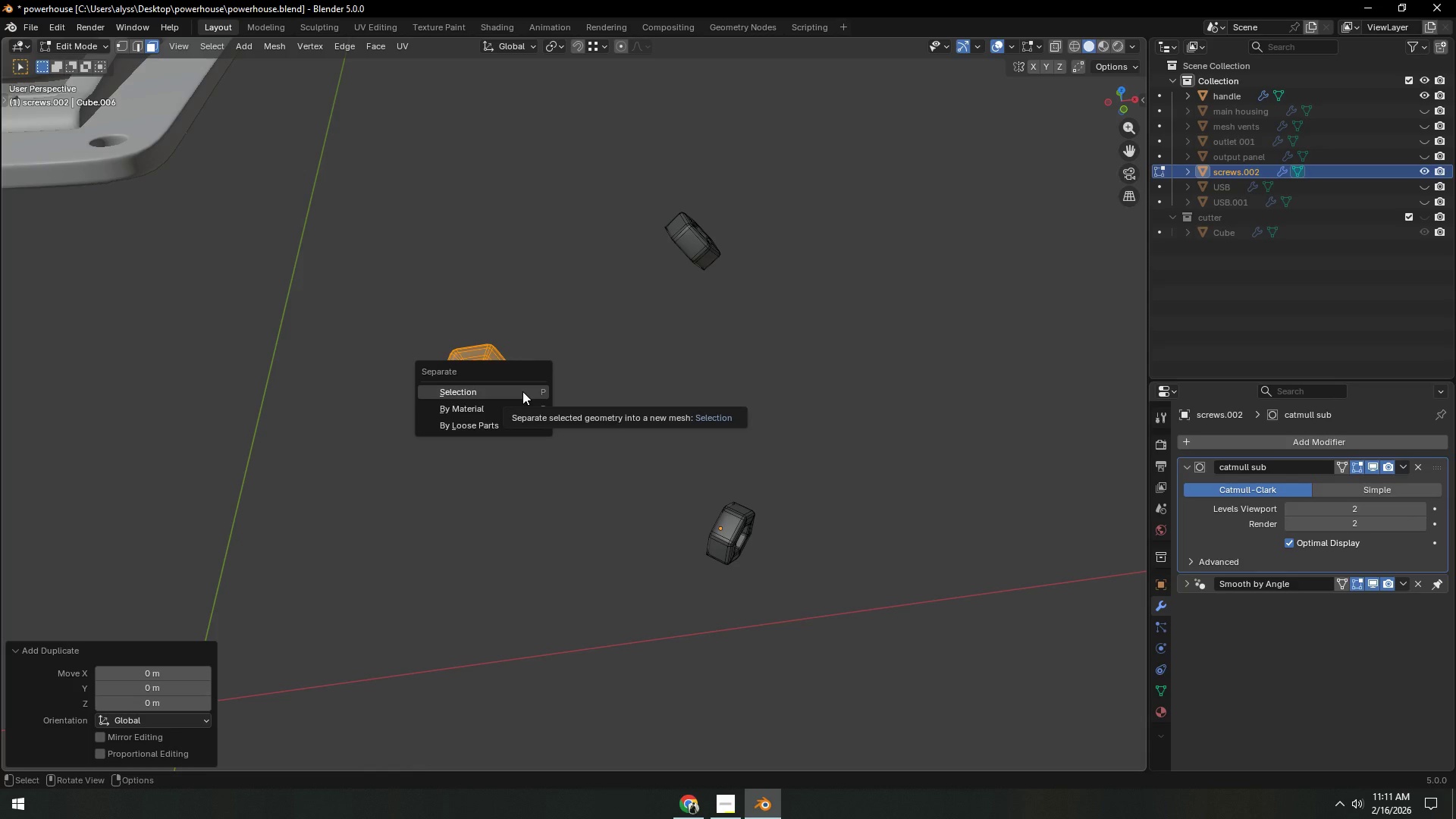 
left_click([522, 391])
 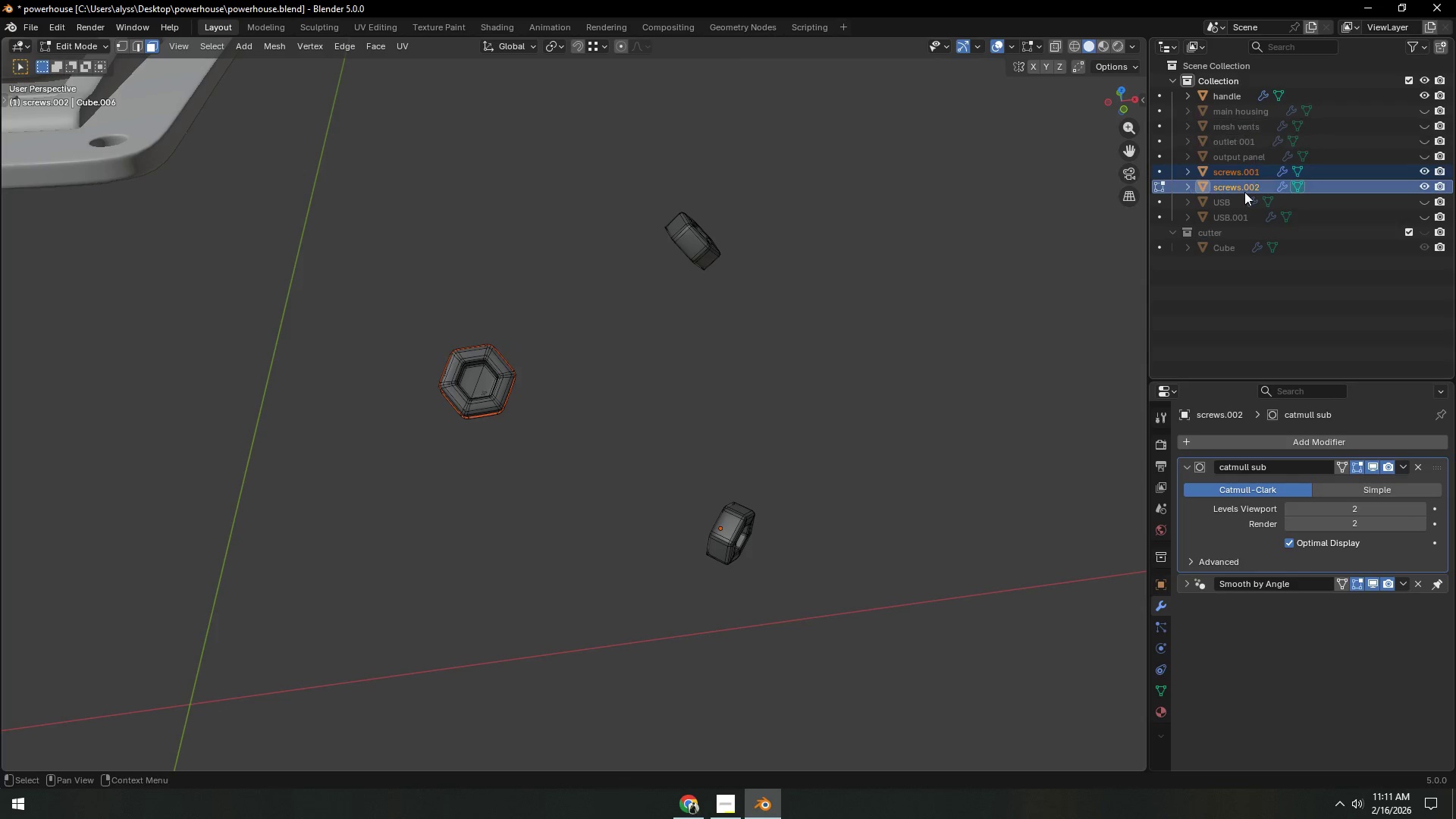 
left_click([1238, 185])
 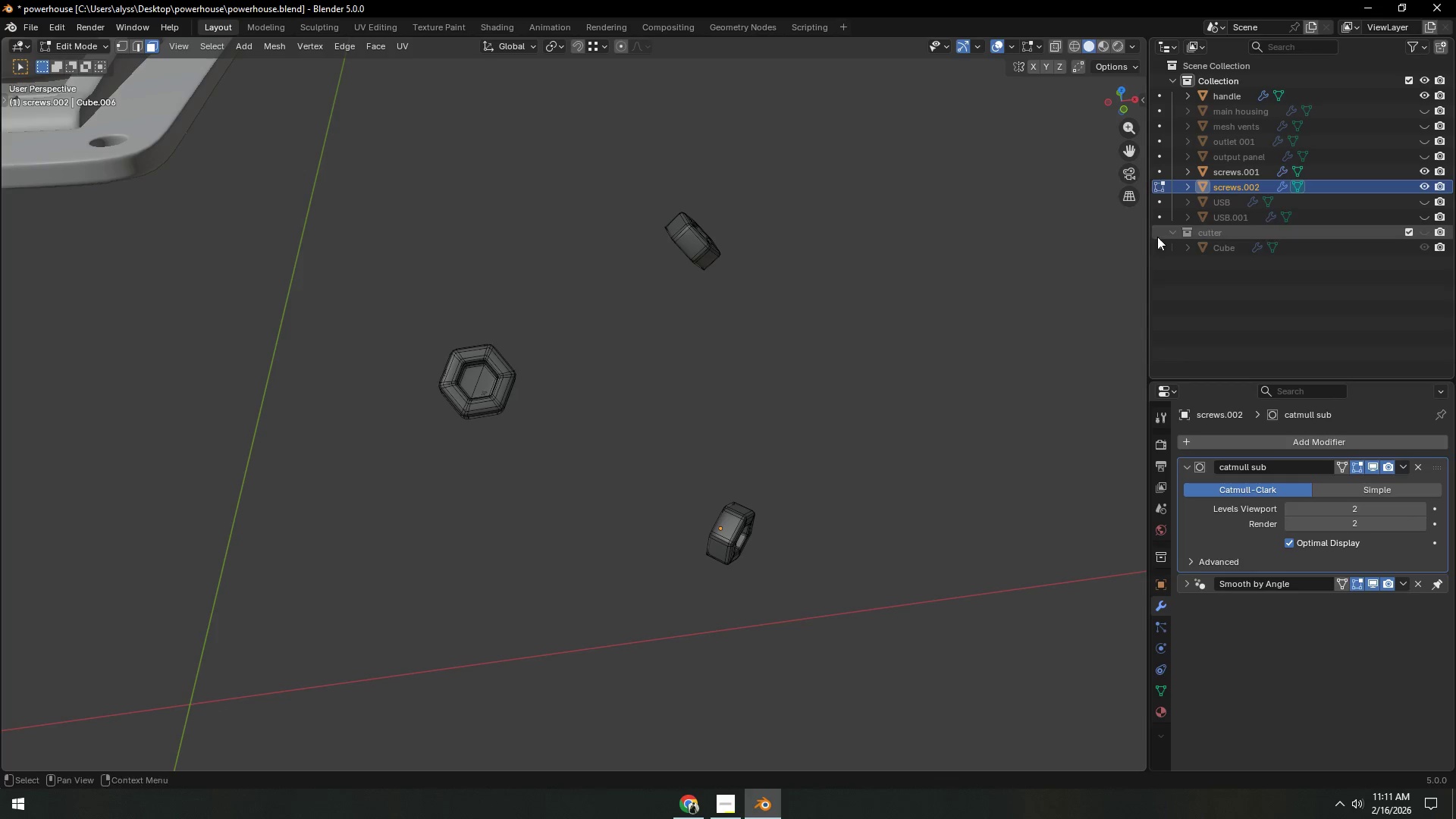 
hold_key(key=ShiftLeft, duration=0.45)
 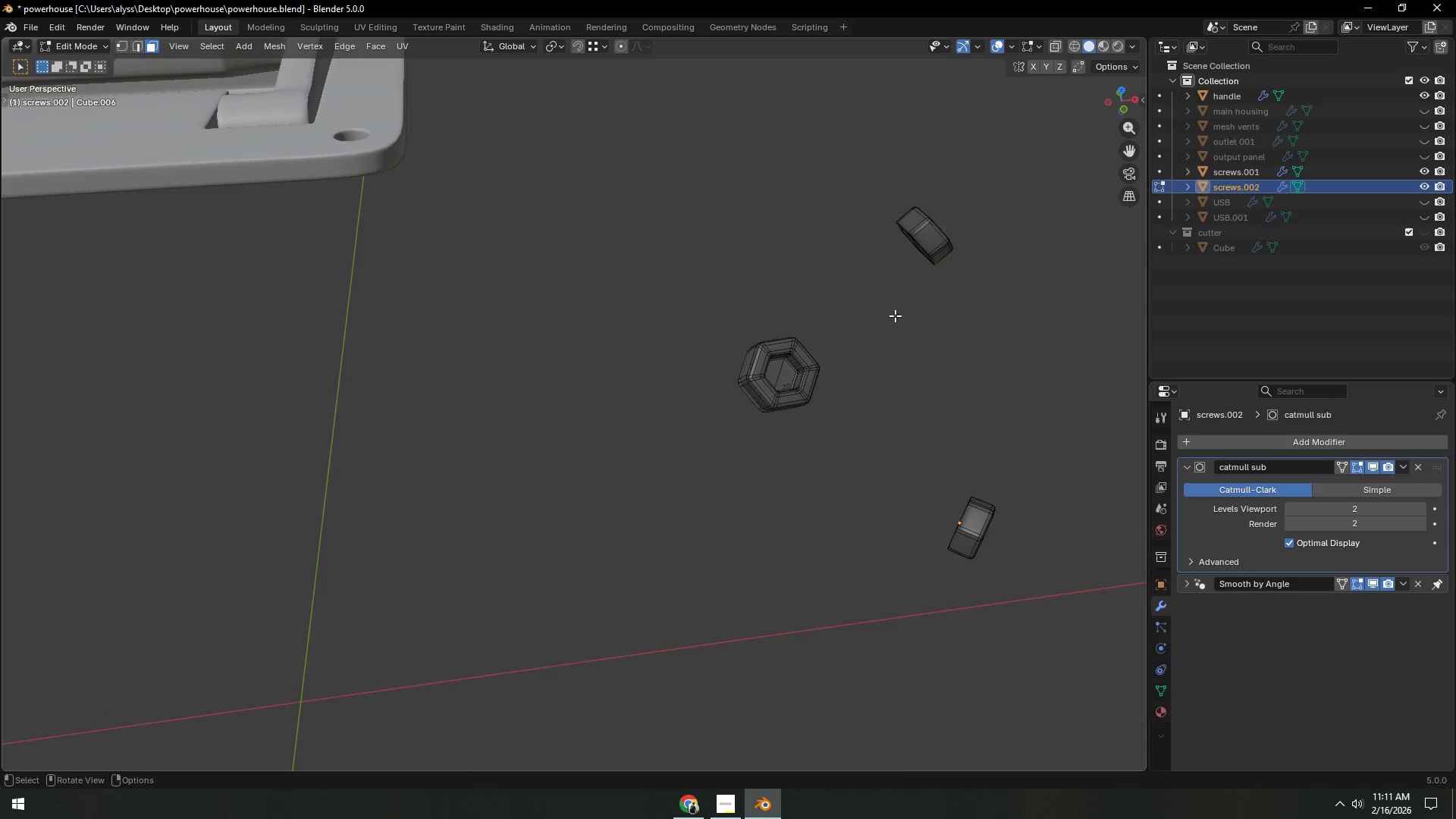 
key(G)
 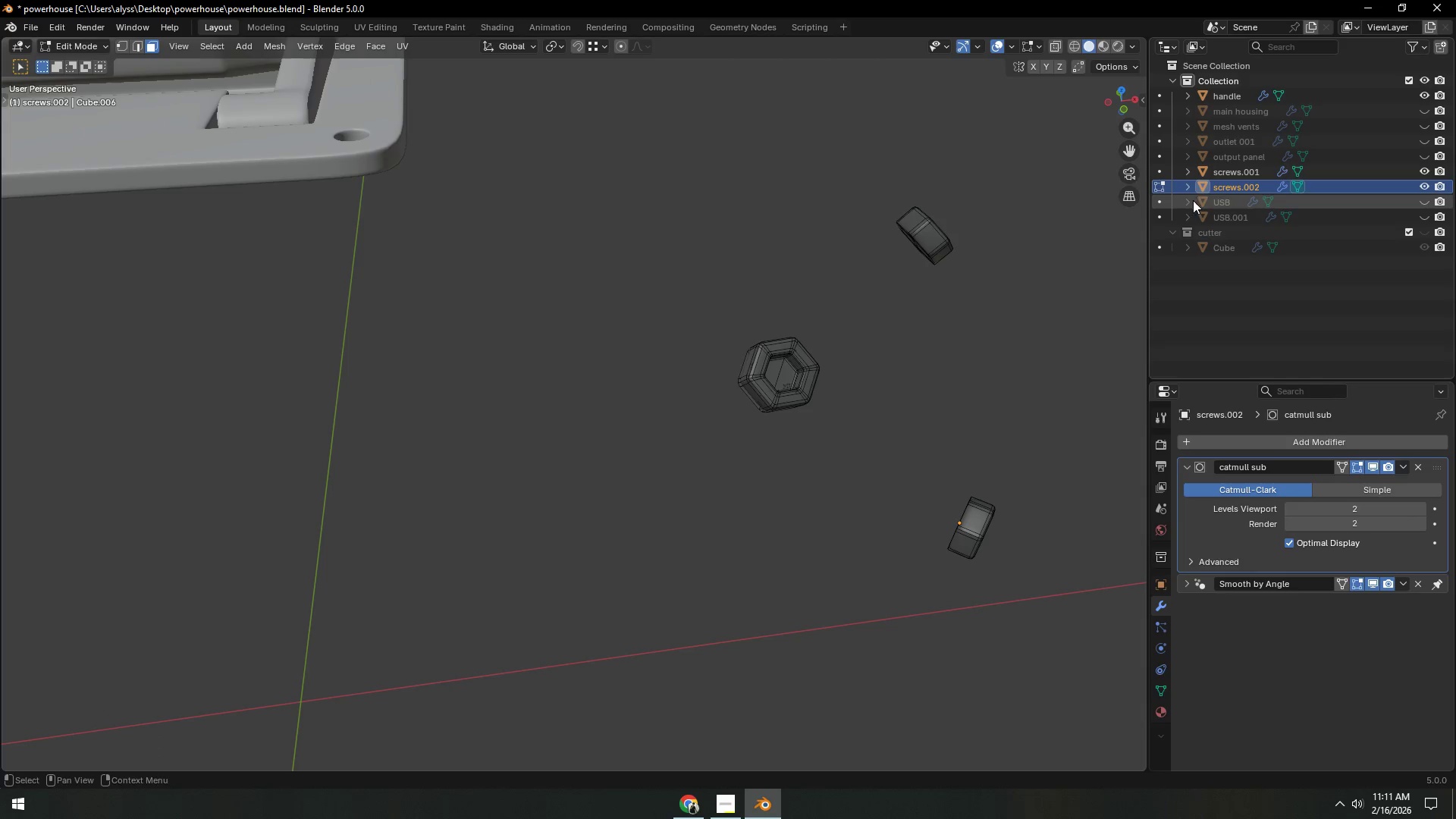 
left_click([1219, 190])
 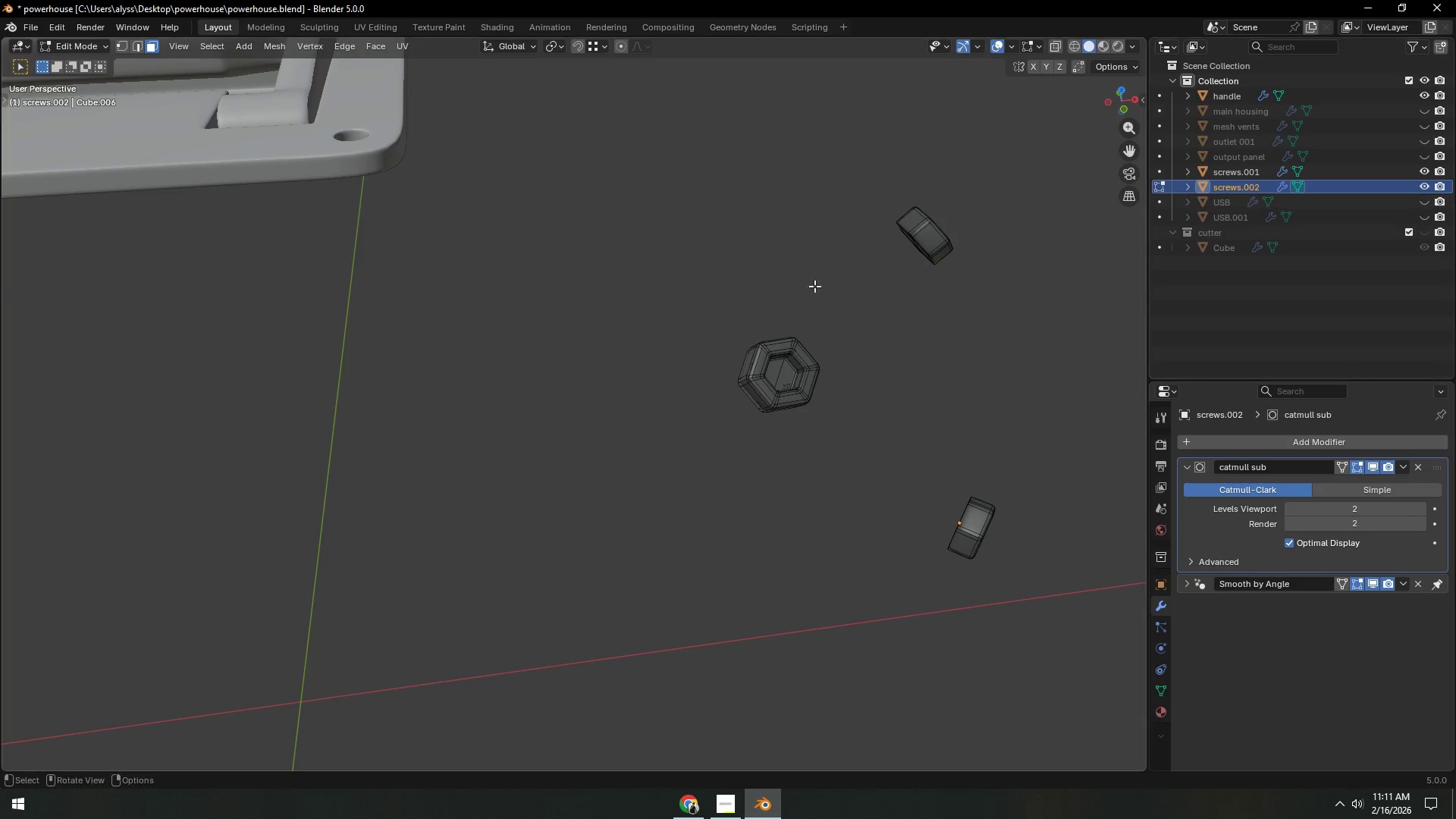 
key(G)
 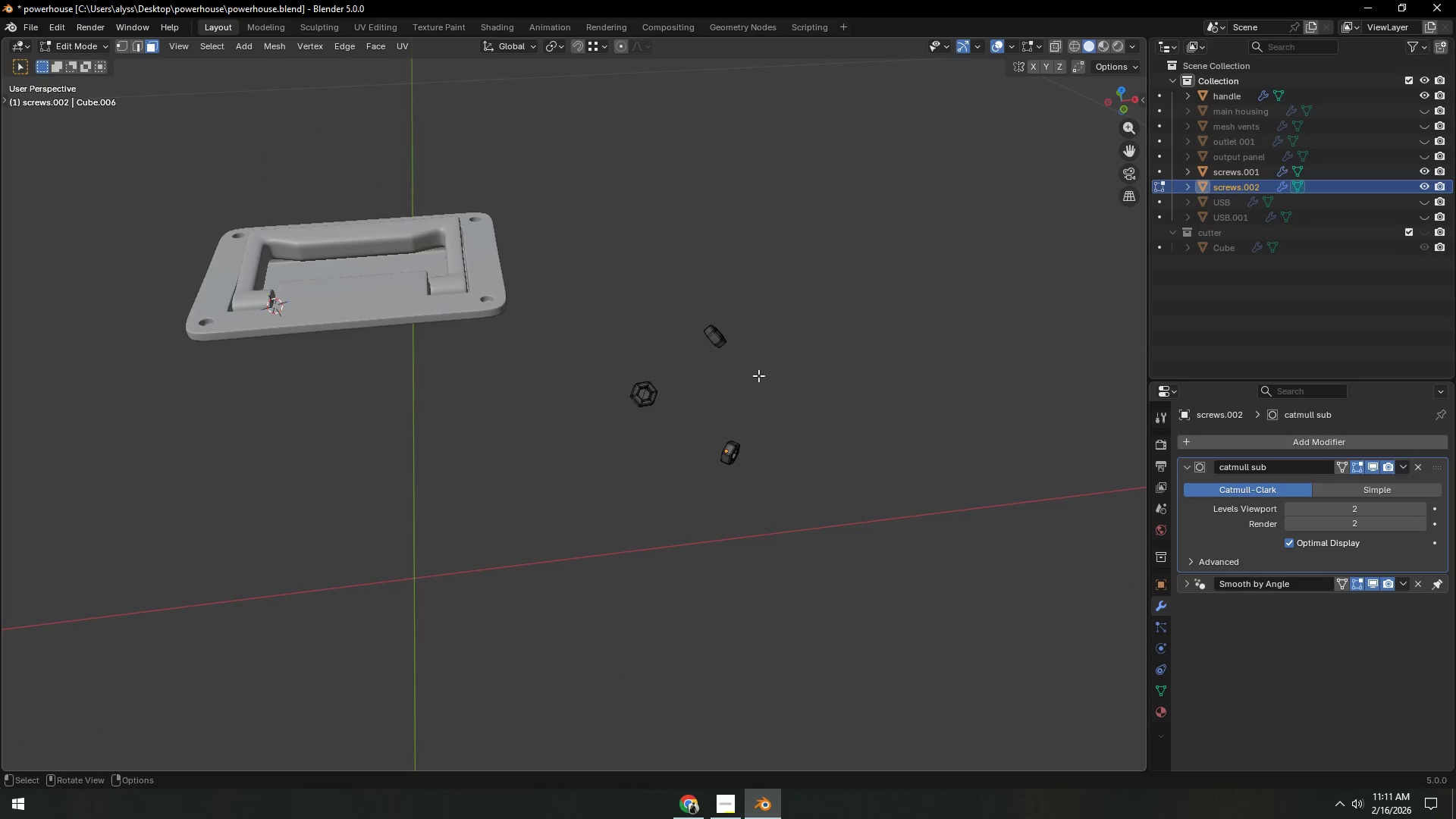 
scroll: coordinate [744, 297], scroll_direction: down, amount: 5.0
 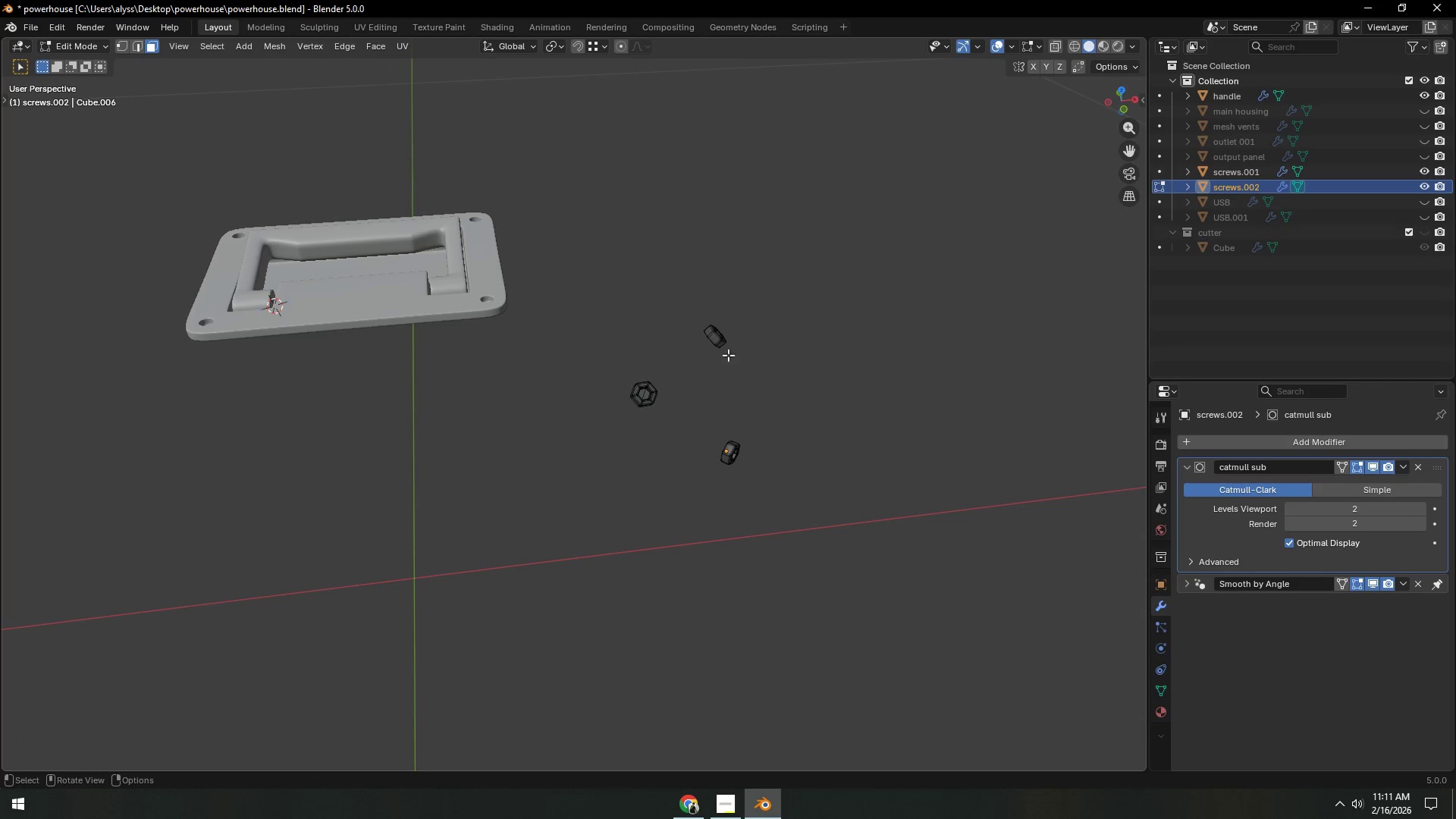 
right_click([758, 375])
 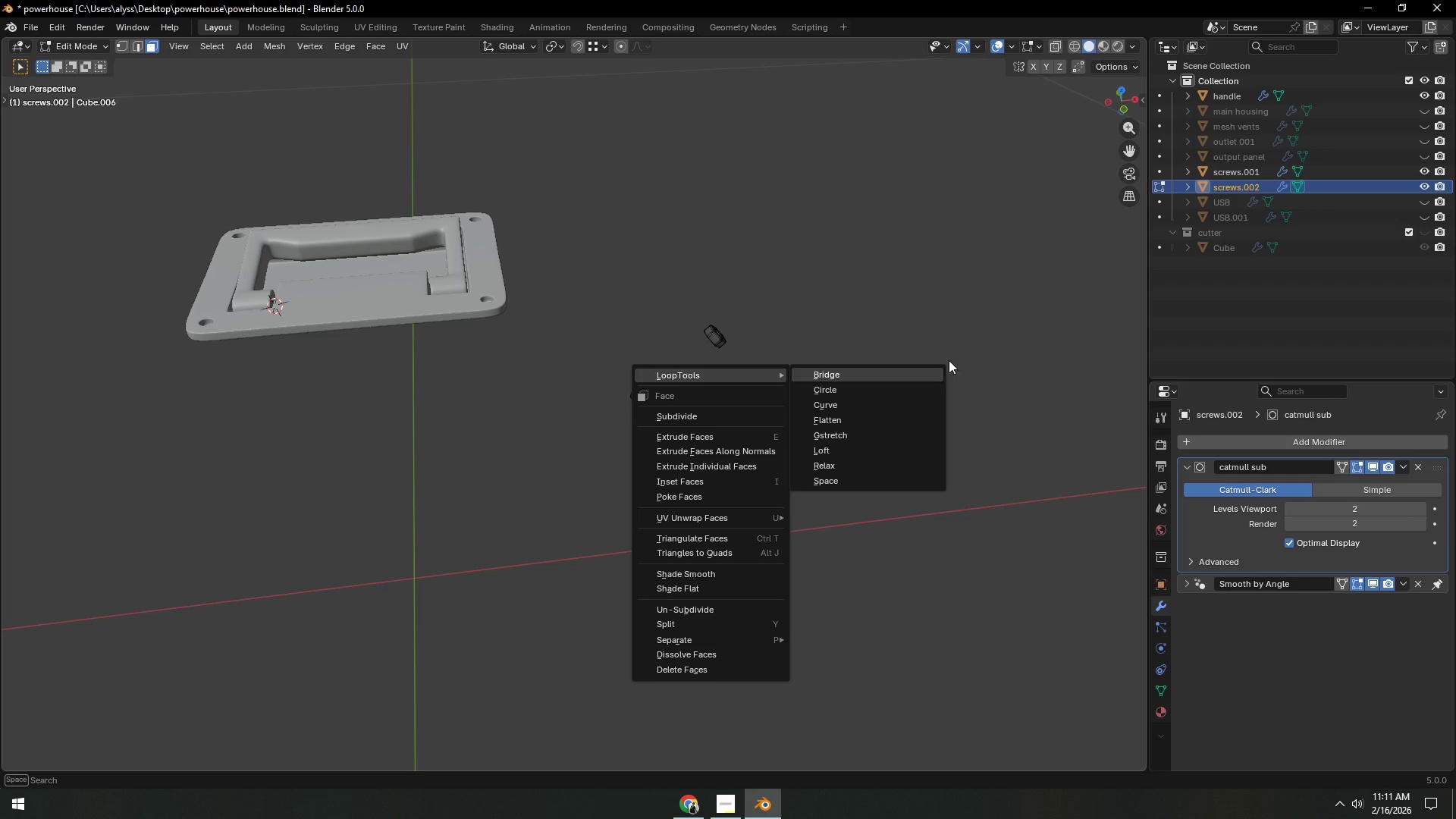 
left_click([904, 284])
 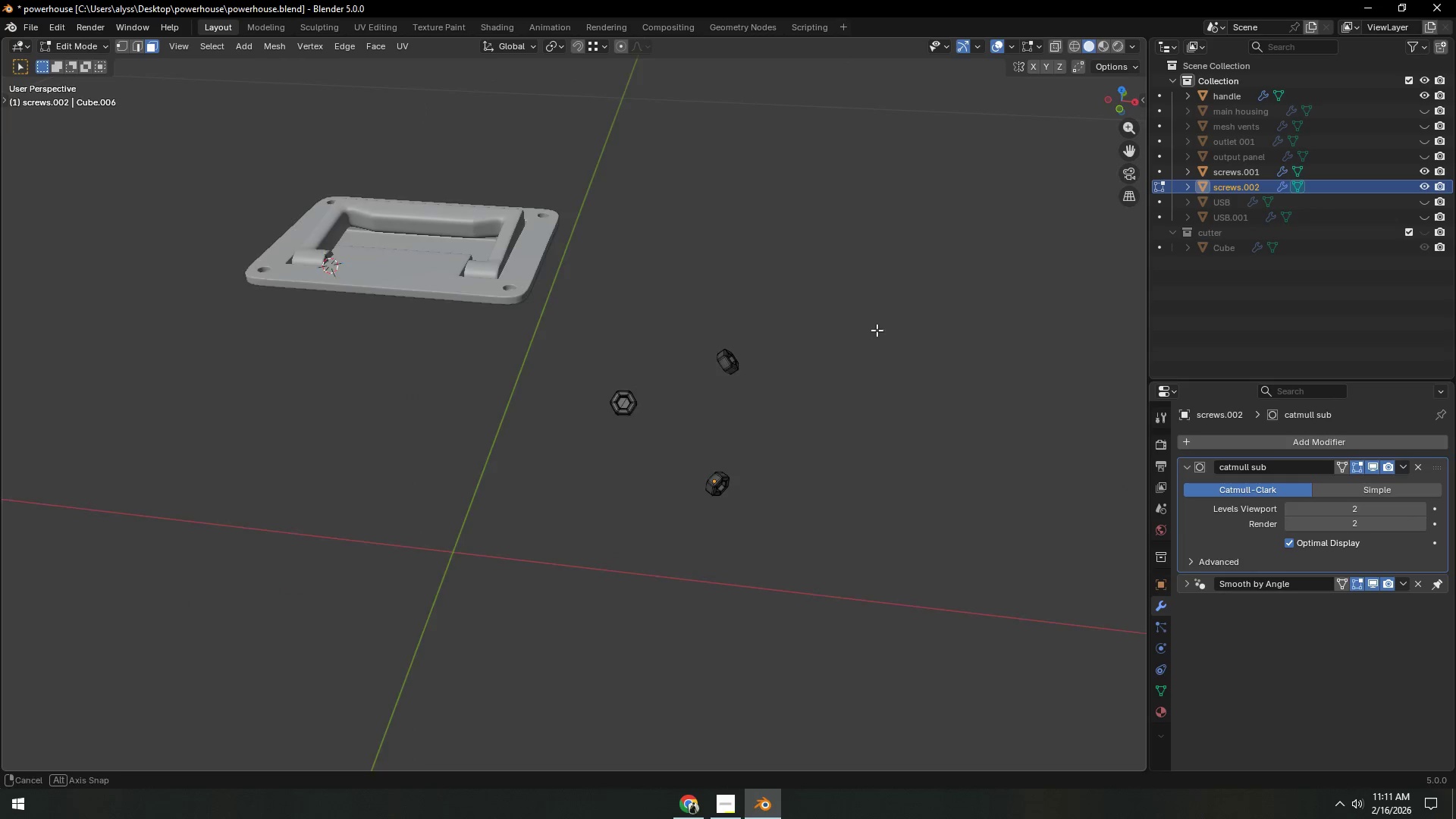 
key(Tab)
 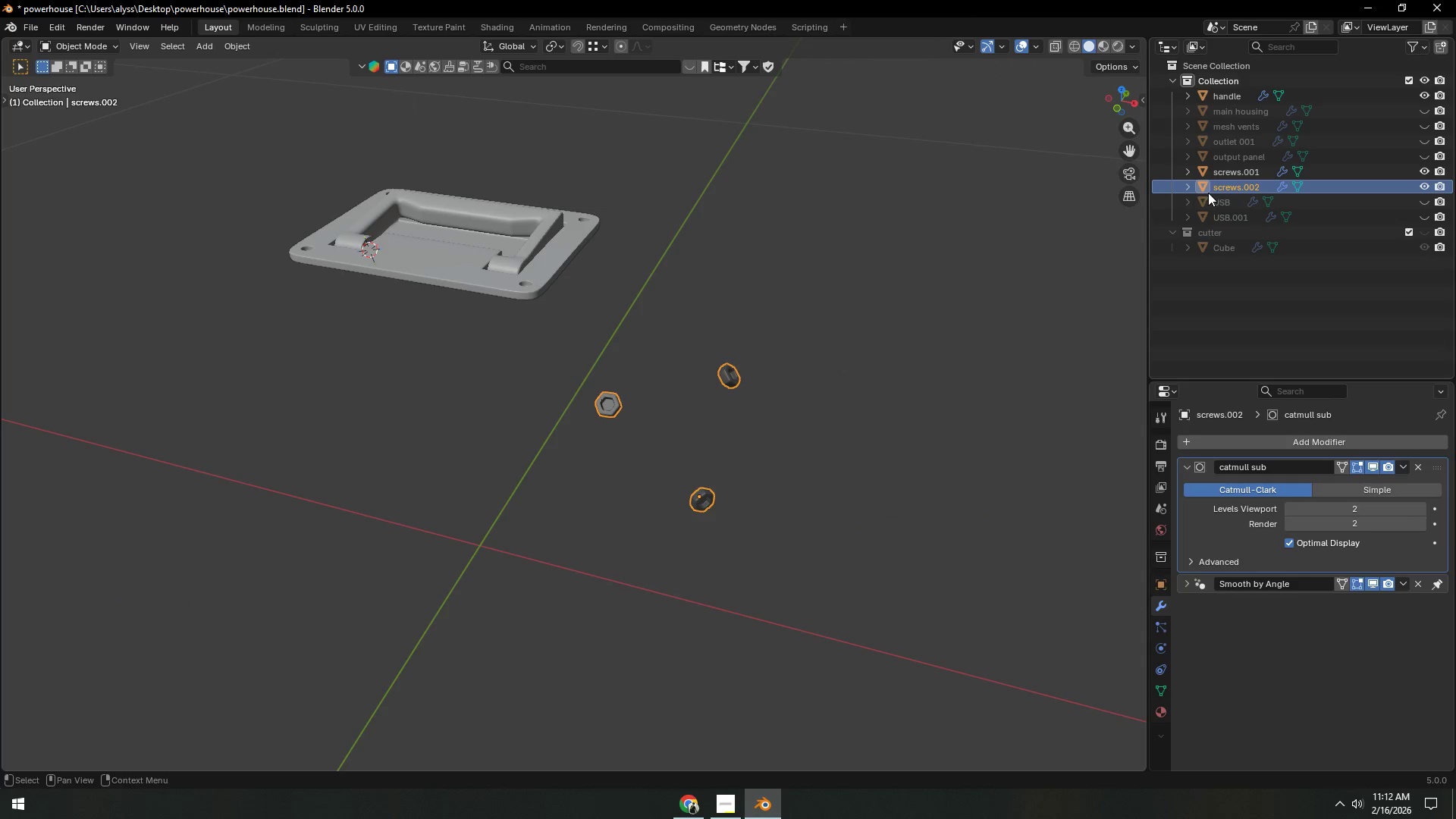 
left_click([1219, 188])
 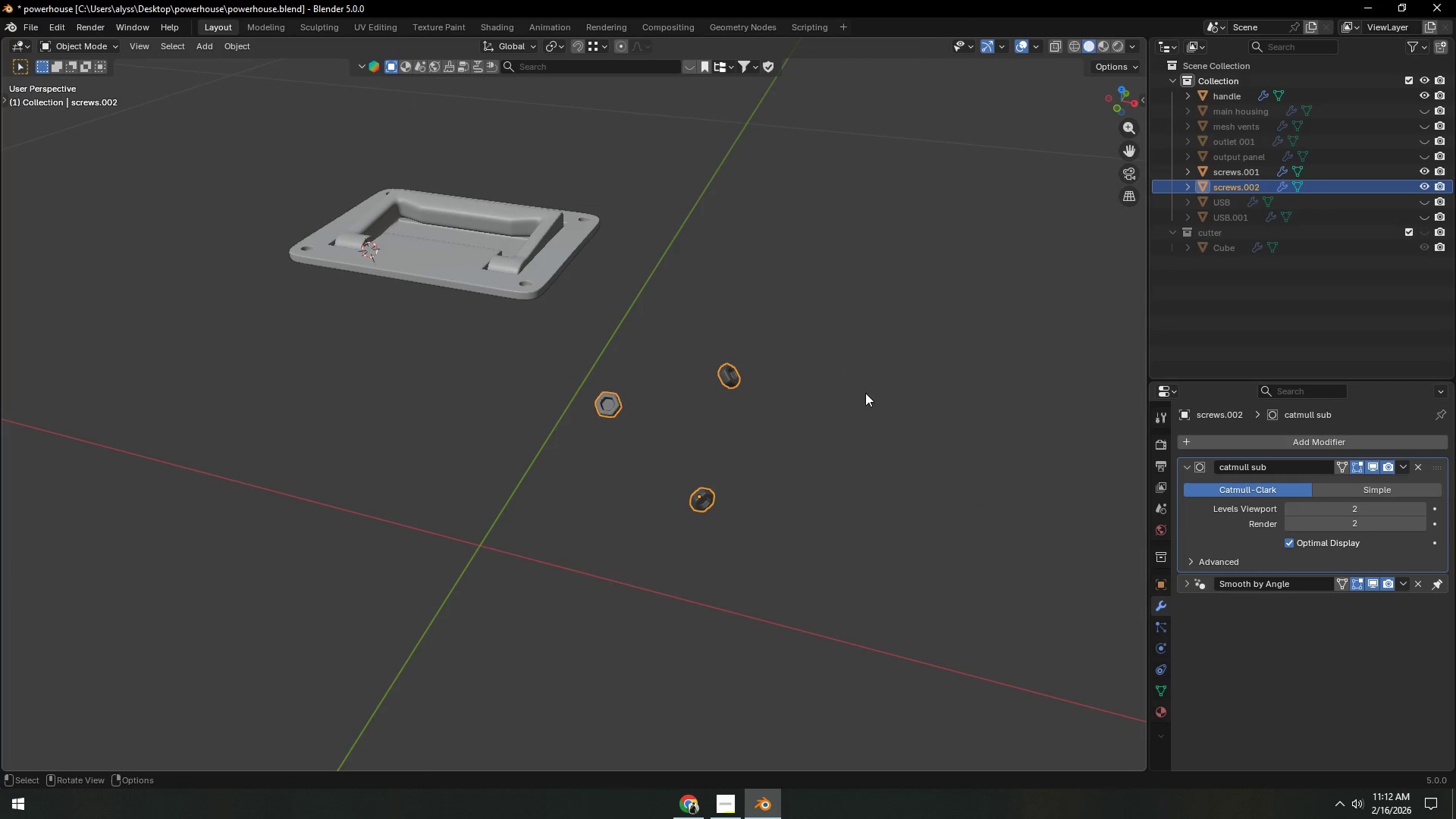 
key(G)
 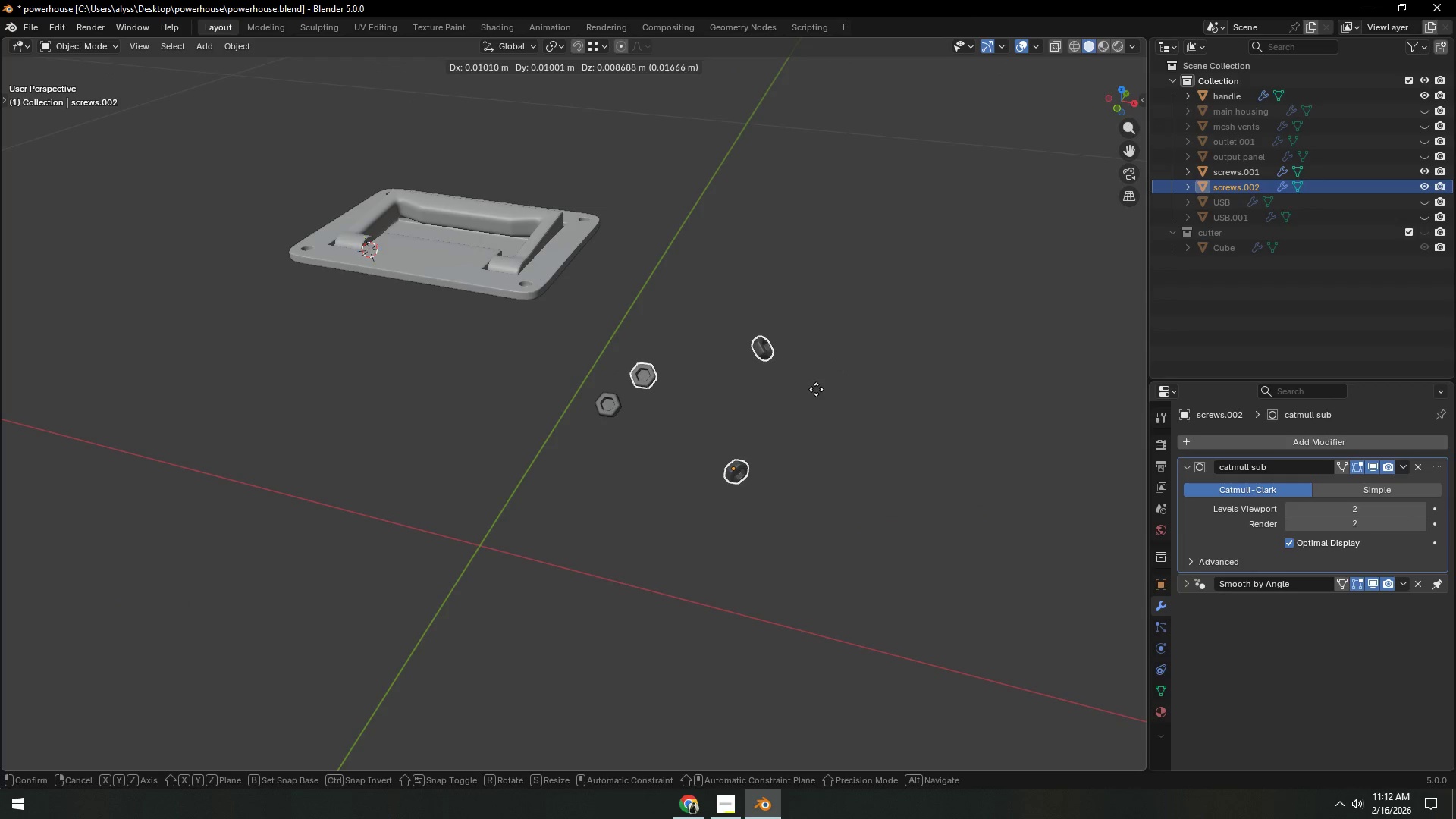 
right_click([816, 389])
 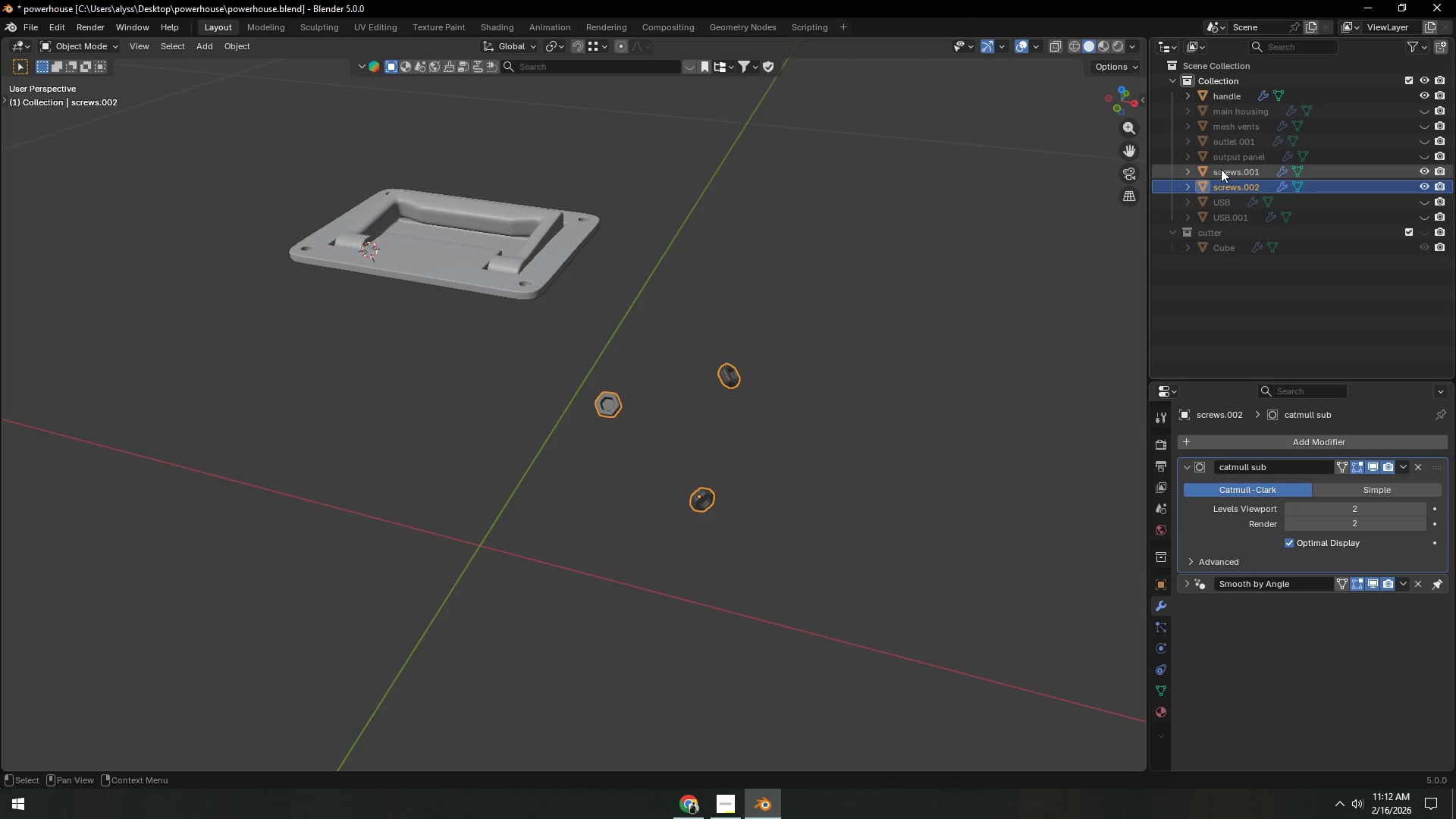 
left_click([1228, 174])
 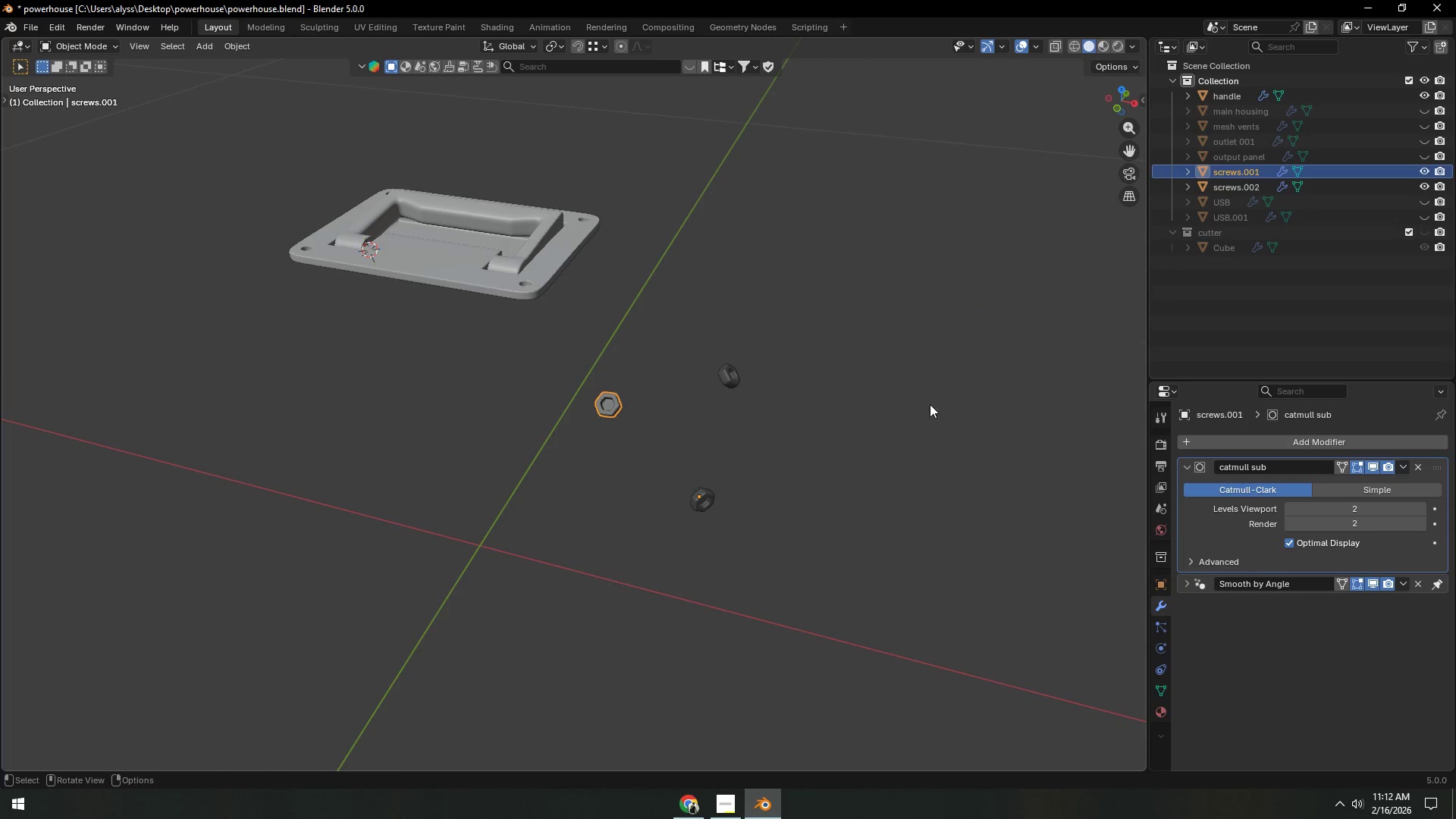 
key(G)
 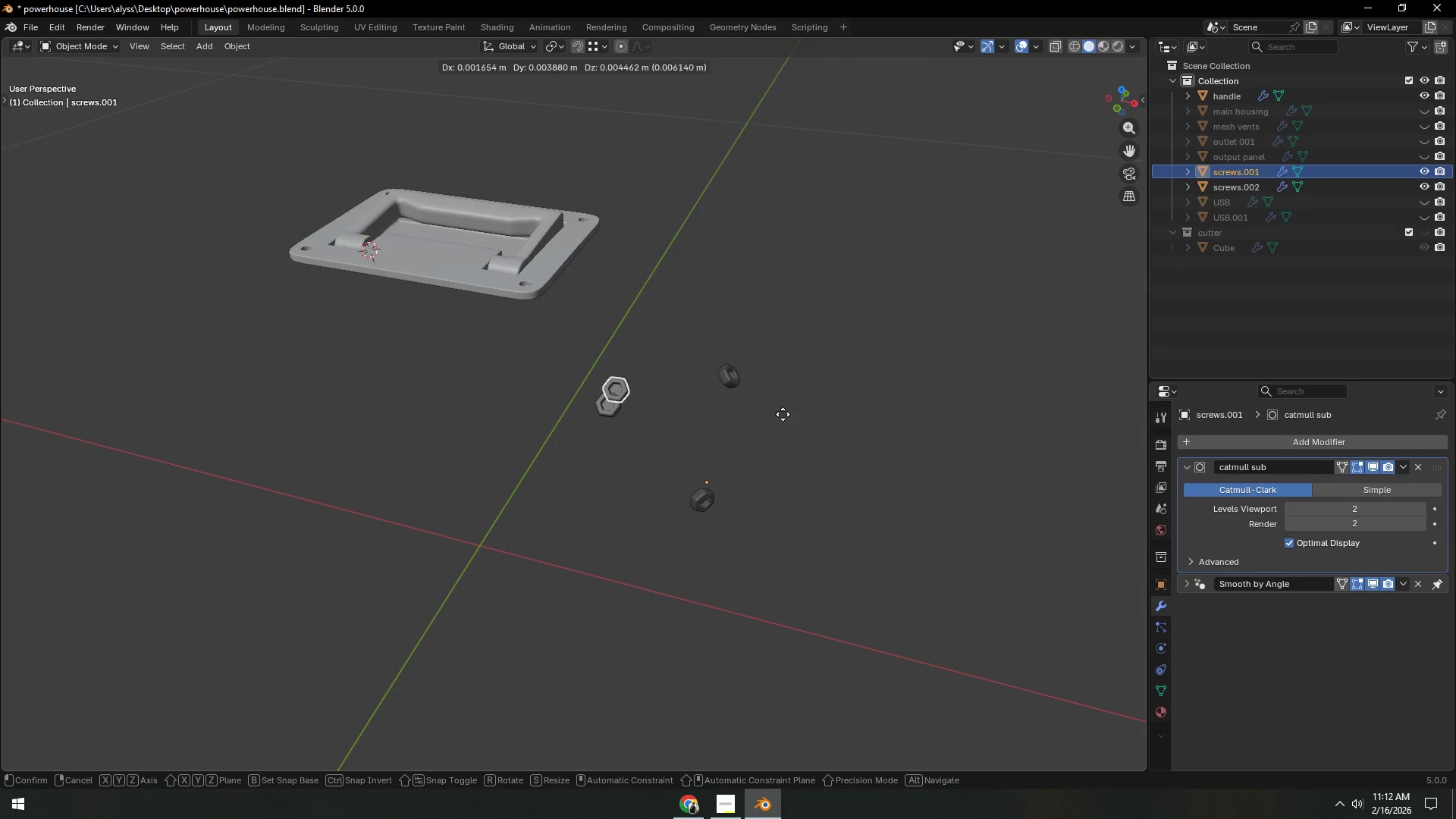 
right_click([762, 372])
 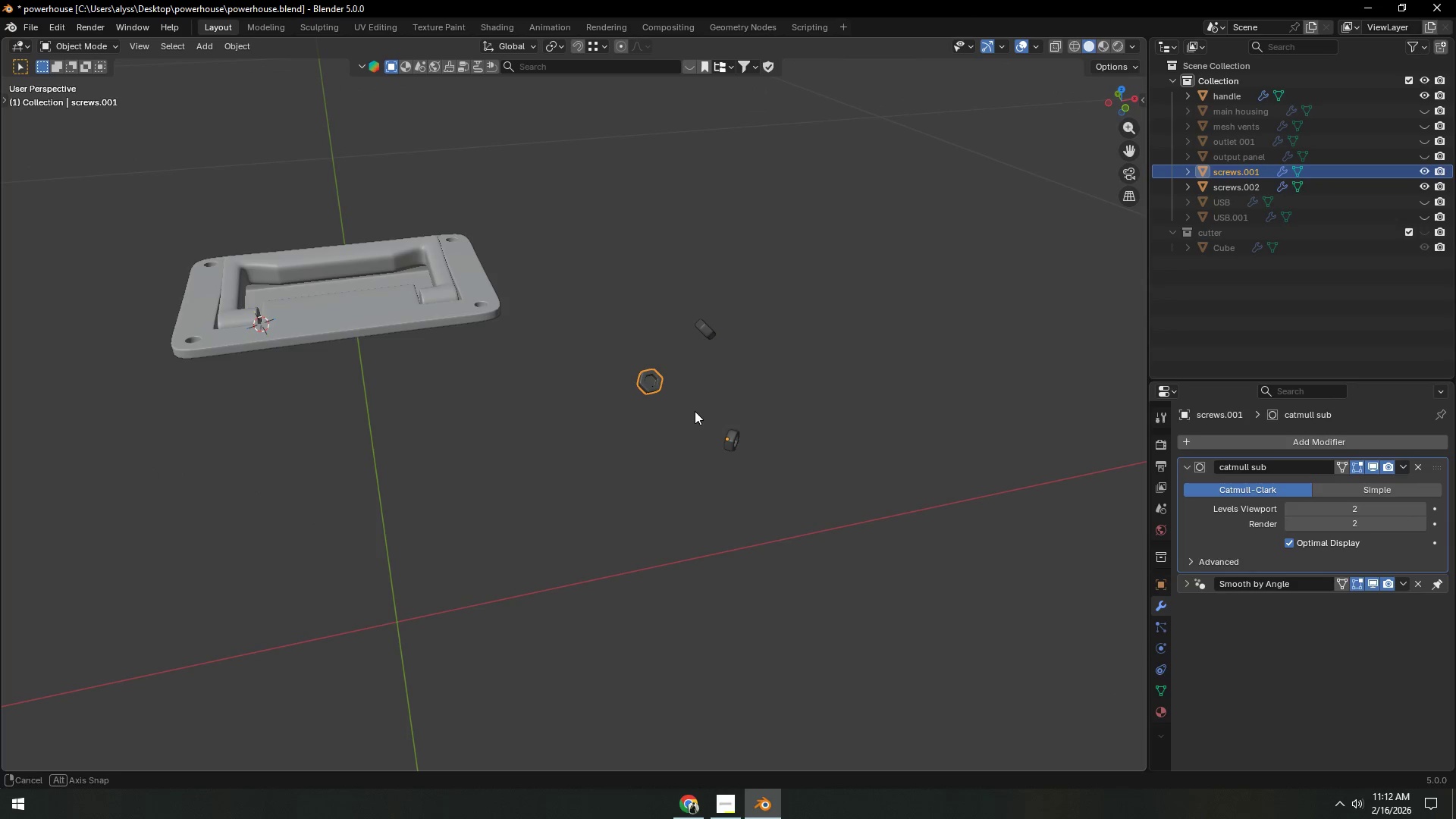 
key(Alt+R)
 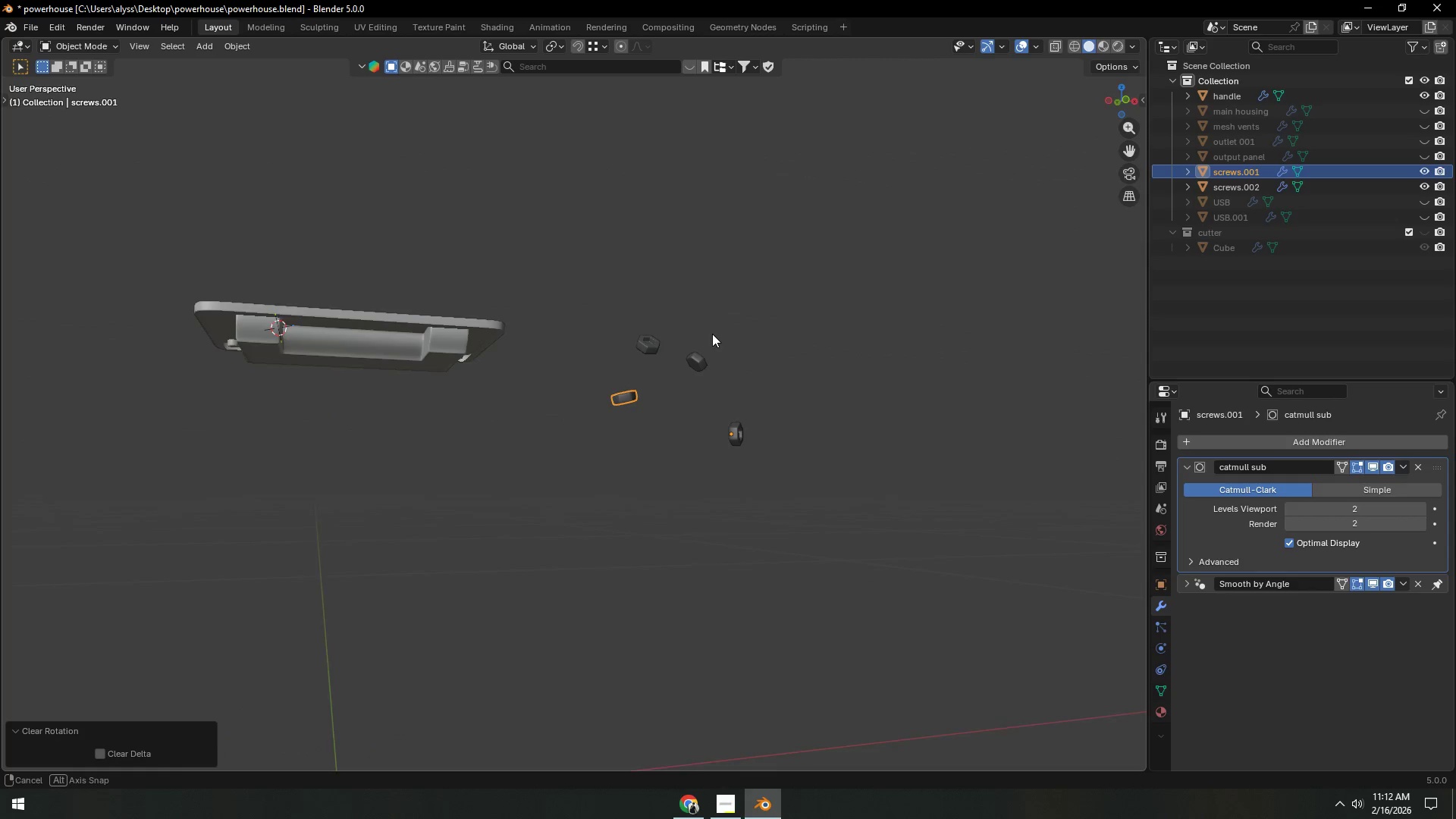 
key(Alt+R)
 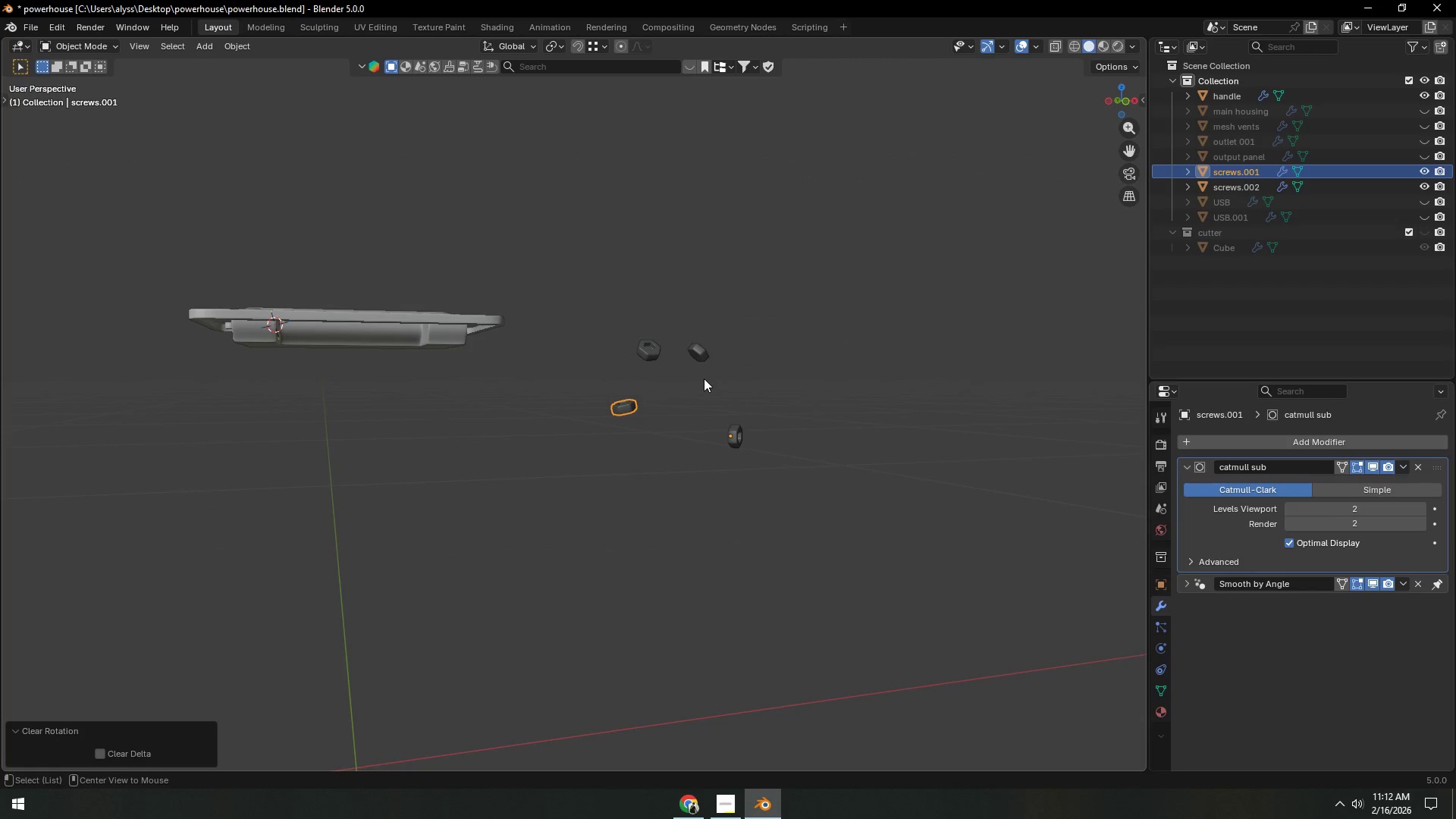 
key(Alt+R)
 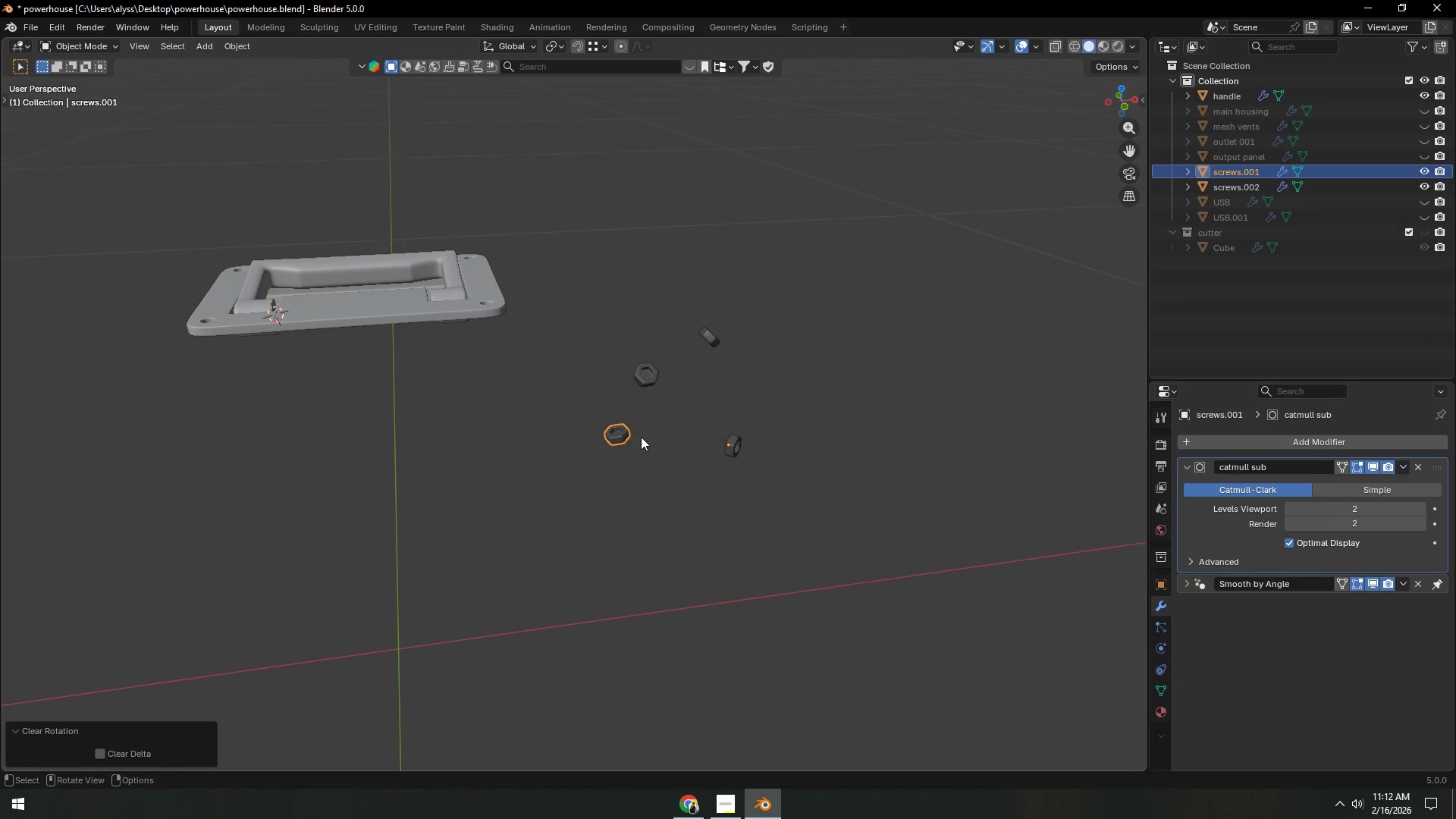 
key(Tab)
 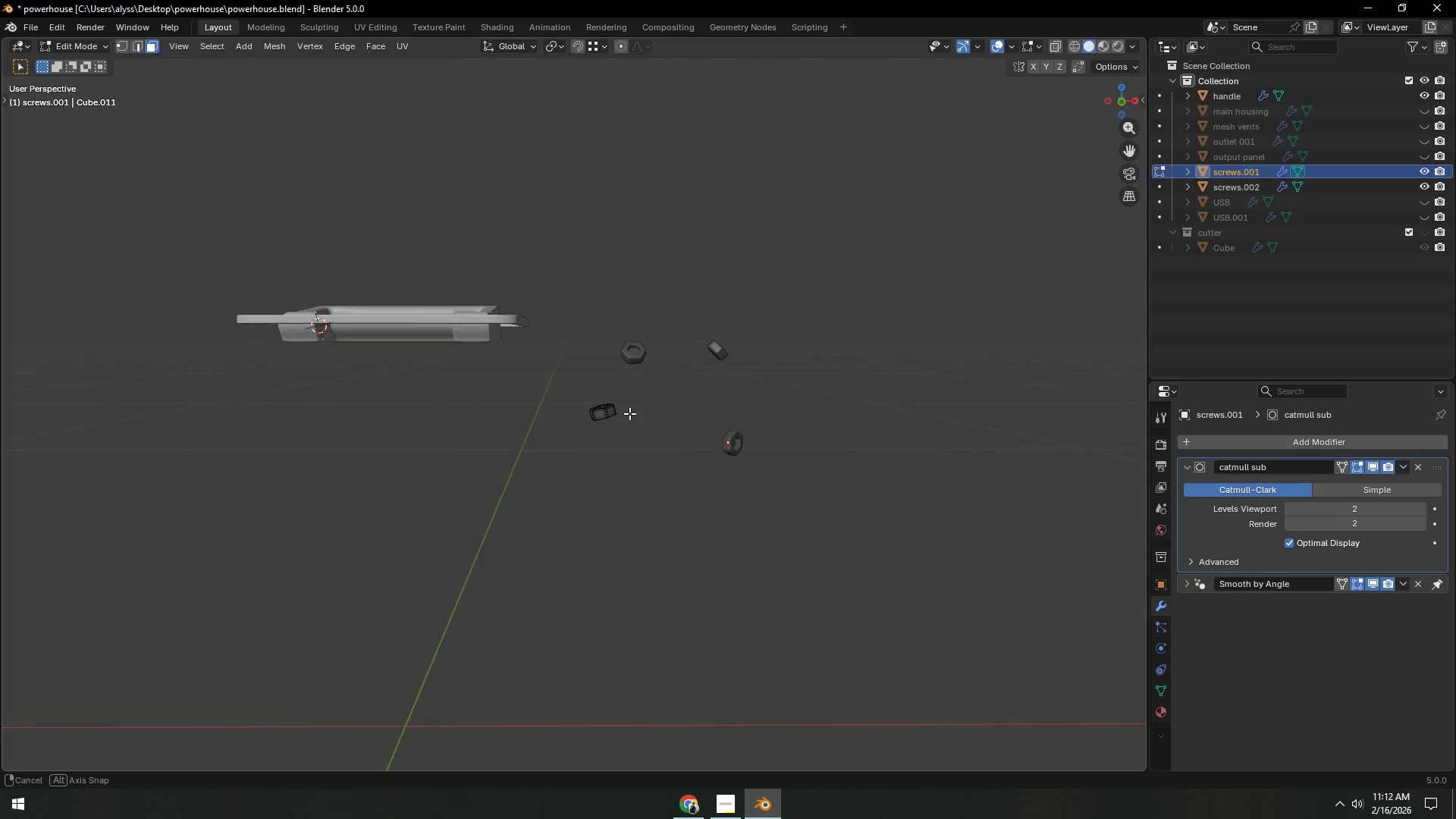 
scroll: coordinate [635, 439], scroll_direction: up, amount: 7.0
 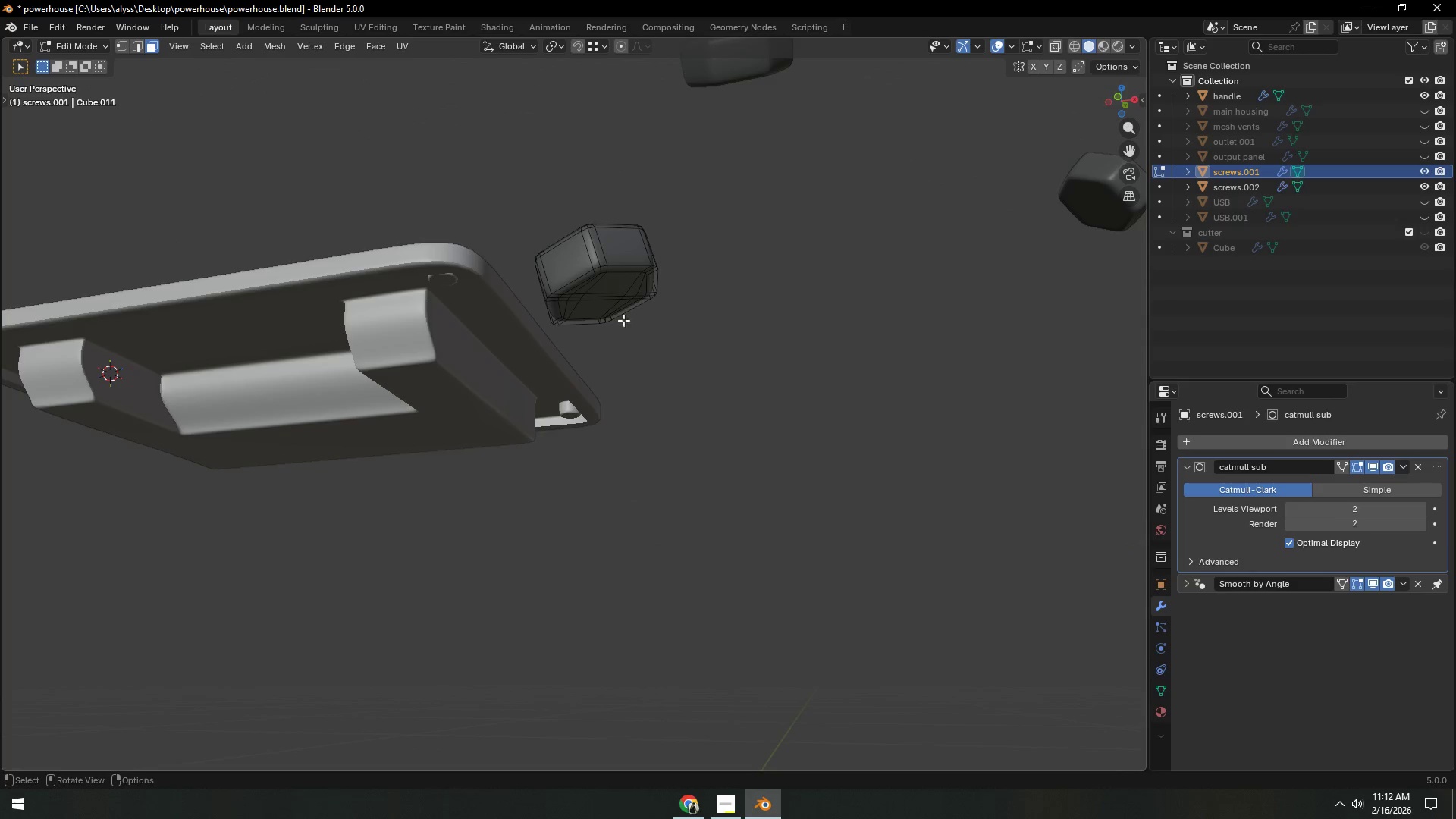 
left_click([607, 297])
 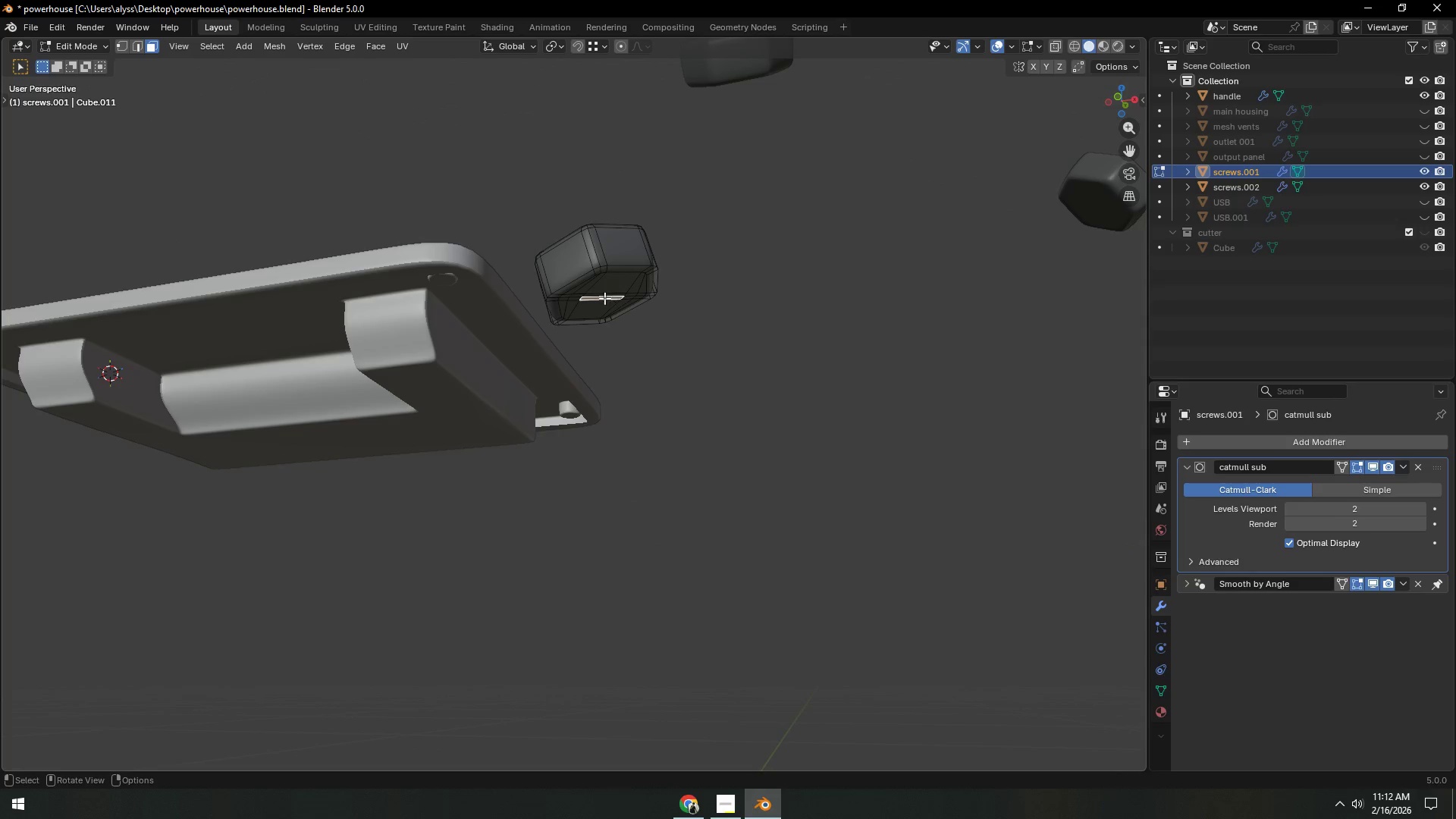 
key(2)
 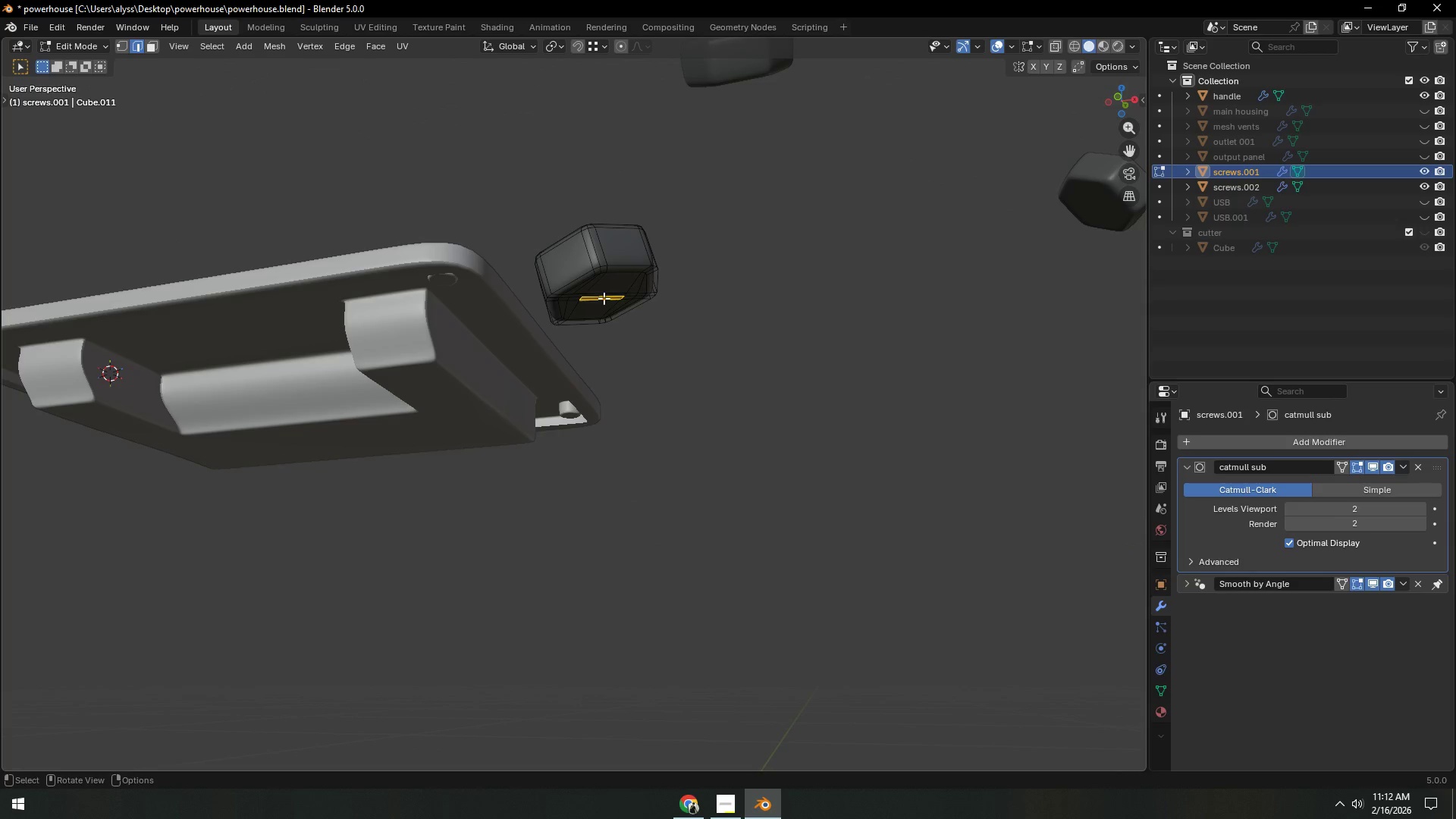 
left_click([604, 298])
 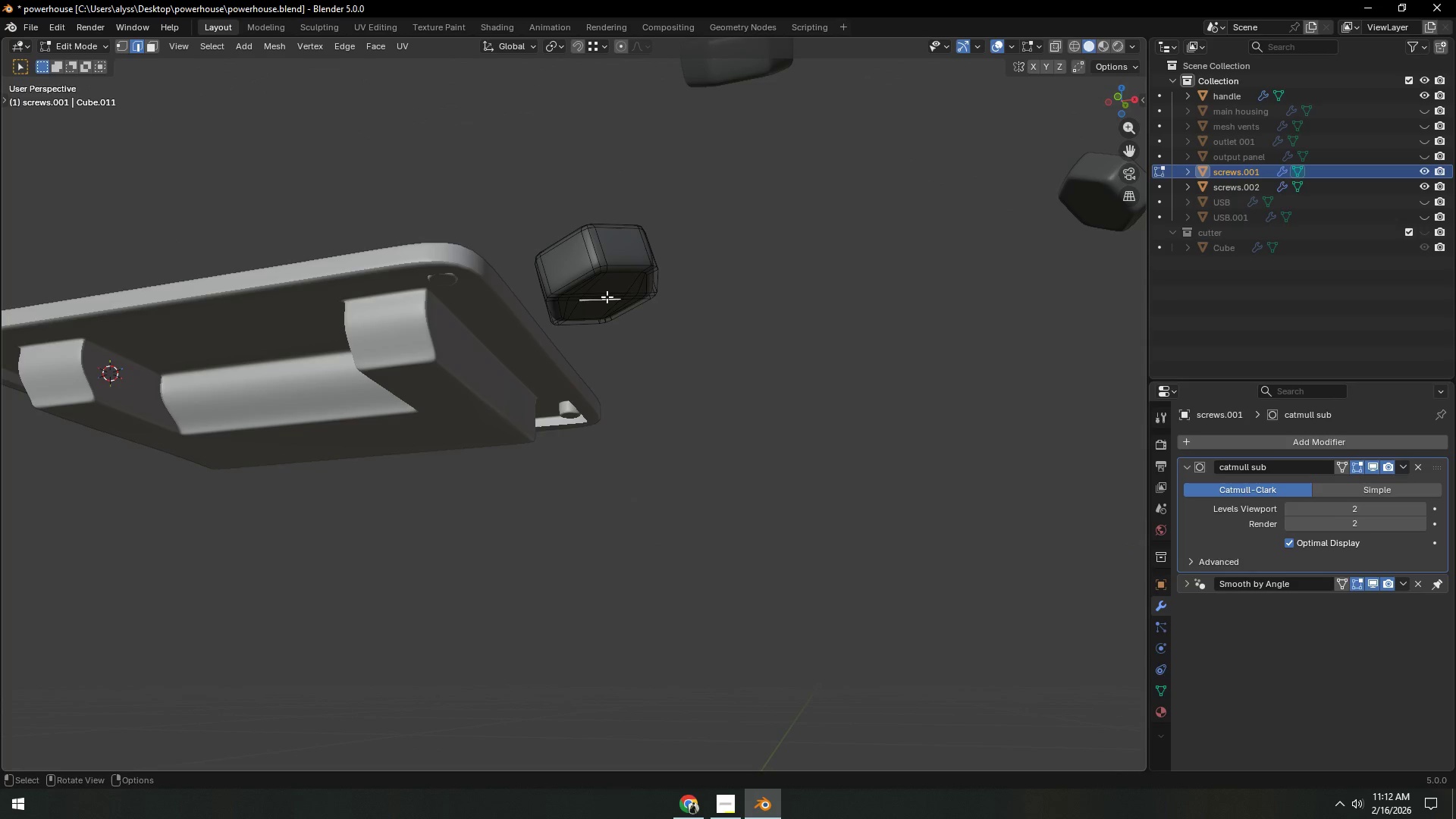 
left_click([607, 297])
 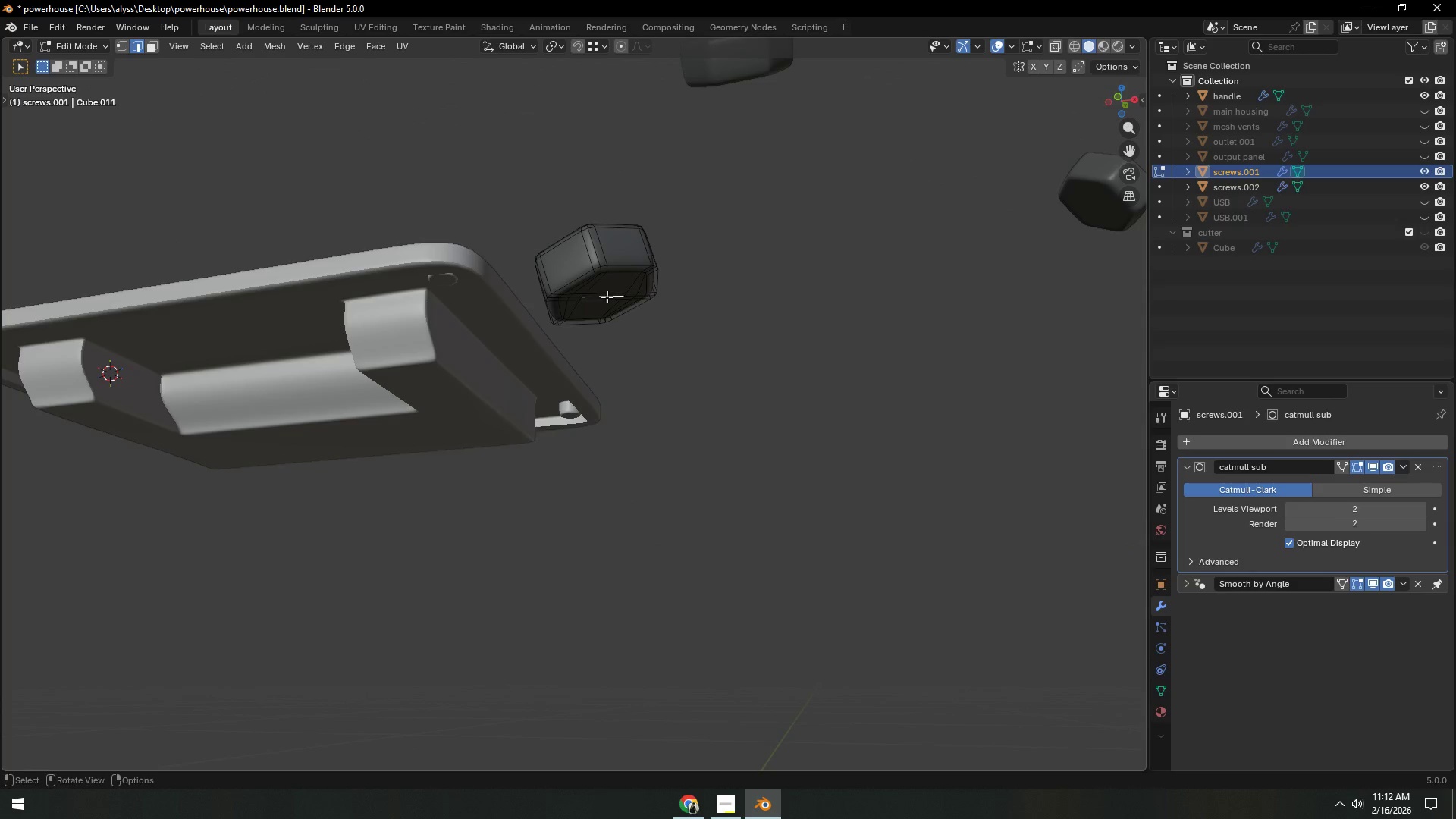 
right_click([607, 297])
 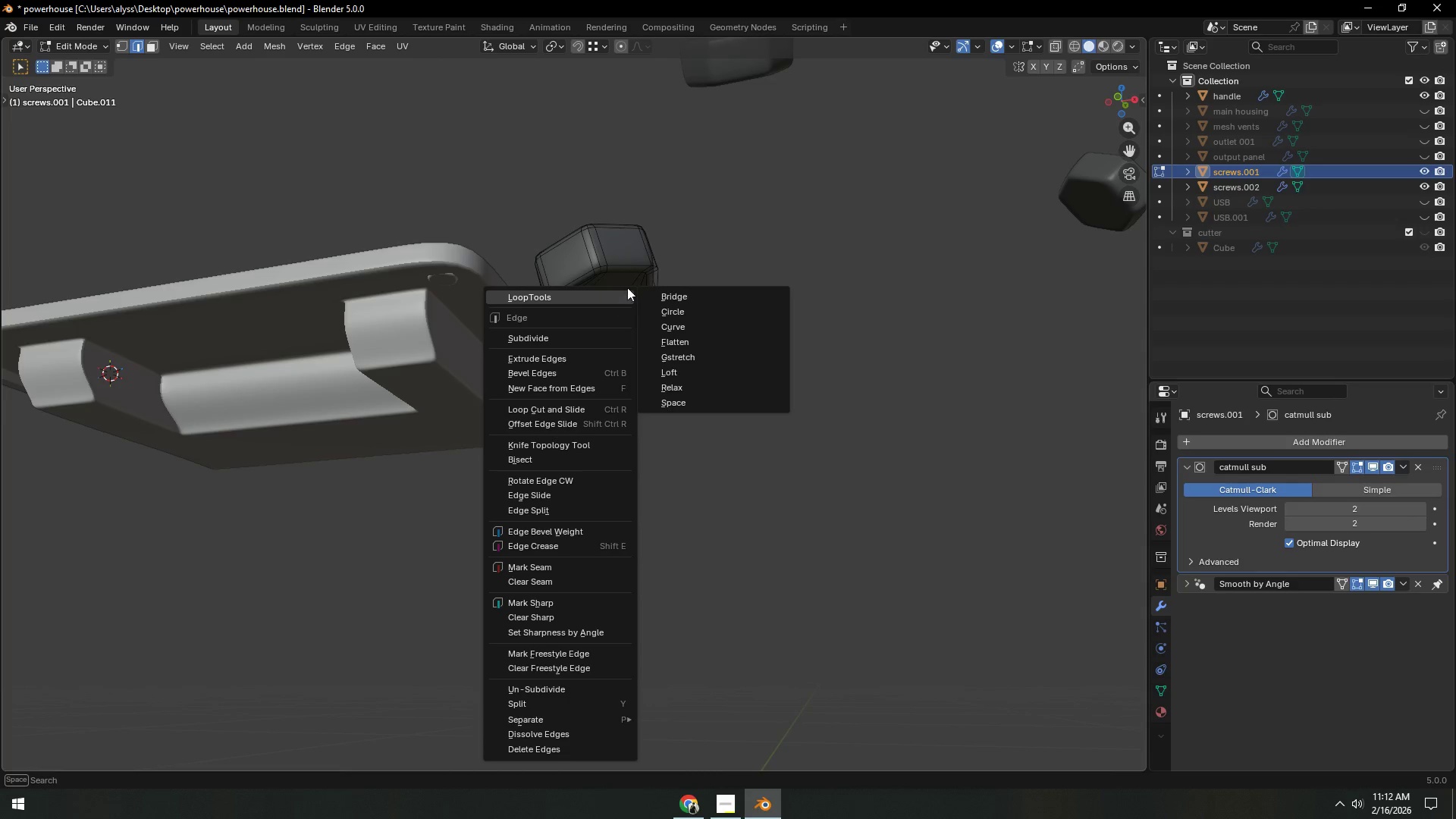 
left_click([767, 226])
 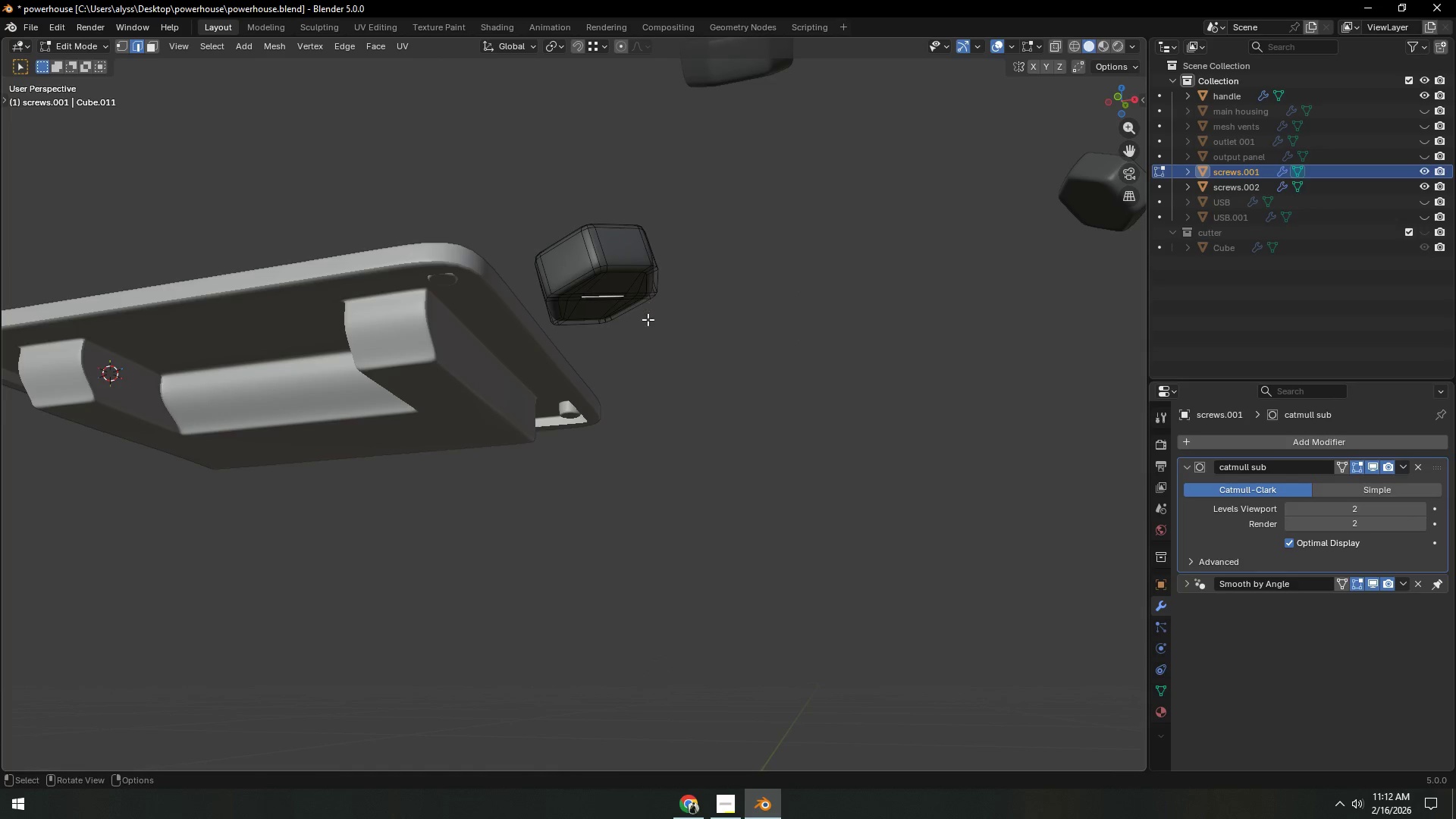 
key(Shift+S)
 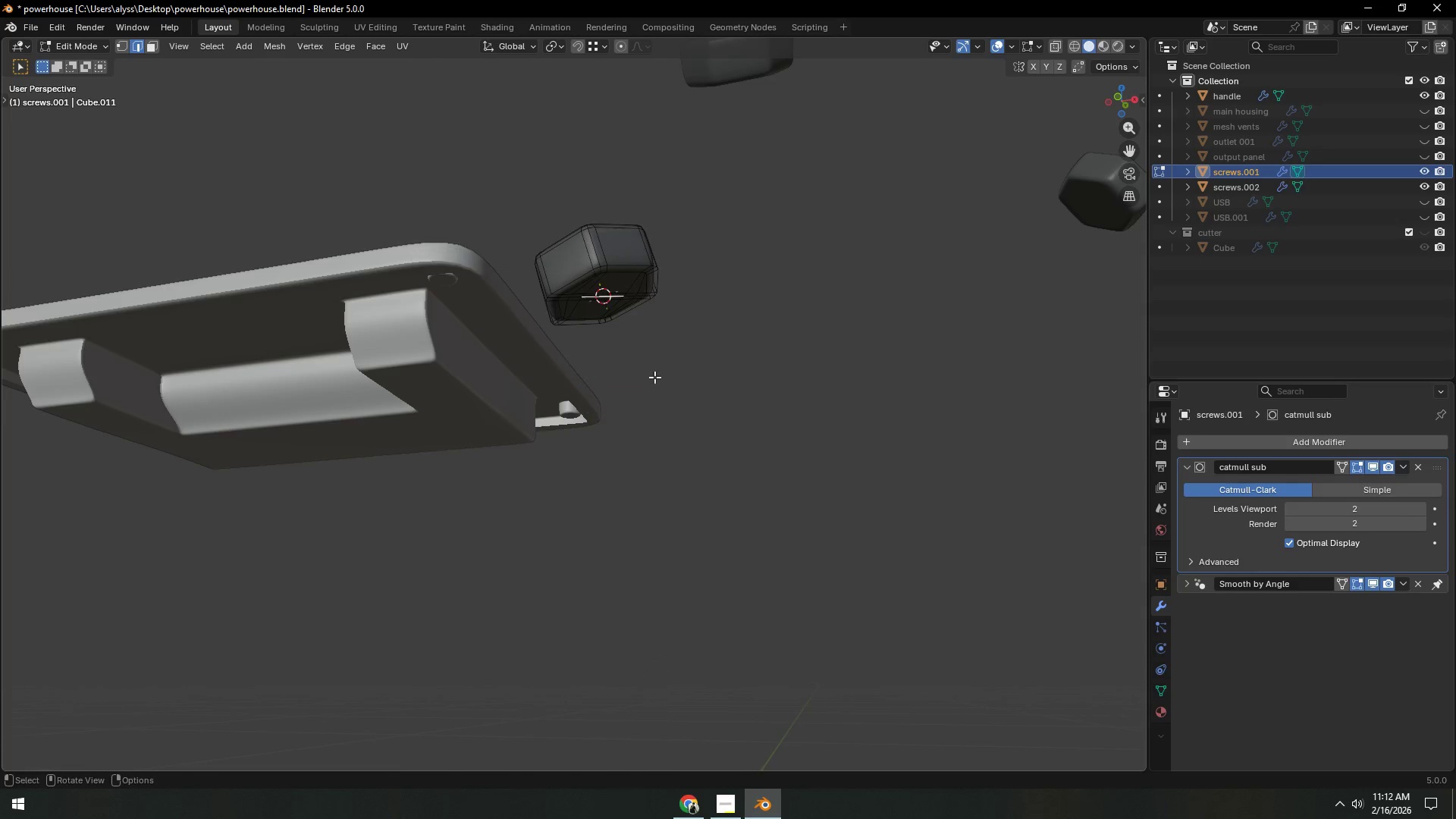 
key(Tab)
 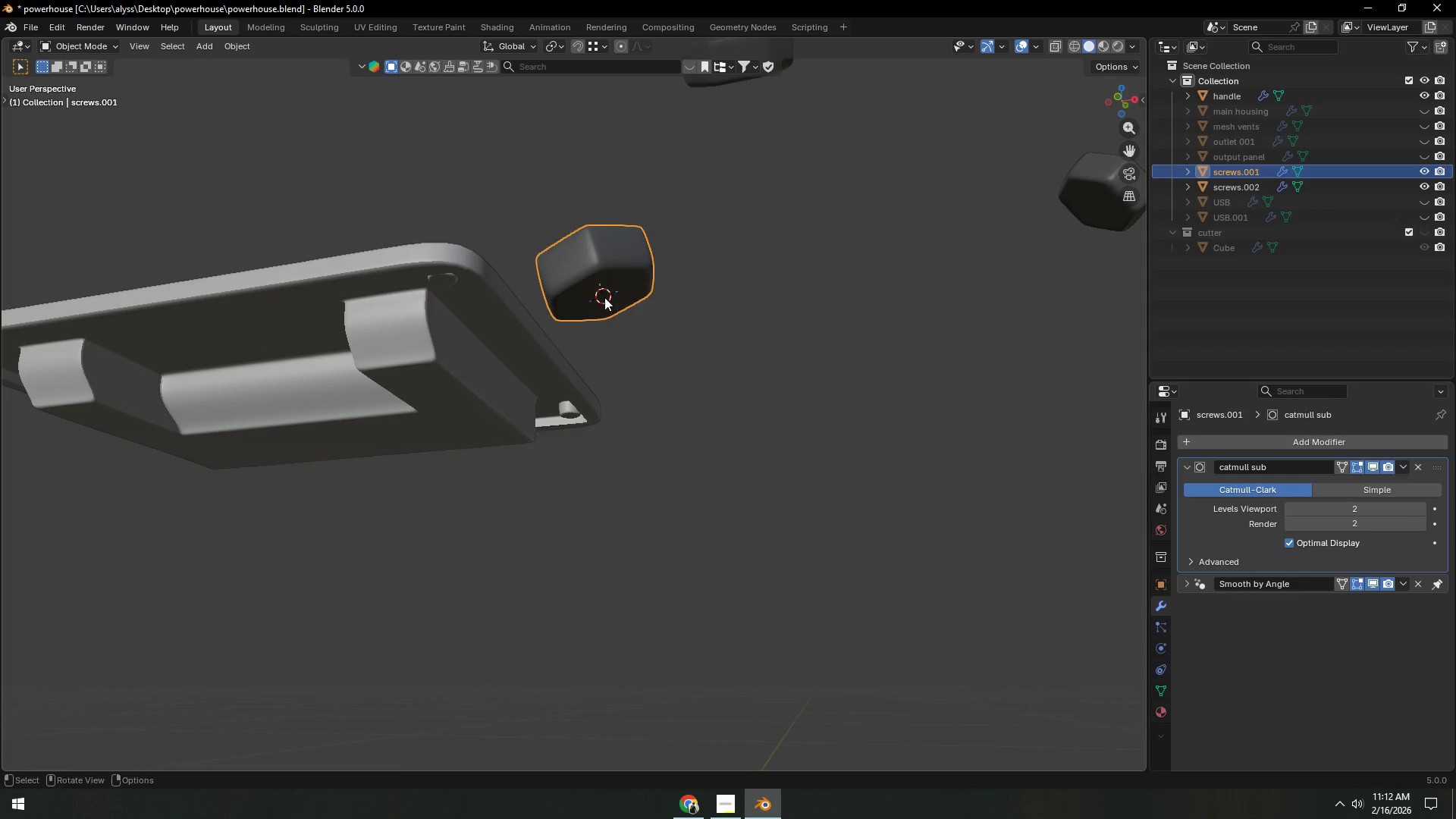 
right_click([604, 296])
 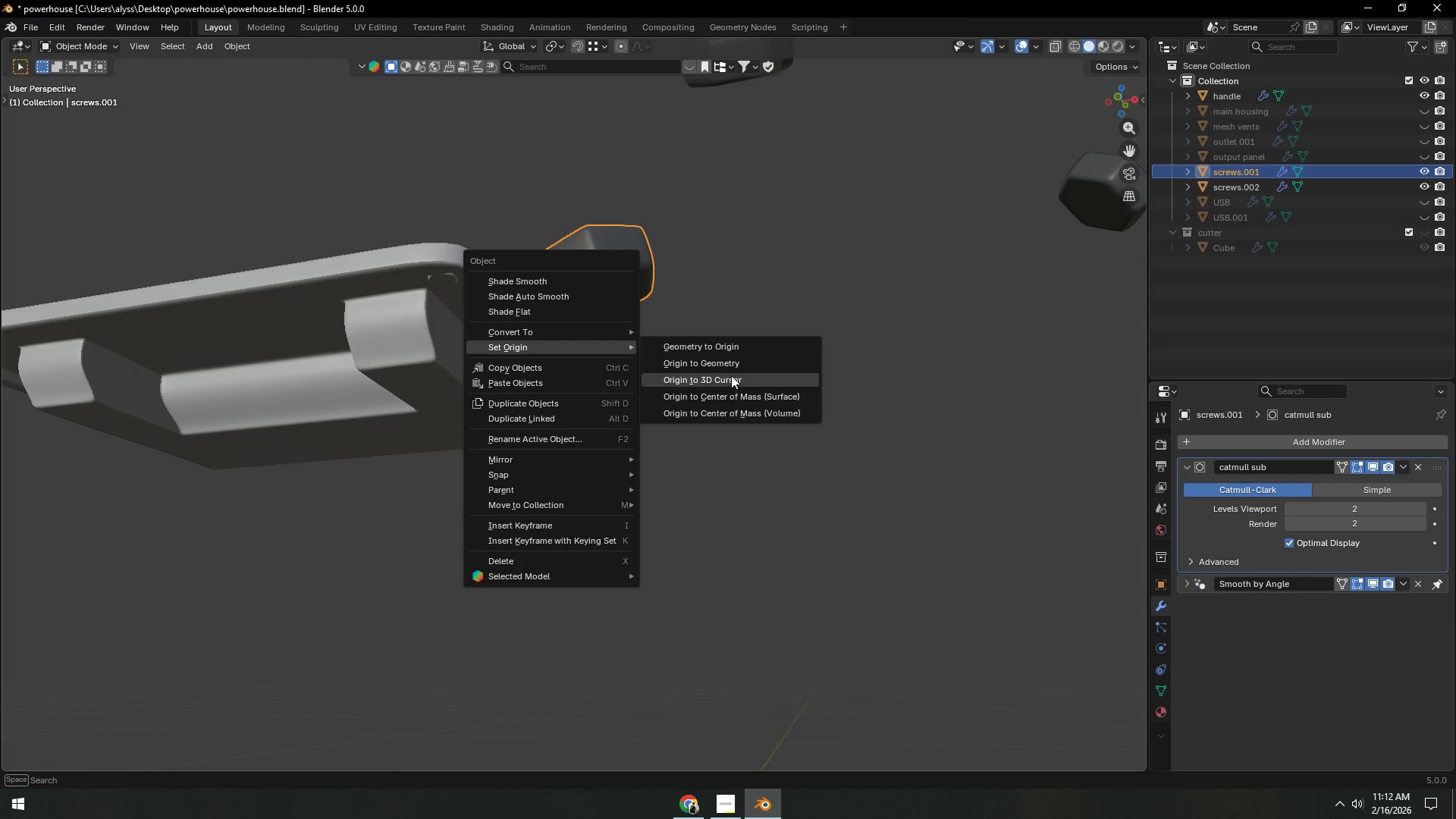 
left_click([729, 379])
 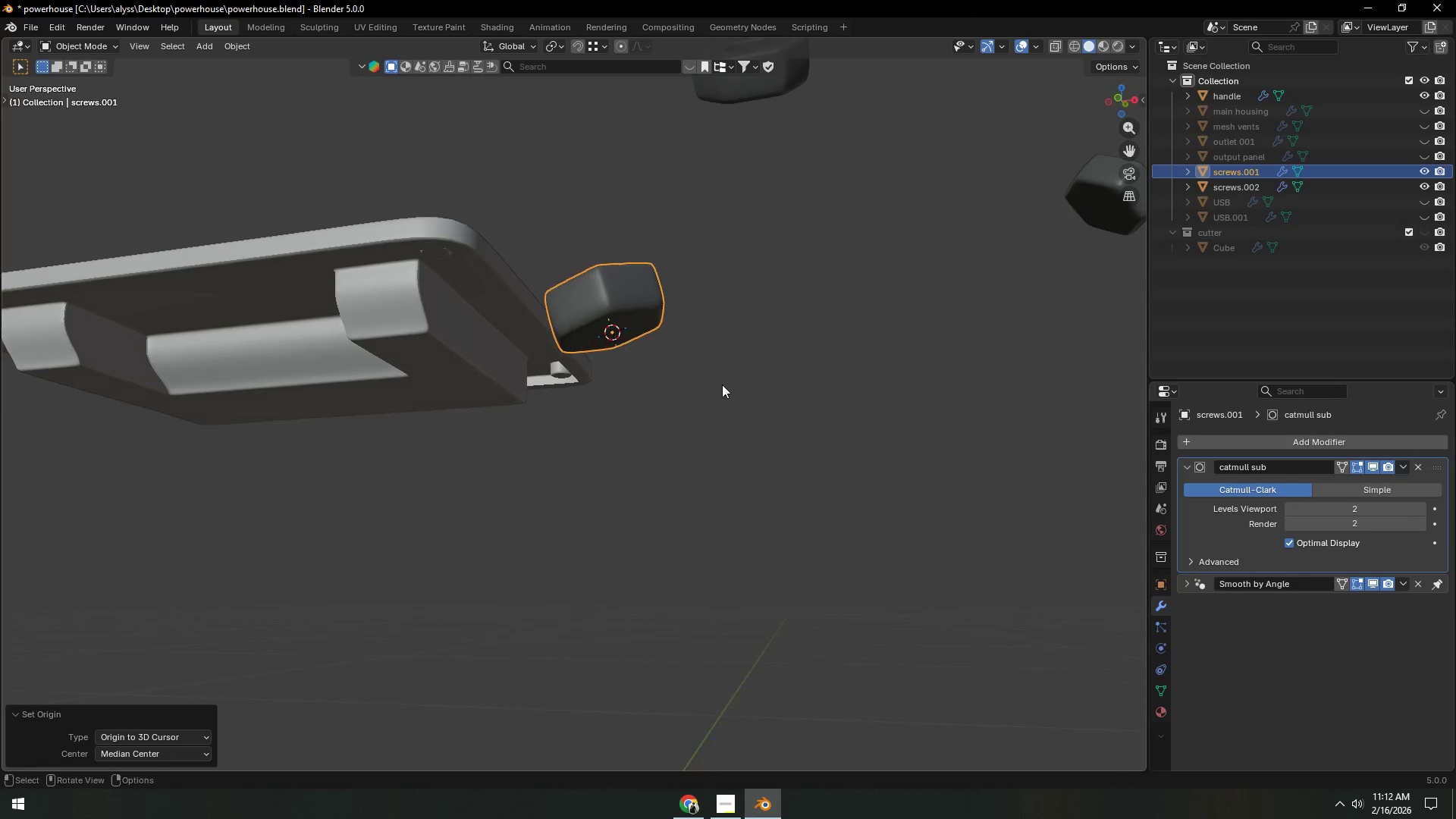 
key(Alt+E)
 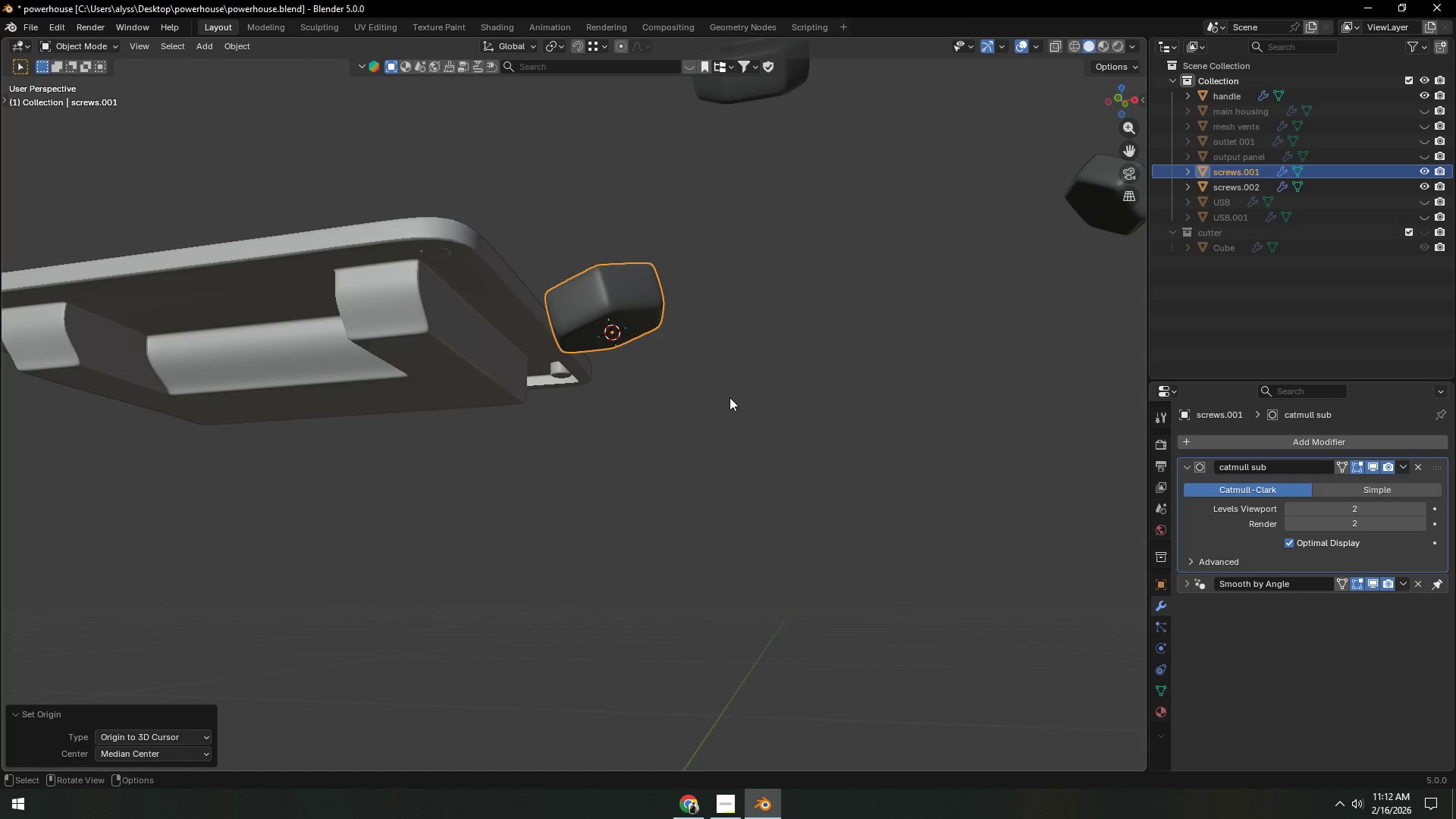 
key(Alt+R)
 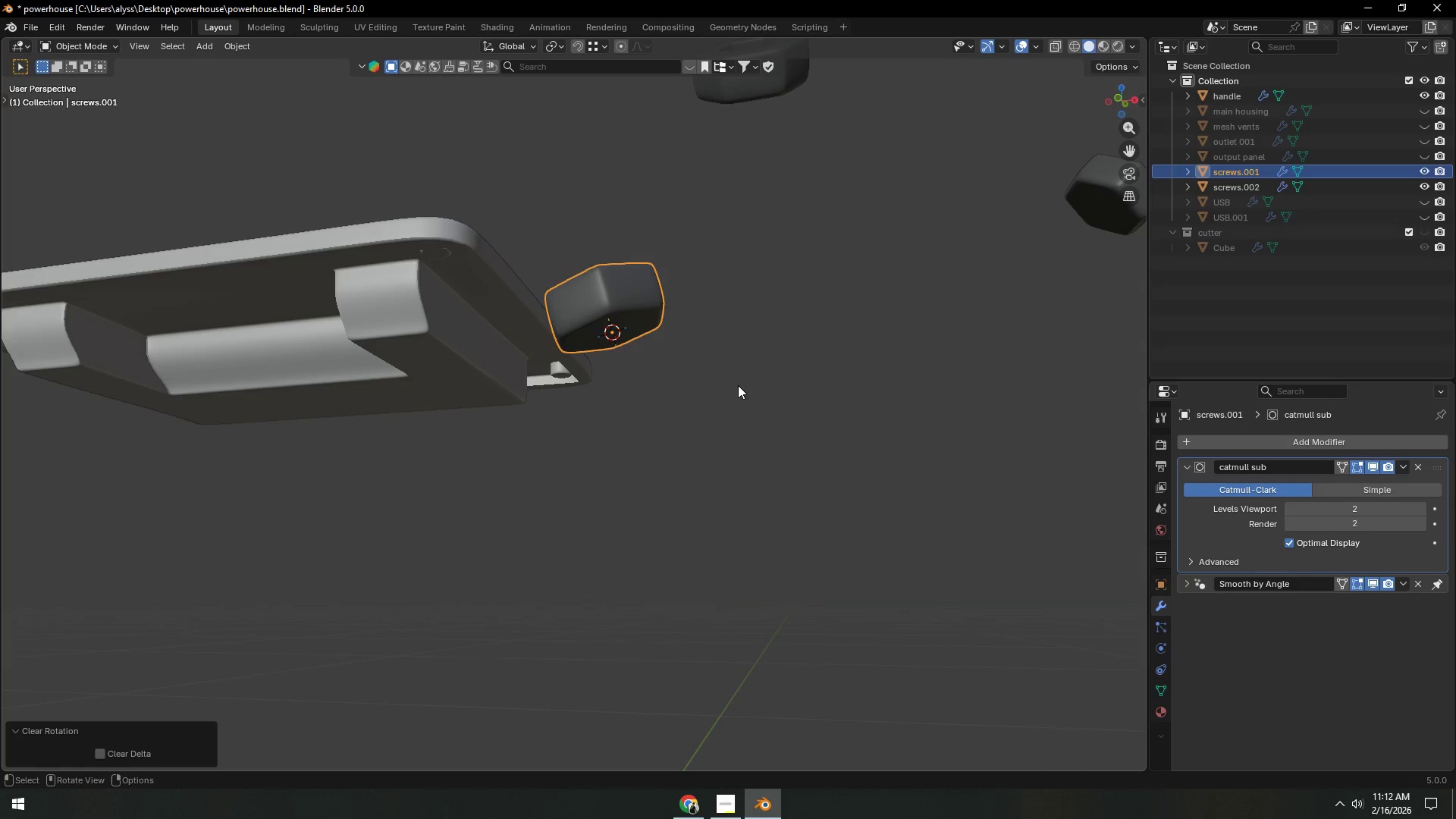 
left_click([739, 381])
 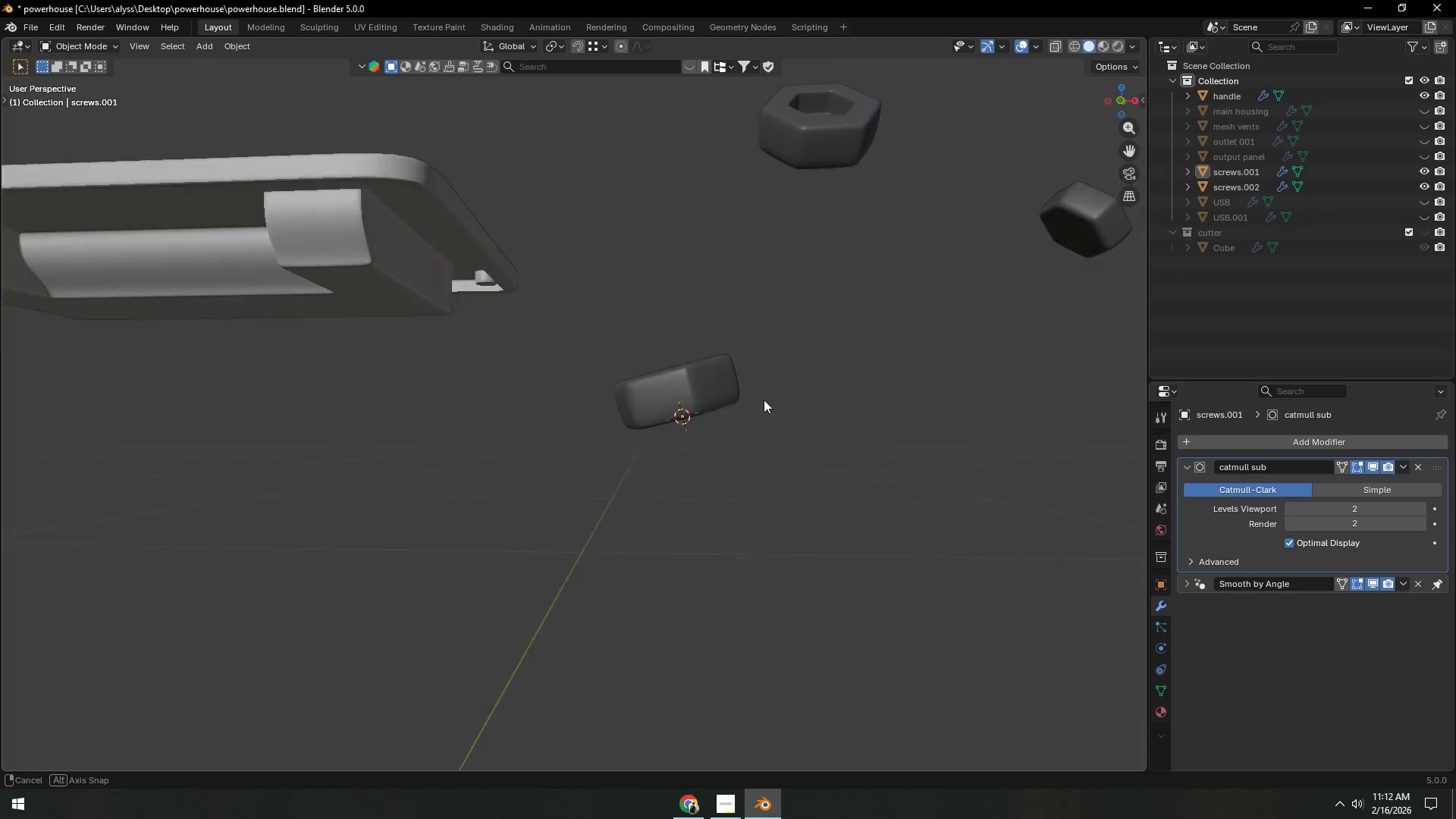 
hold_key(key=ShiftLeft, duration=0.52)
 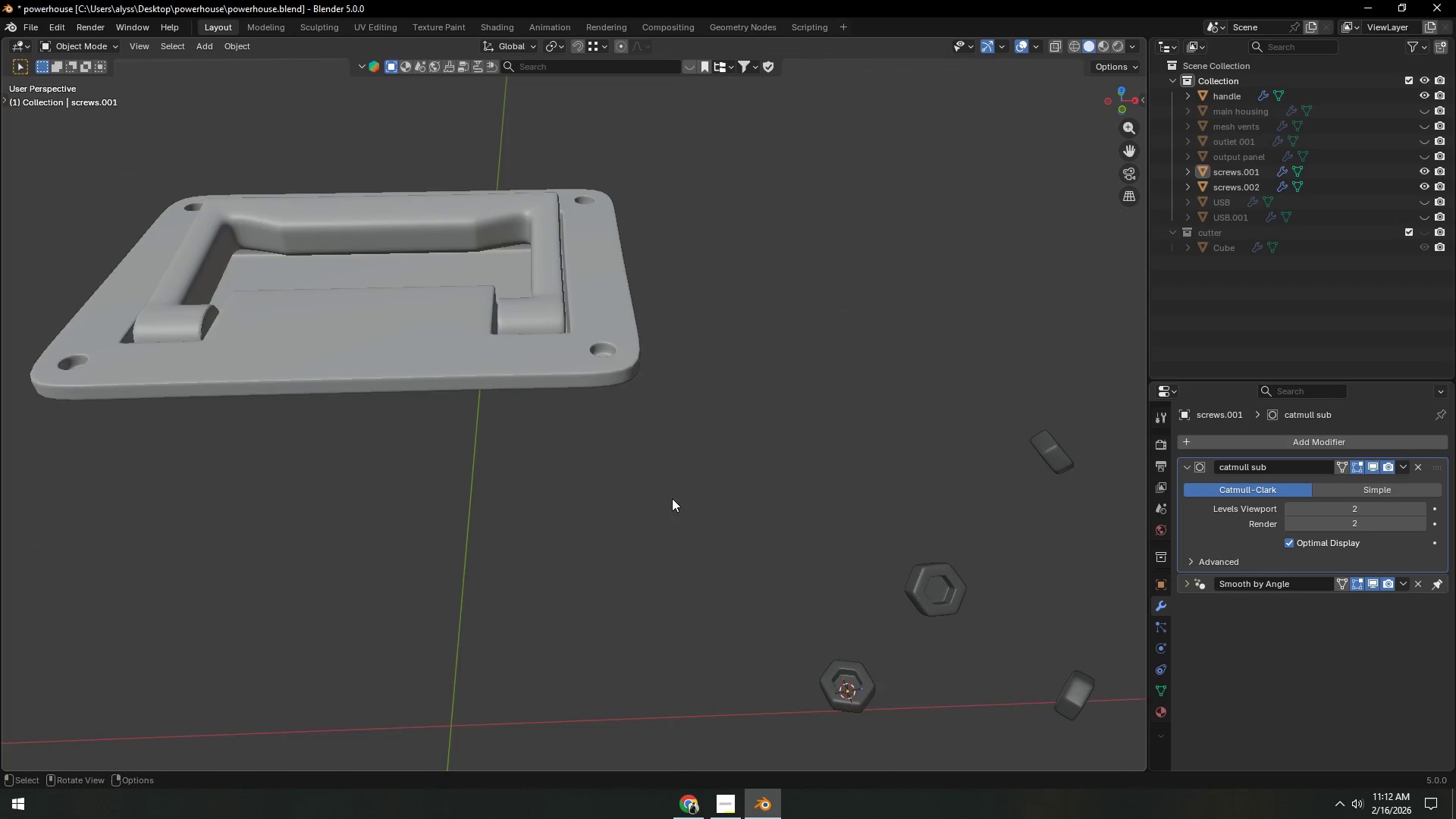 
scroll: coordinate [770, 417], scroll_direction: down, amount: 3.0
 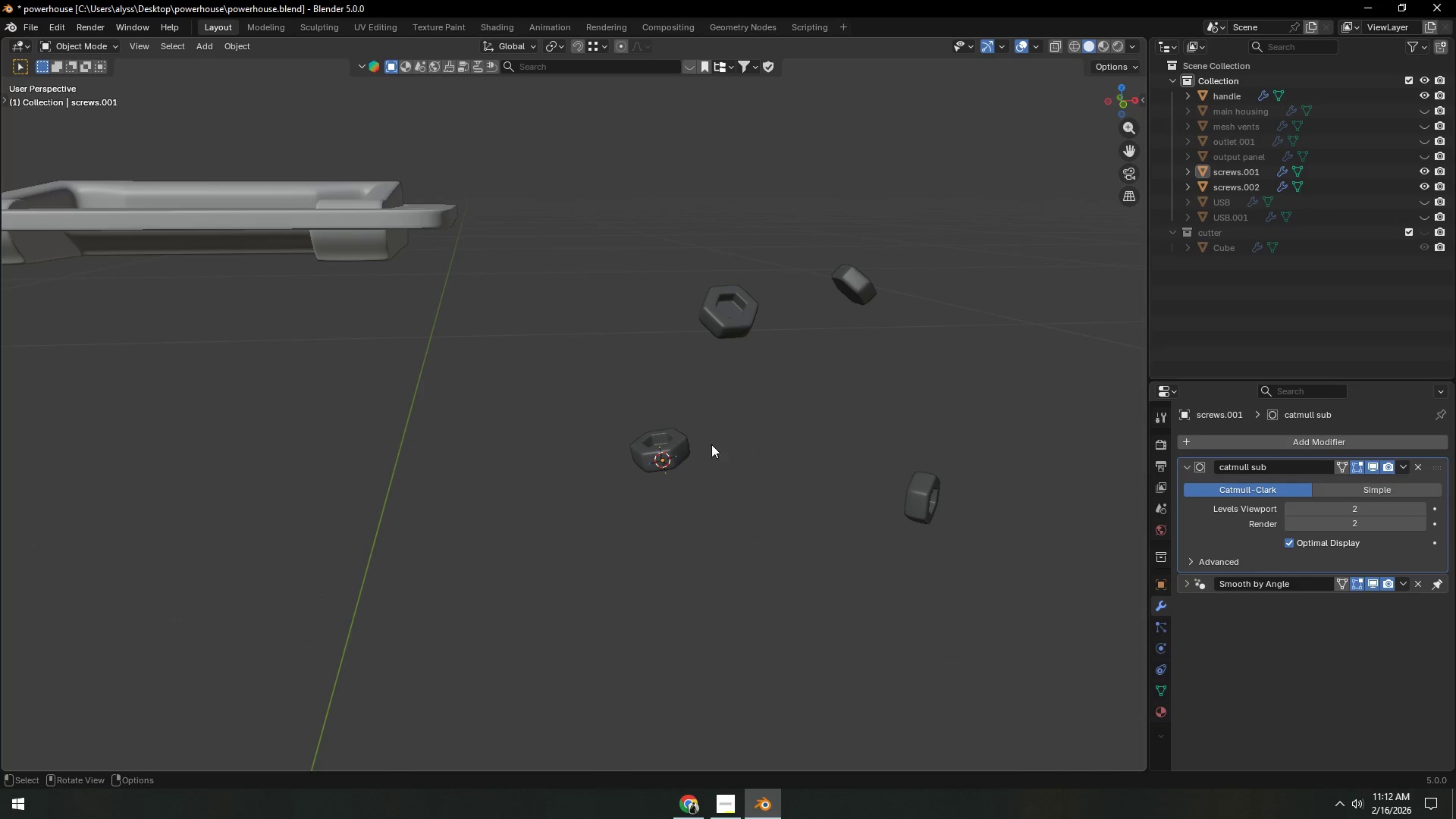 
left_click([635, 343])
 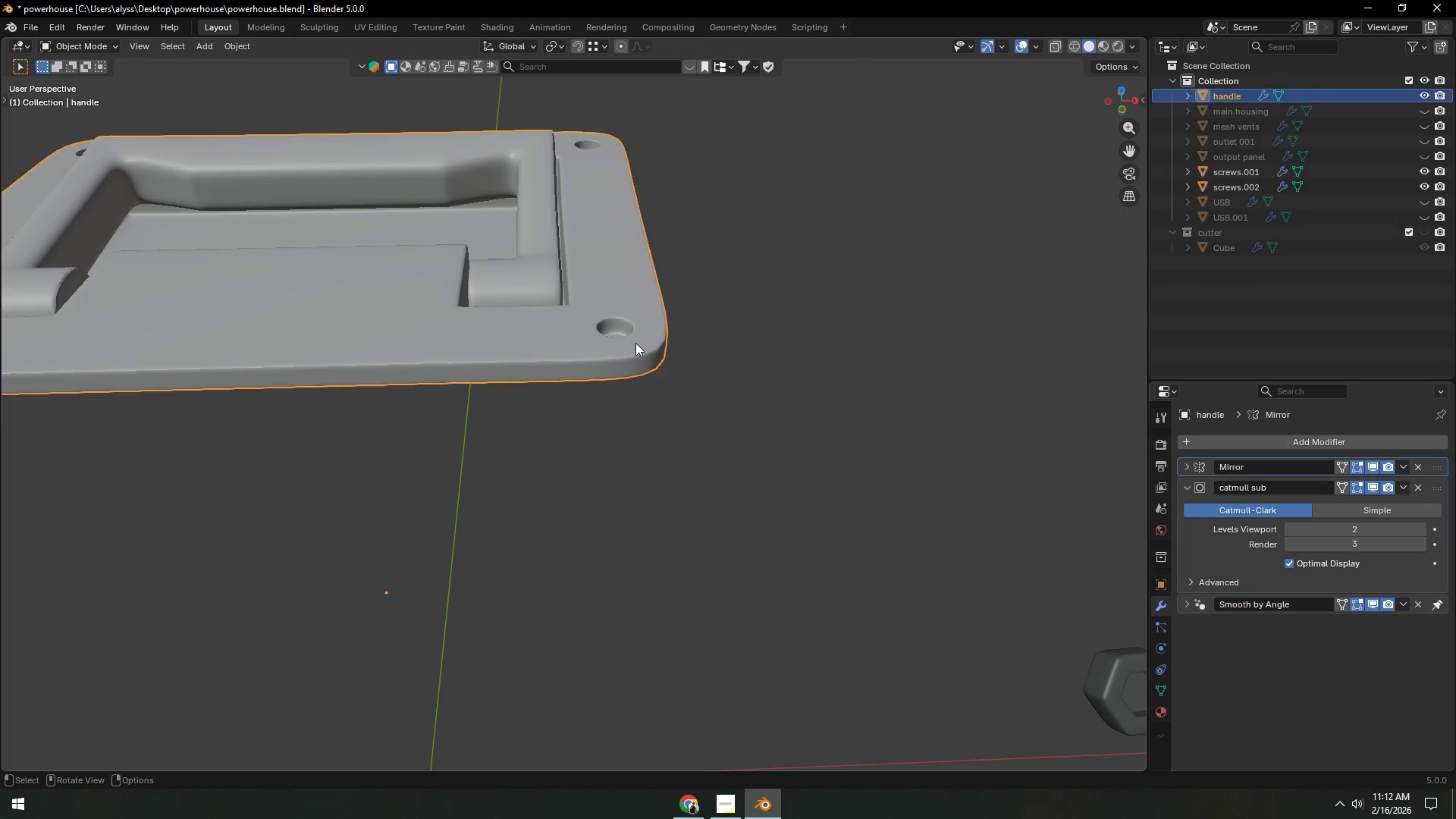 
key(Tab)
 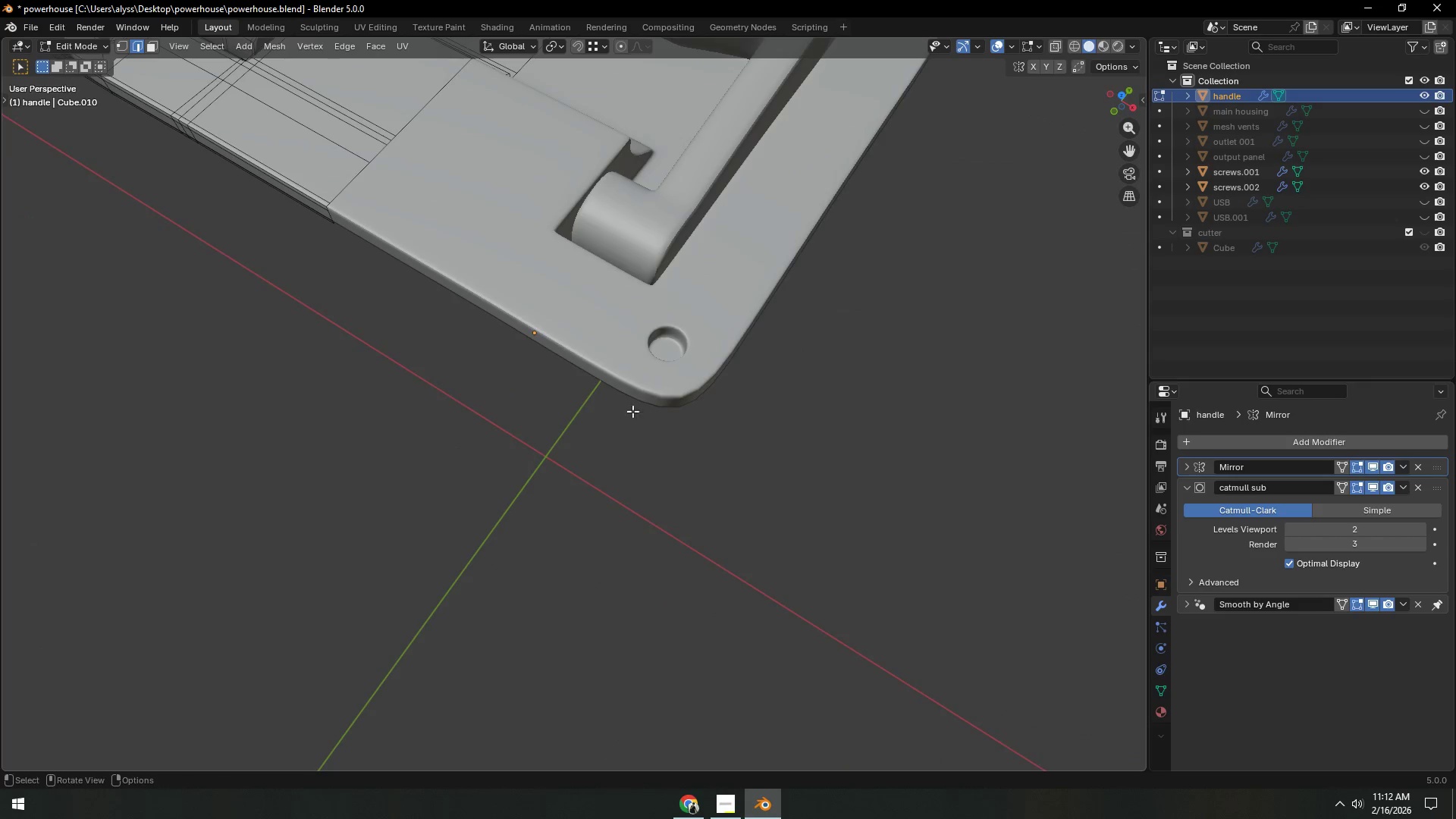 
scroll: coordinate [662, 482], scroll_direction: up, amount: 2.0
 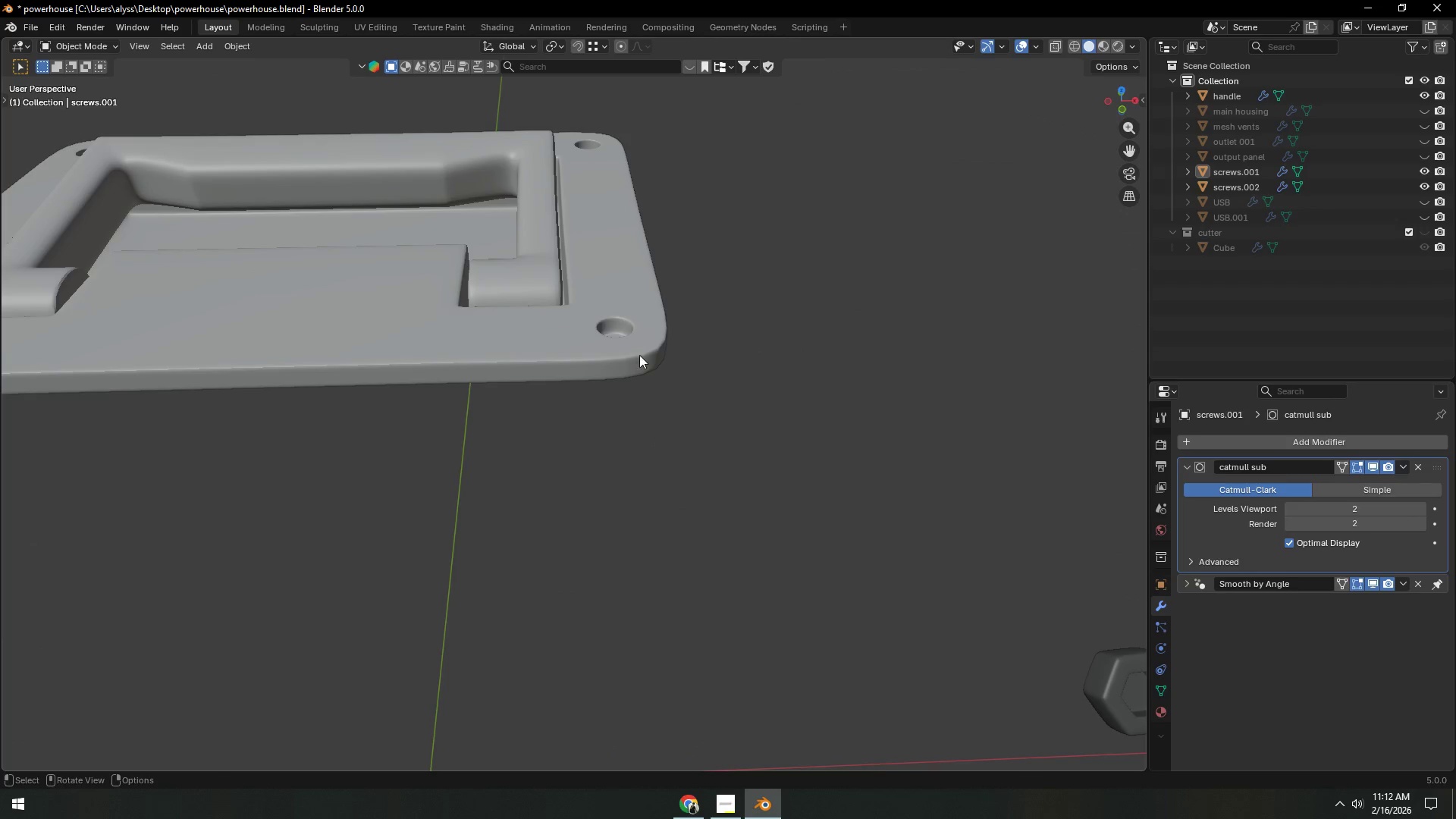 
scroll: coordinate [469, 388], scroll_direction: down, amount: 3.0
 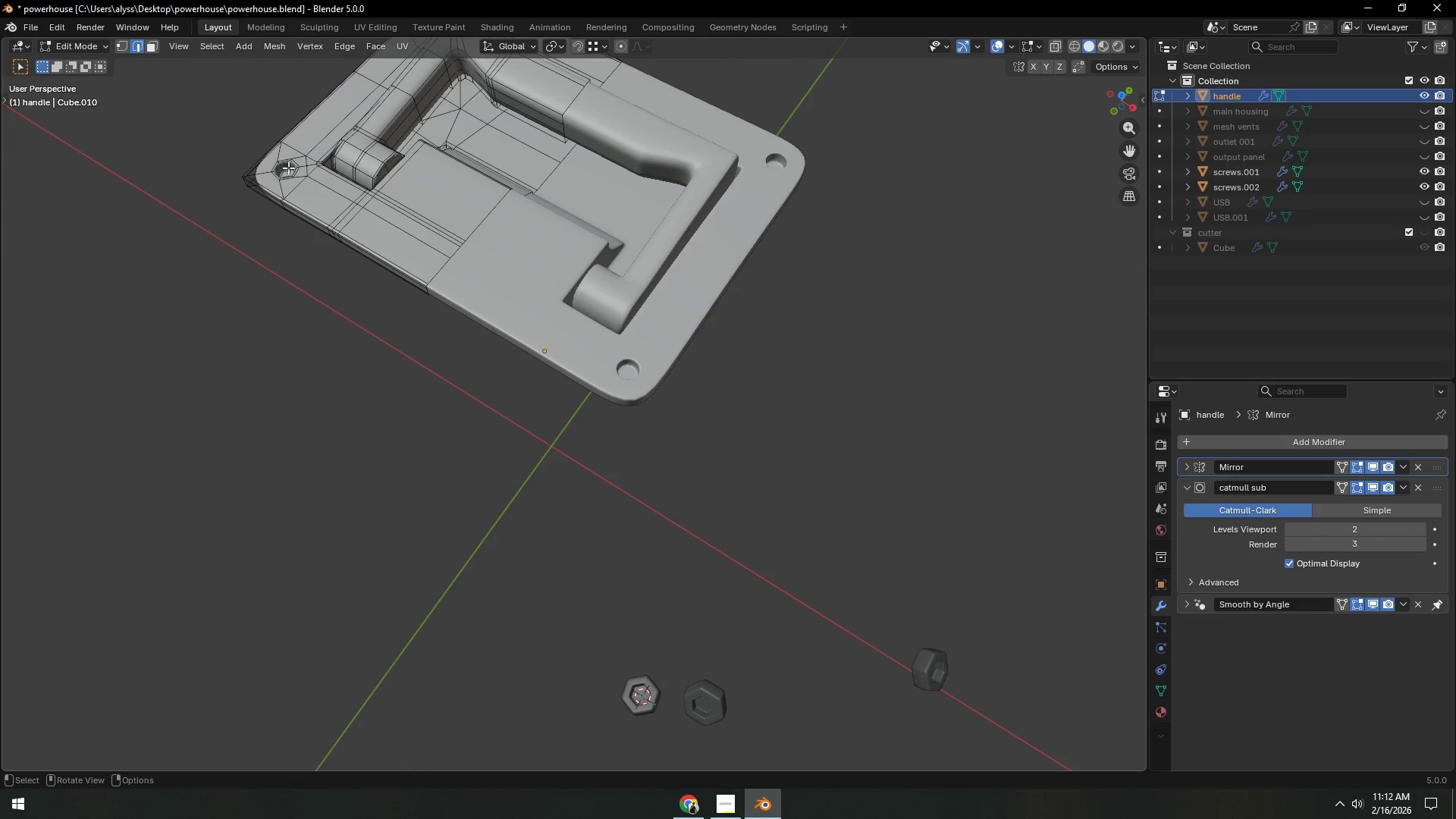 
left_click([287, 172])
 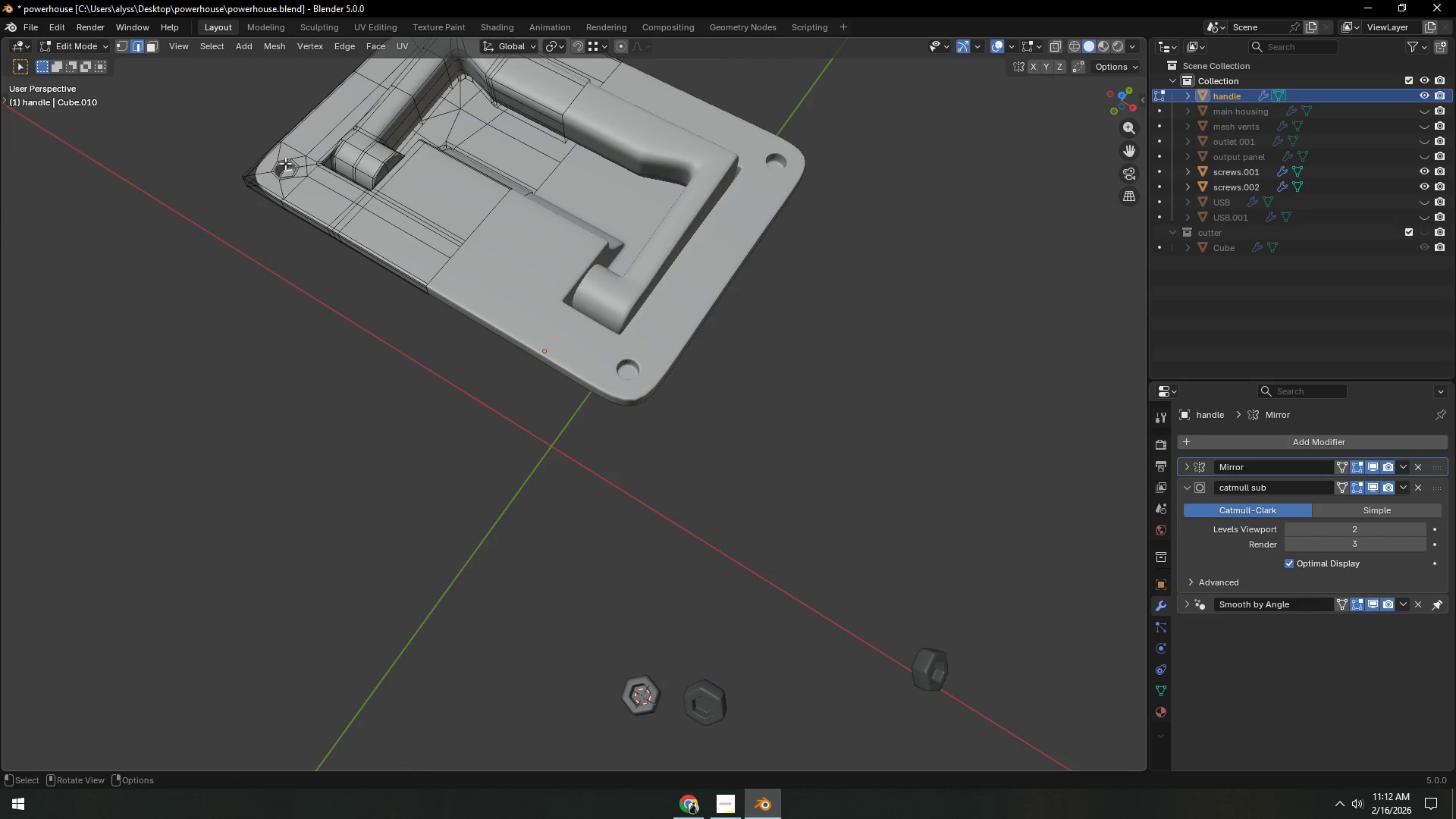 
key(Backquote)
 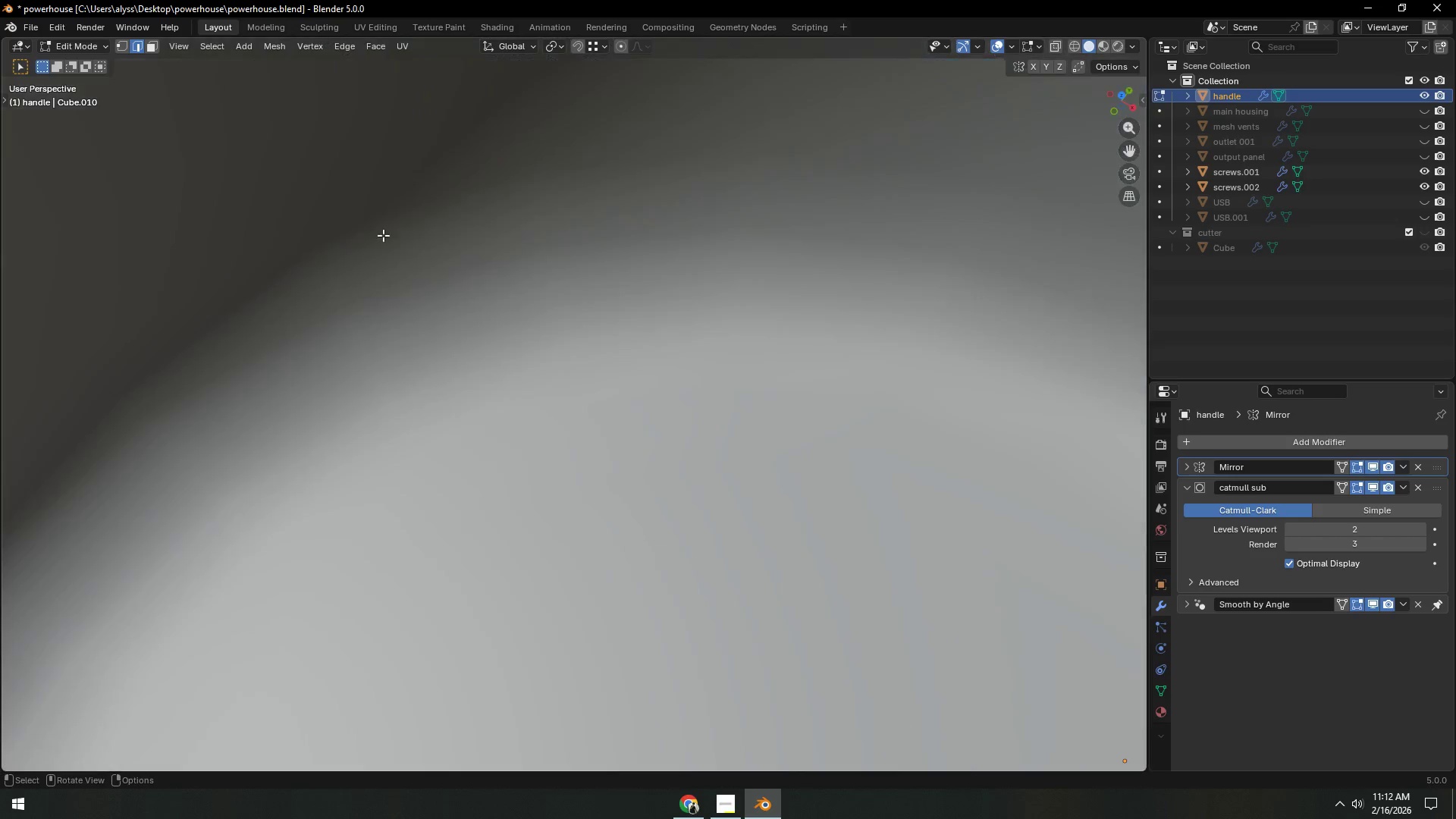 
scroll: coordinate [451, 248], scroll_direction: down, amount: 10.0
 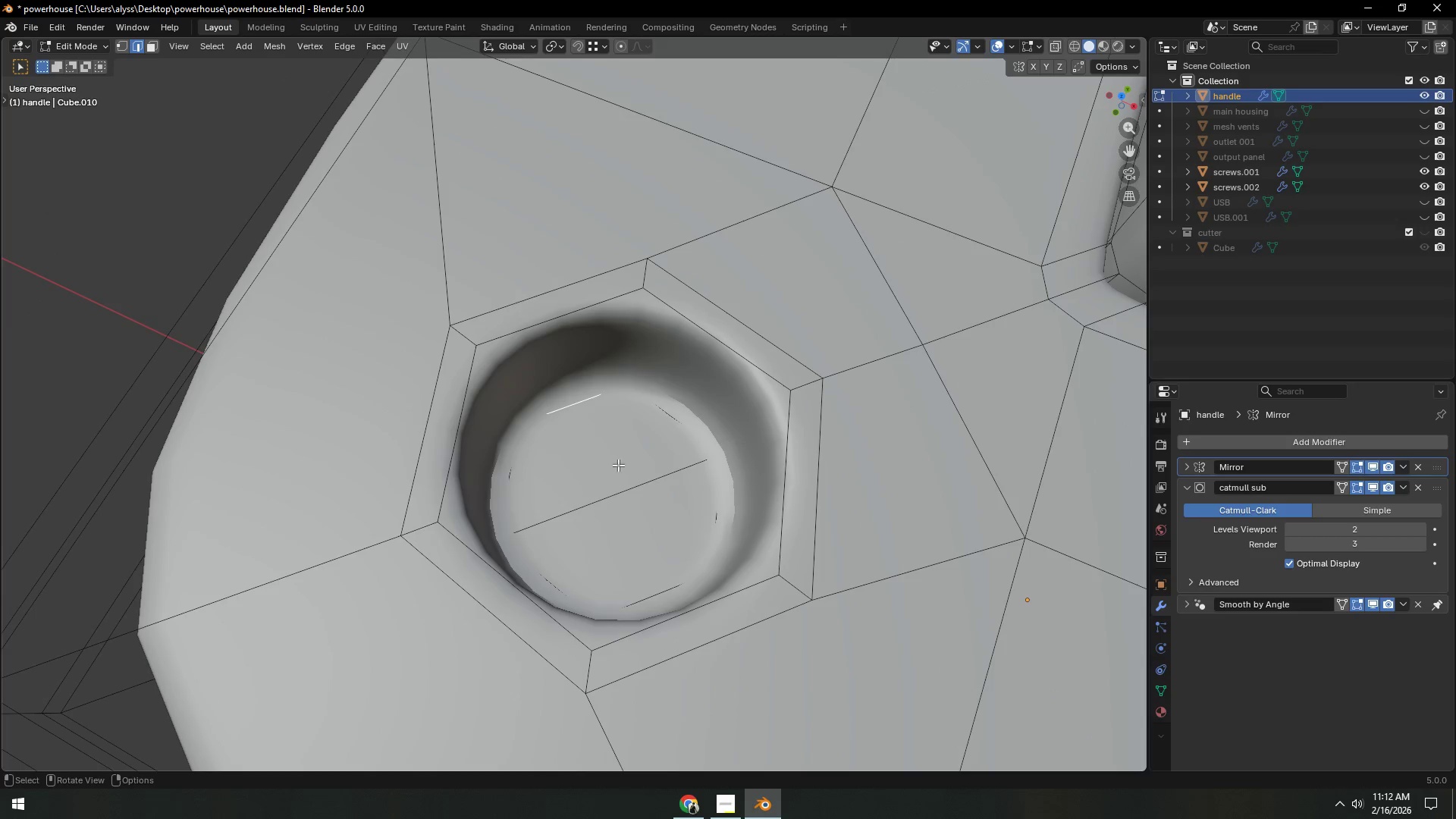 
left_click([602, 482])
 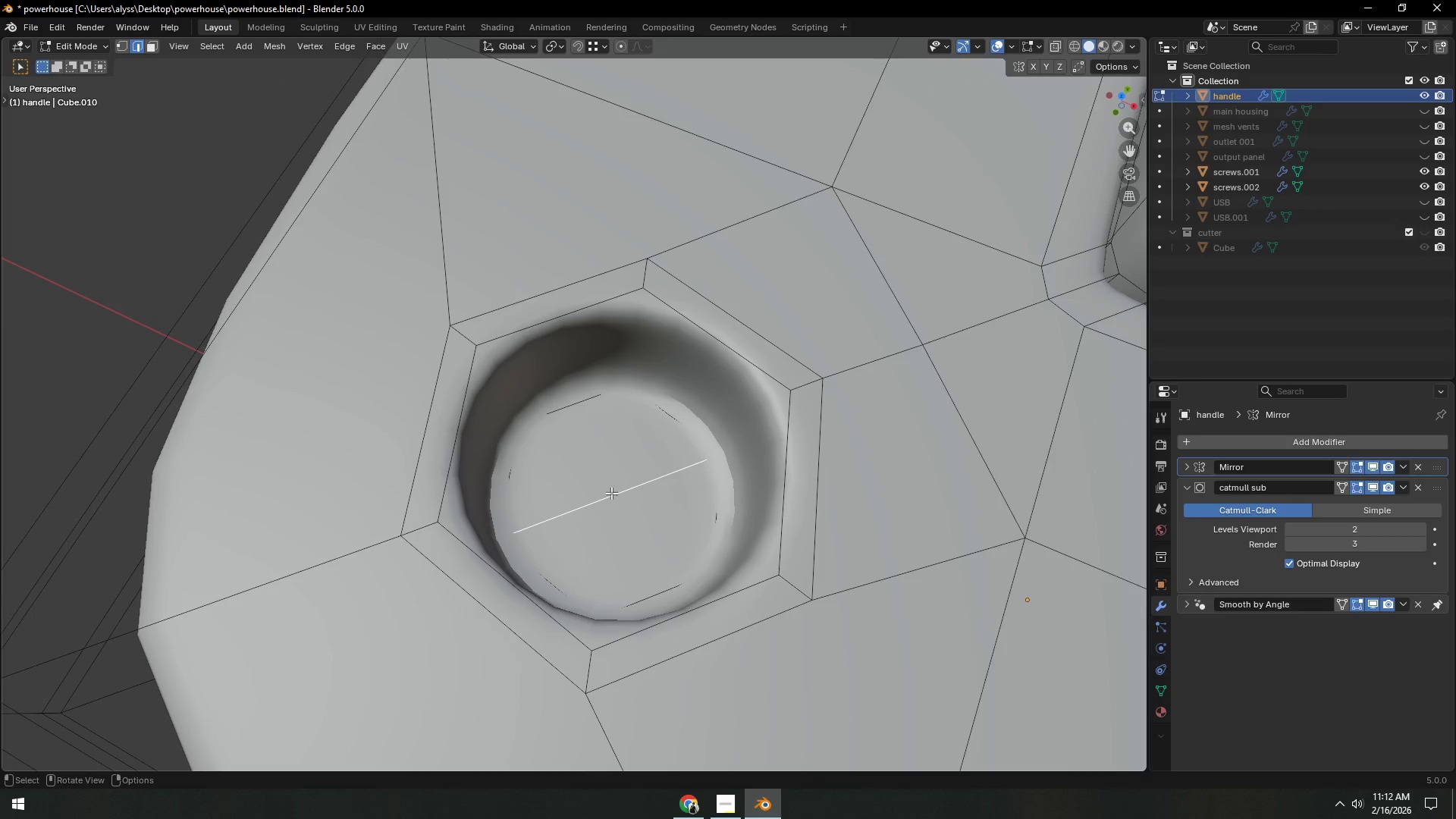 
type(SS)
 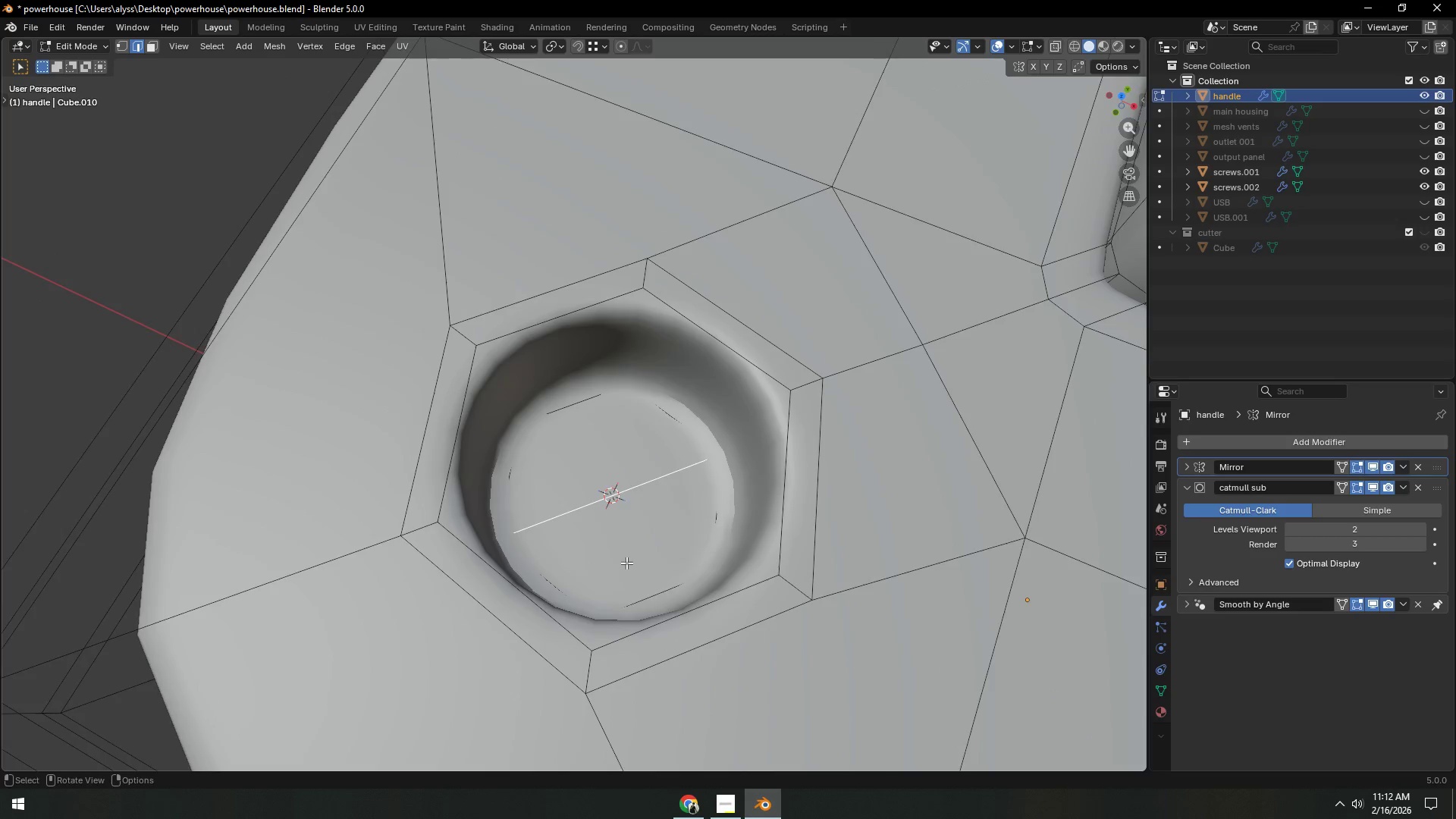 
scroll: coordinate [620, 558], scroll_direction: down, amount: 1.0
 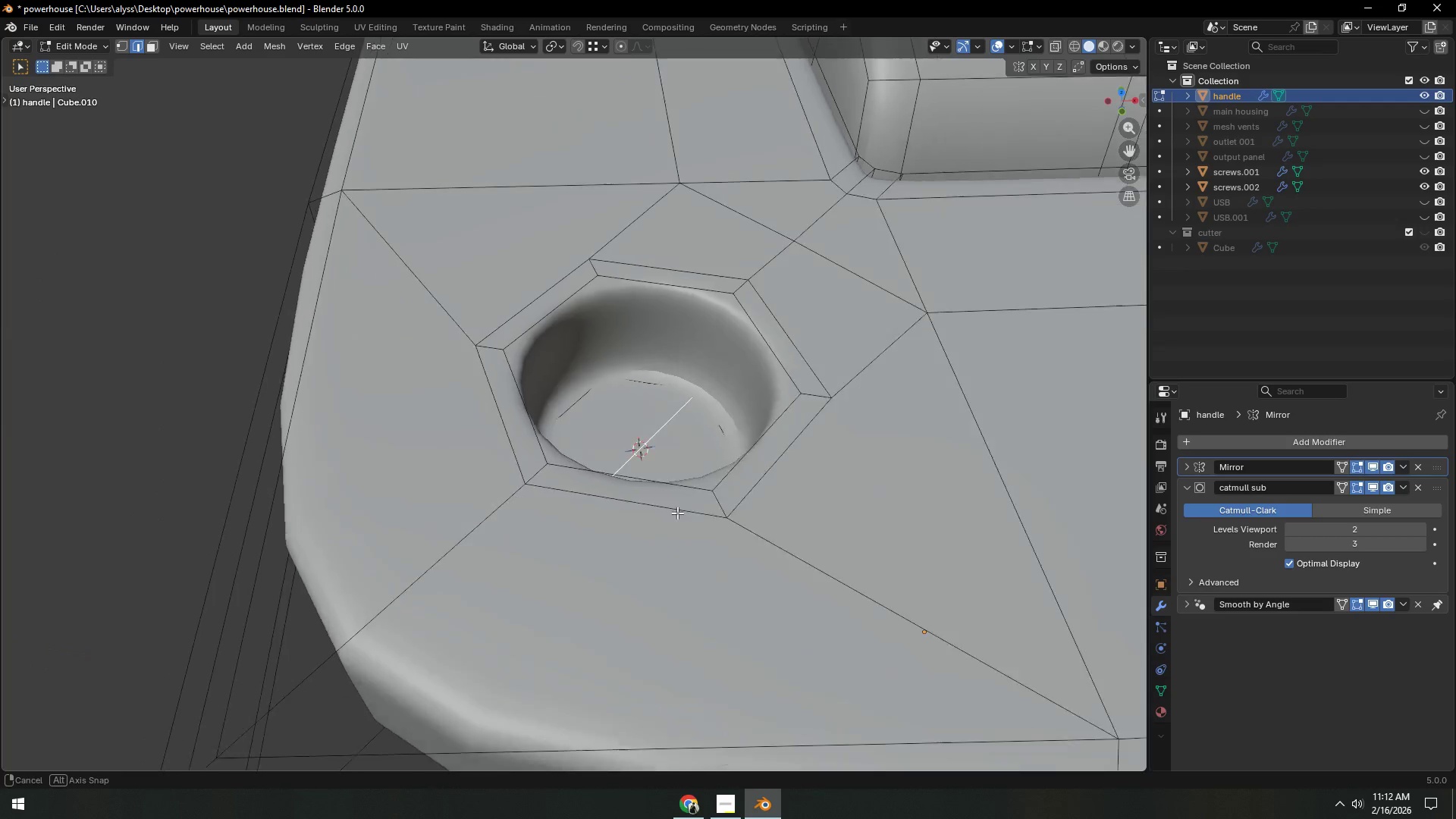 
hold_key(key=ShiftLeft, duration=1.05)
 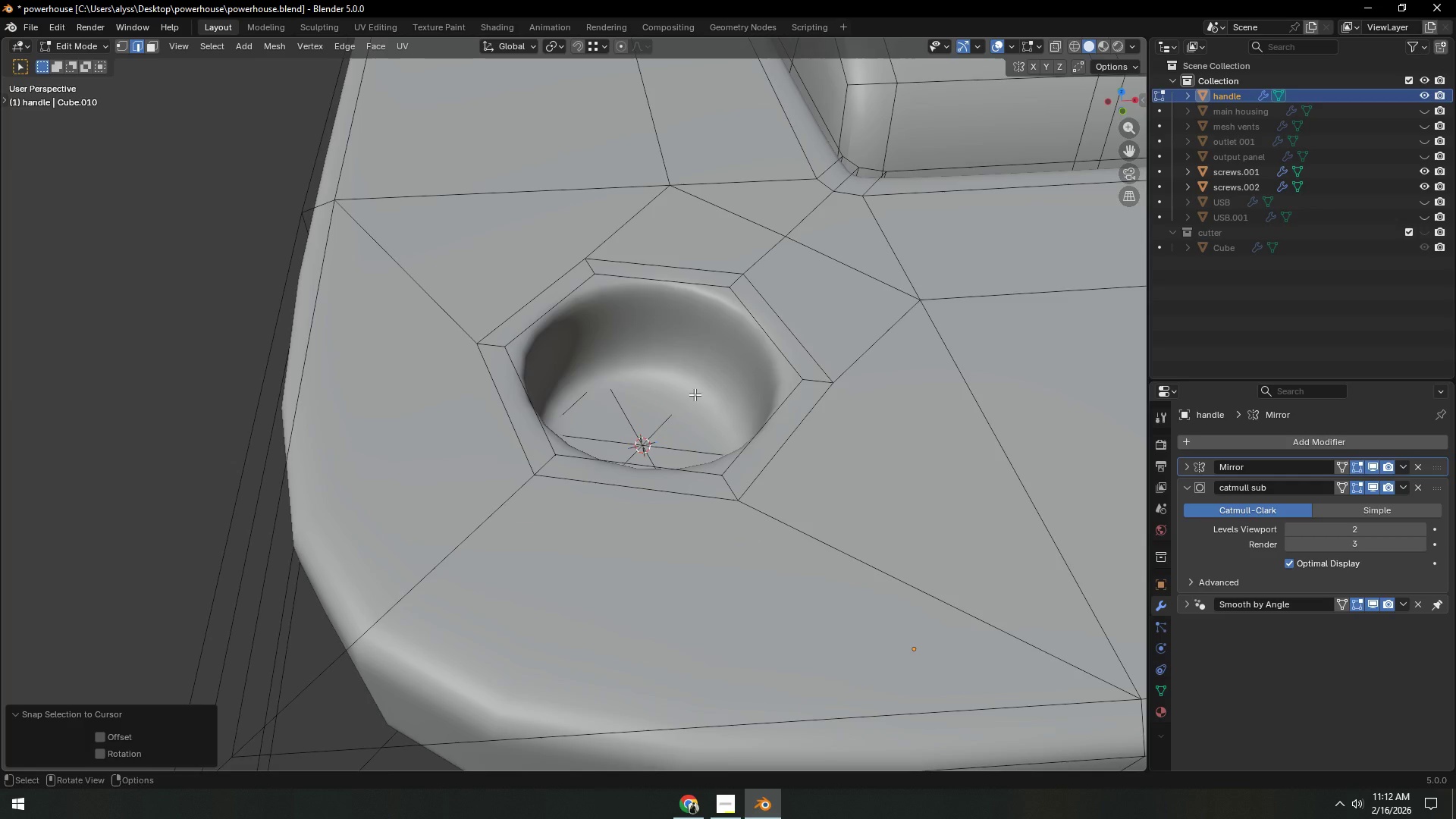 
hold_key(key=S, duration=0.83)
 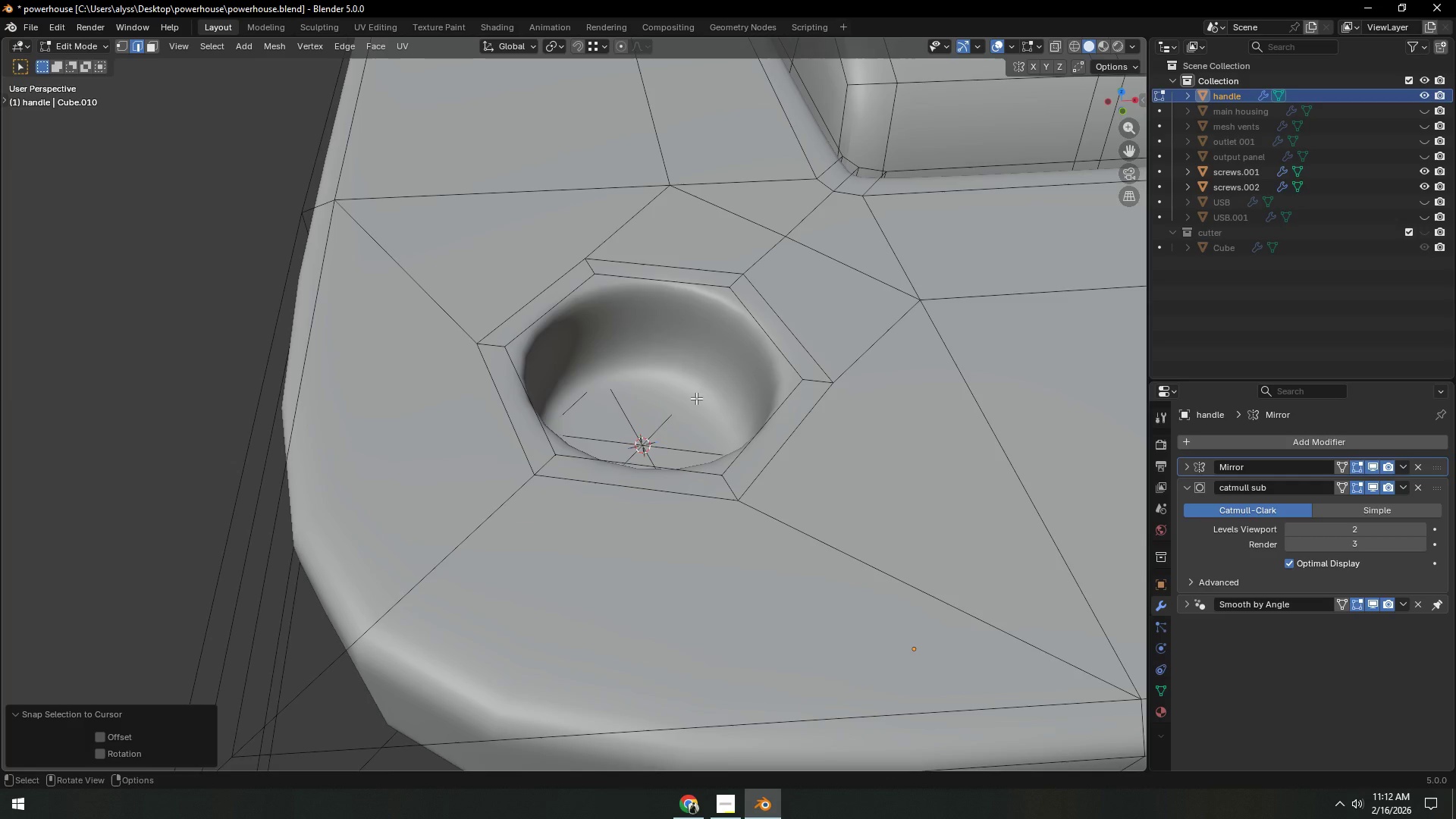 
scroll: coordinate [698, 404], scroll_direction: down, amount: 8.0
 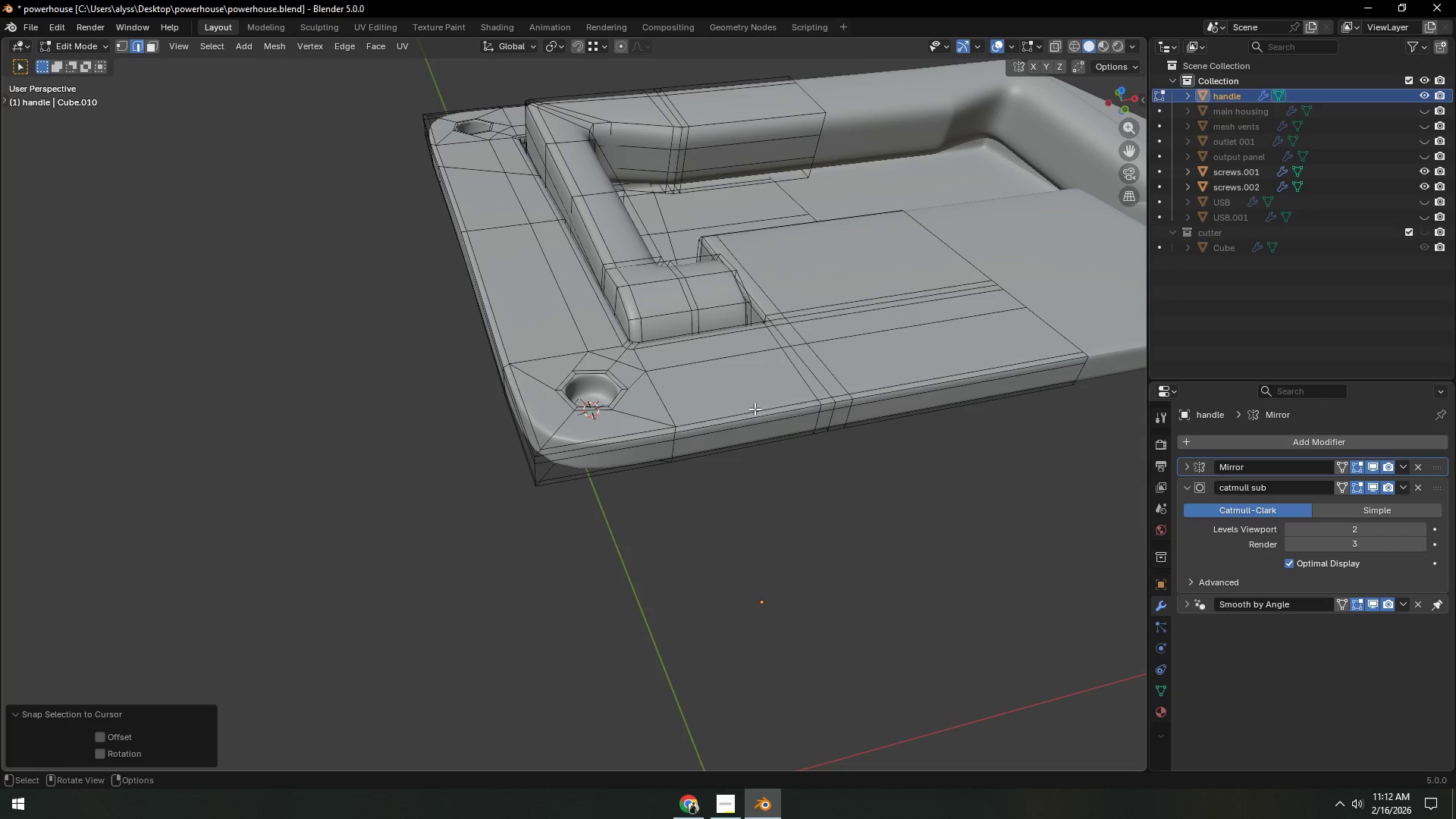 
key(Backquote)
 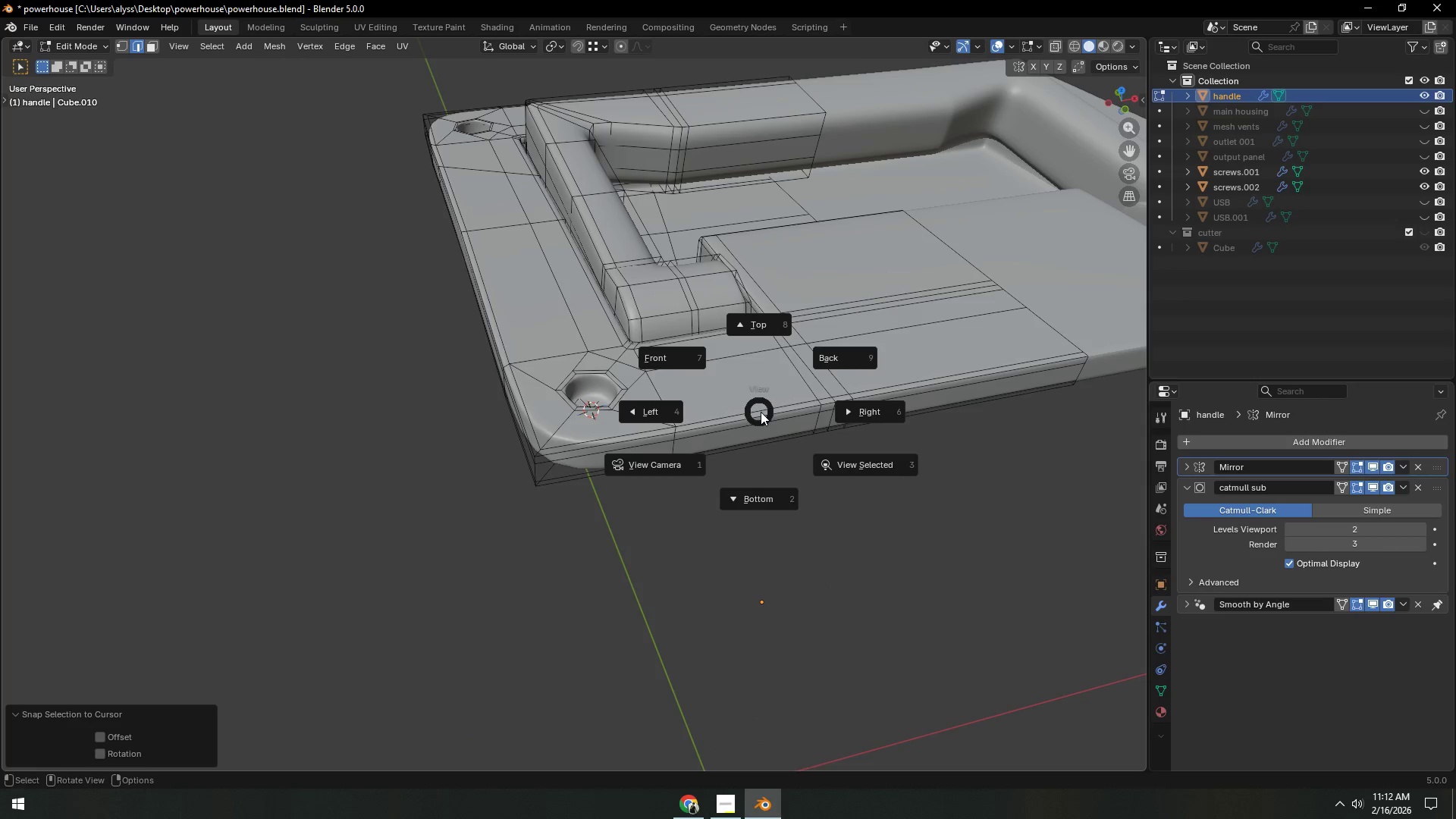 
right_click([761, 412])
 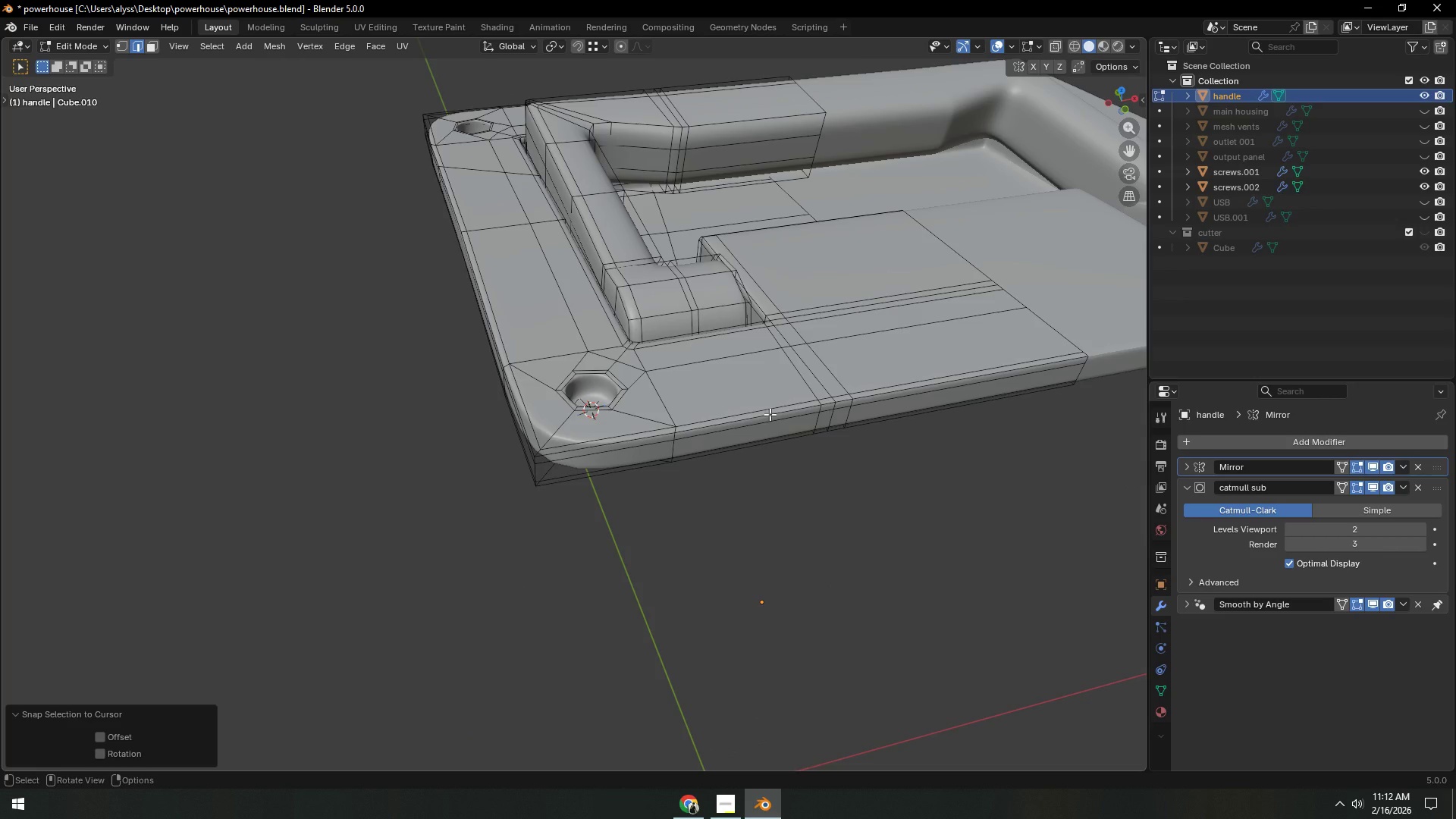 
scroll: coordinate [761, 412], scroll_direction: down, amount: 1.0
 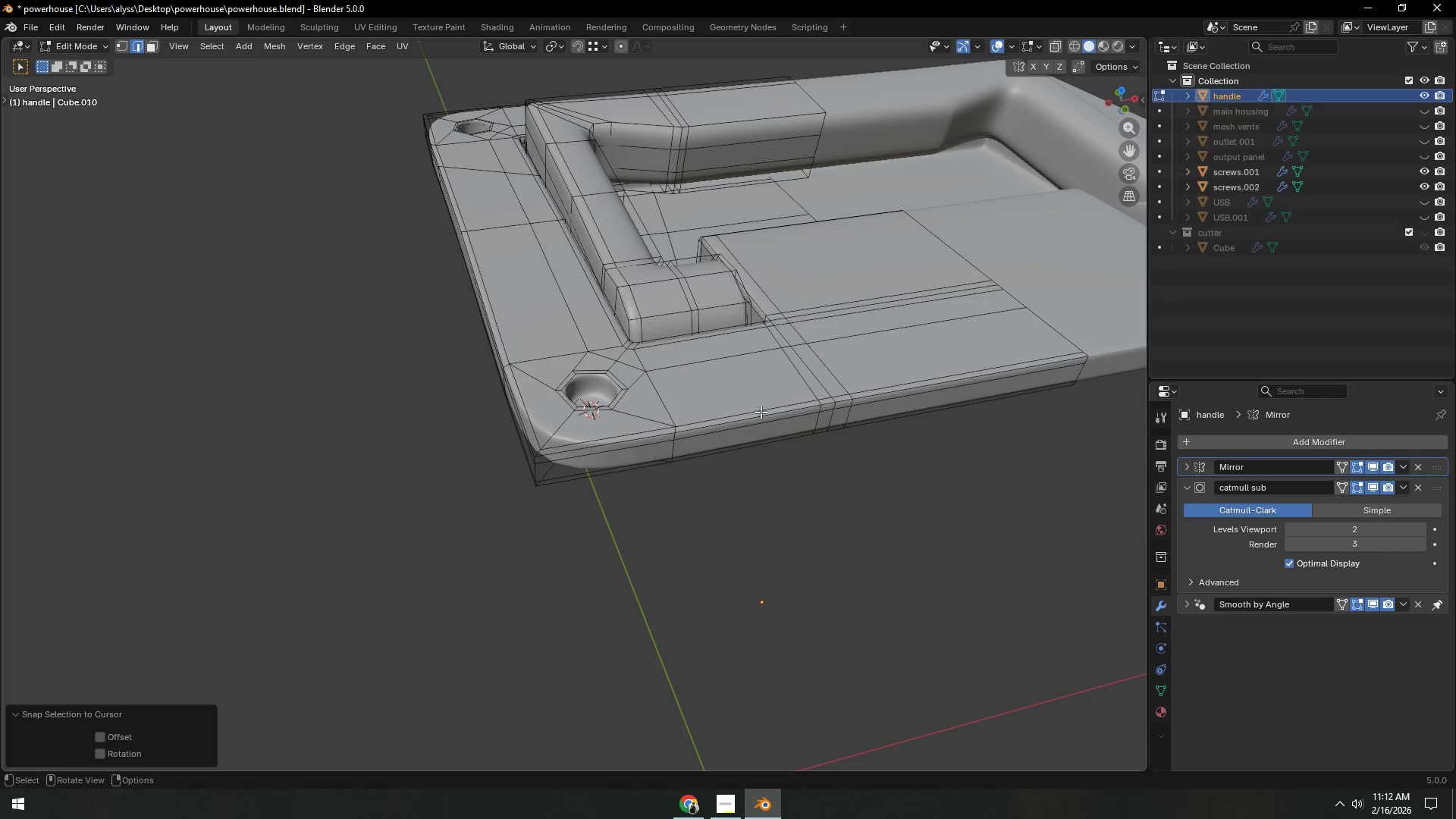 
key(Tab)
 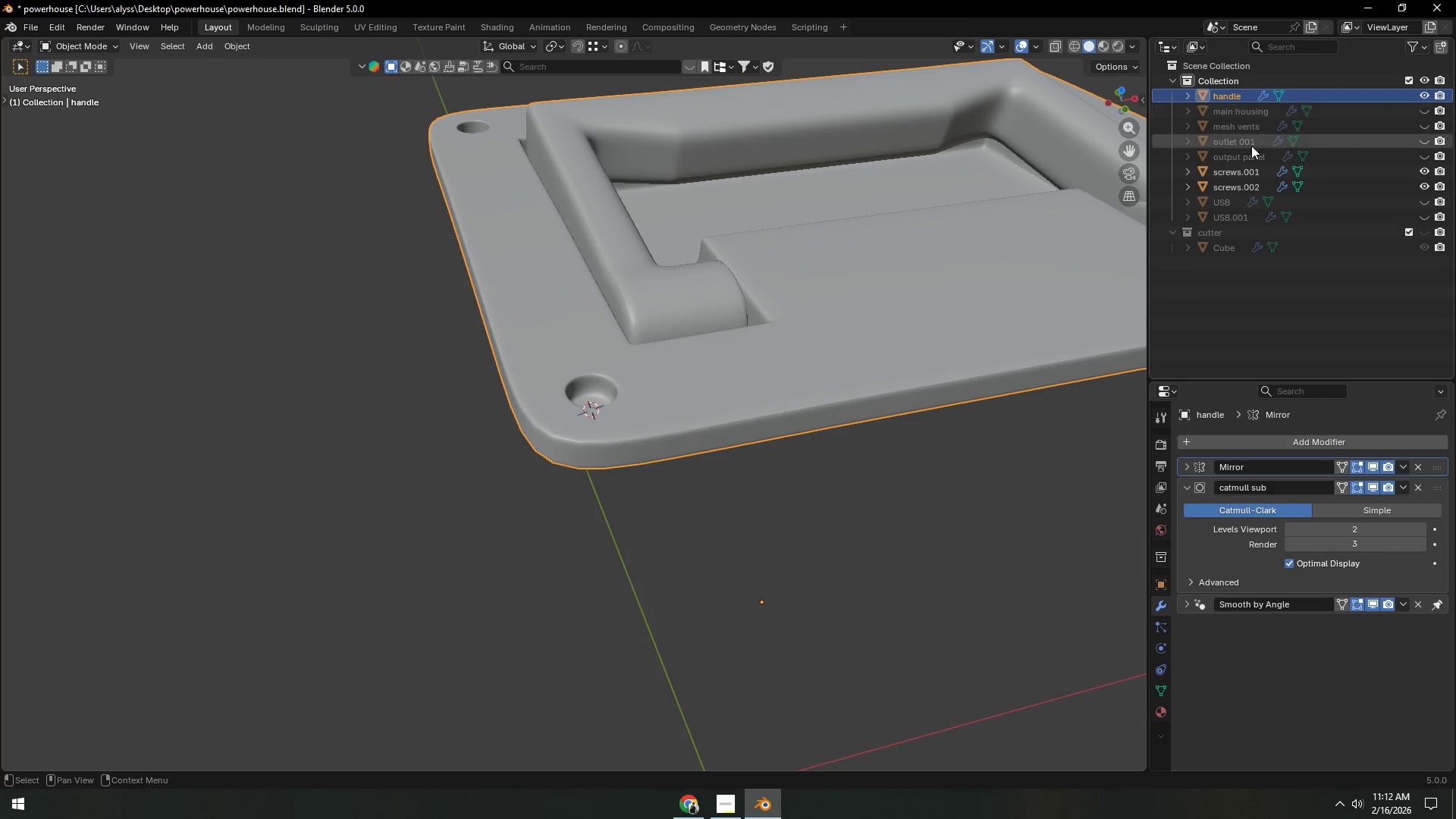 
left_click([1250, 166])
 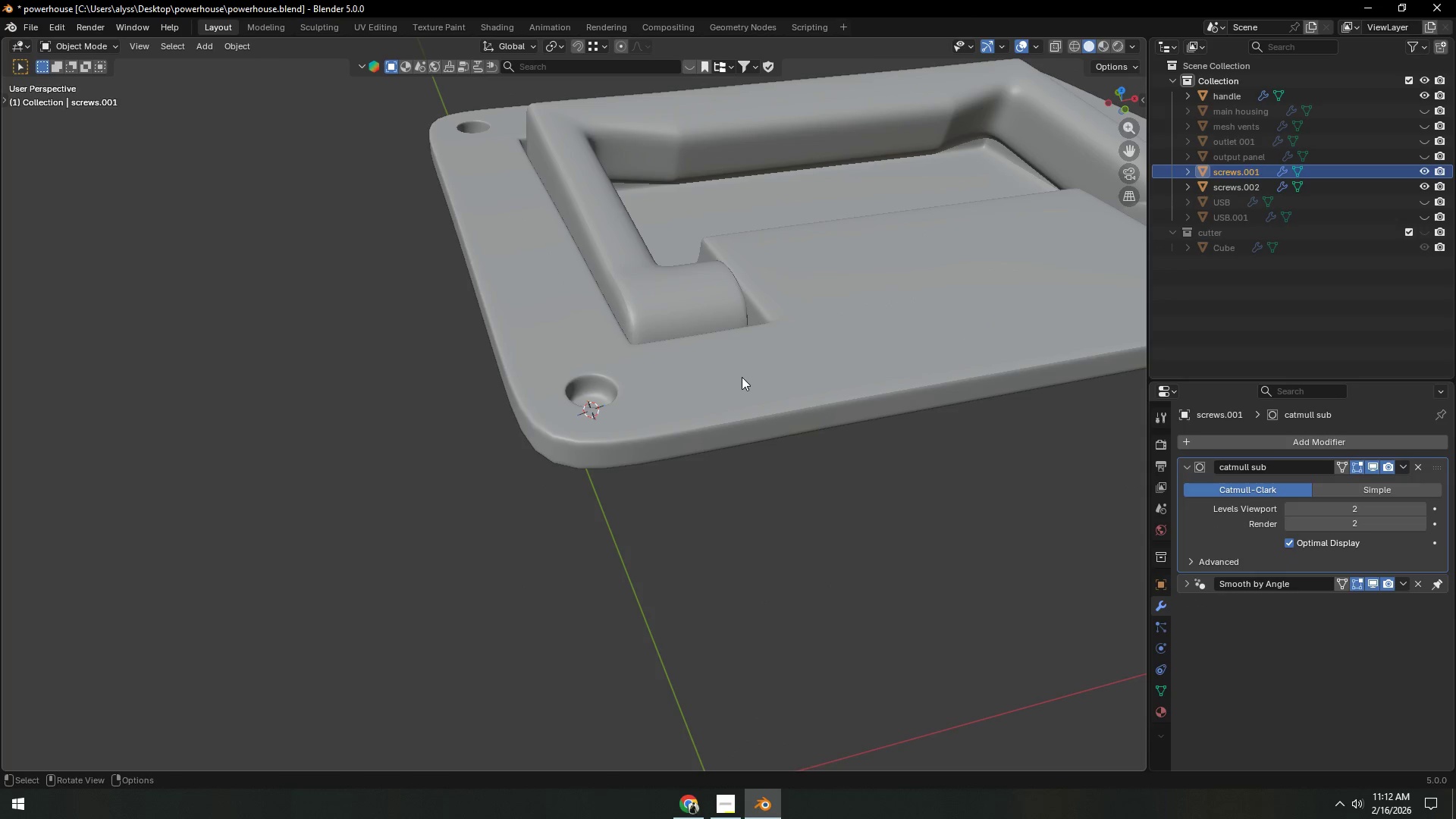 
hold_key(key=ShiftLeft, duration=0.97)
 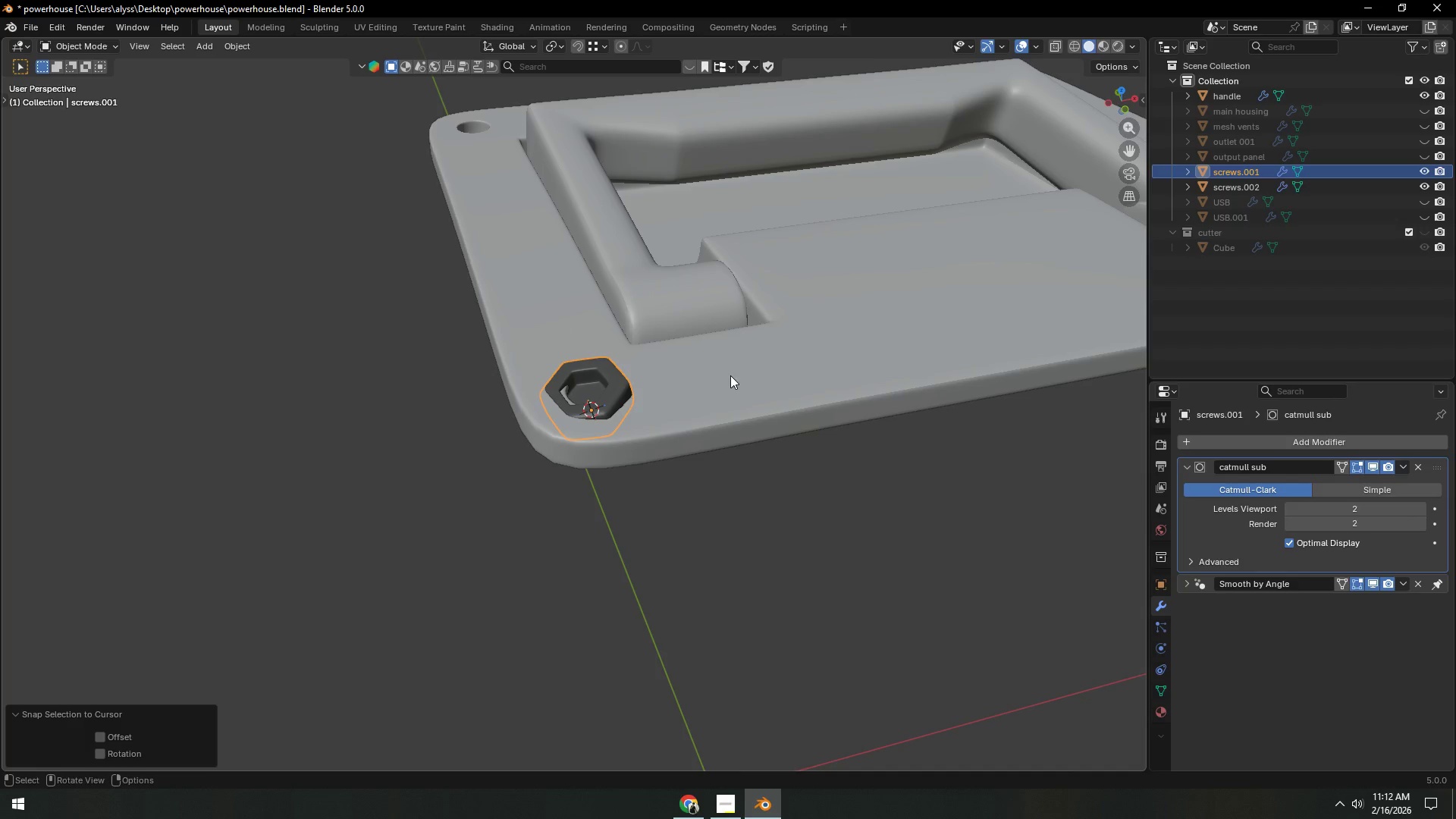 
hold_key(key=S, duration=0.8)
 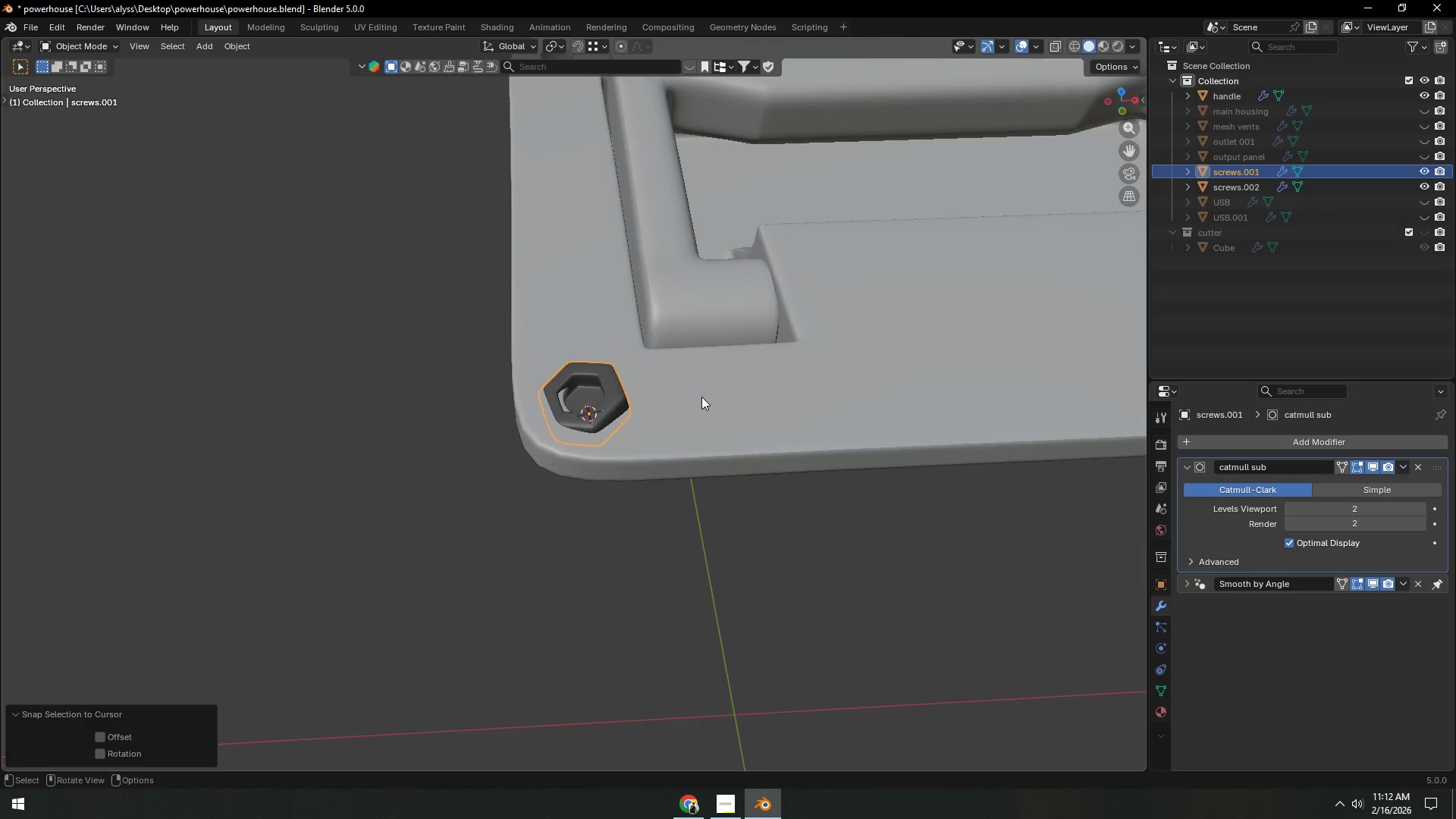 
scroll: coordinate [701, 397], scroll_direction: down, amount: 9.0
 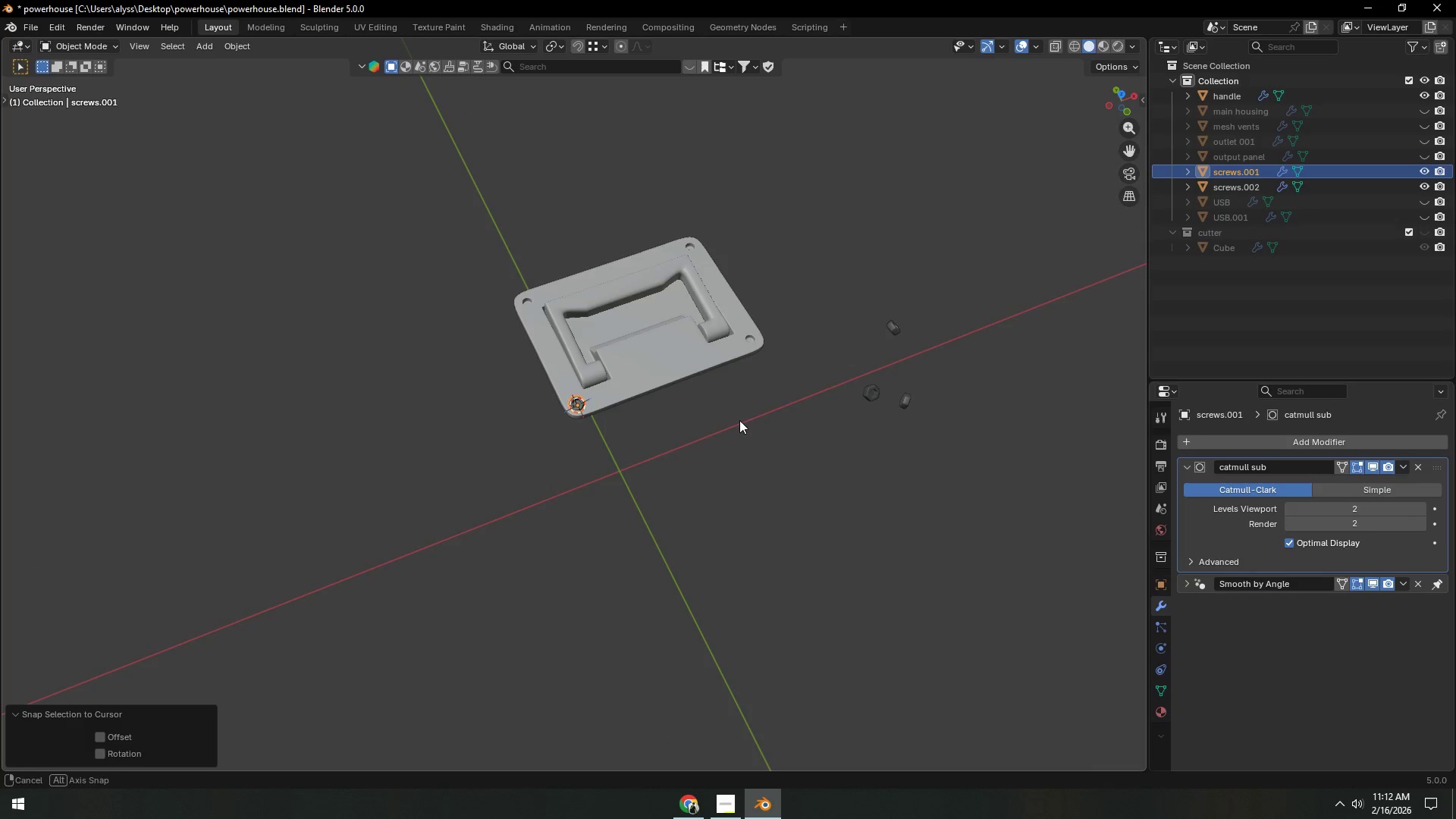 
scroll: coordinate [627, 424], scroll_direction: up, amount: 7.0
 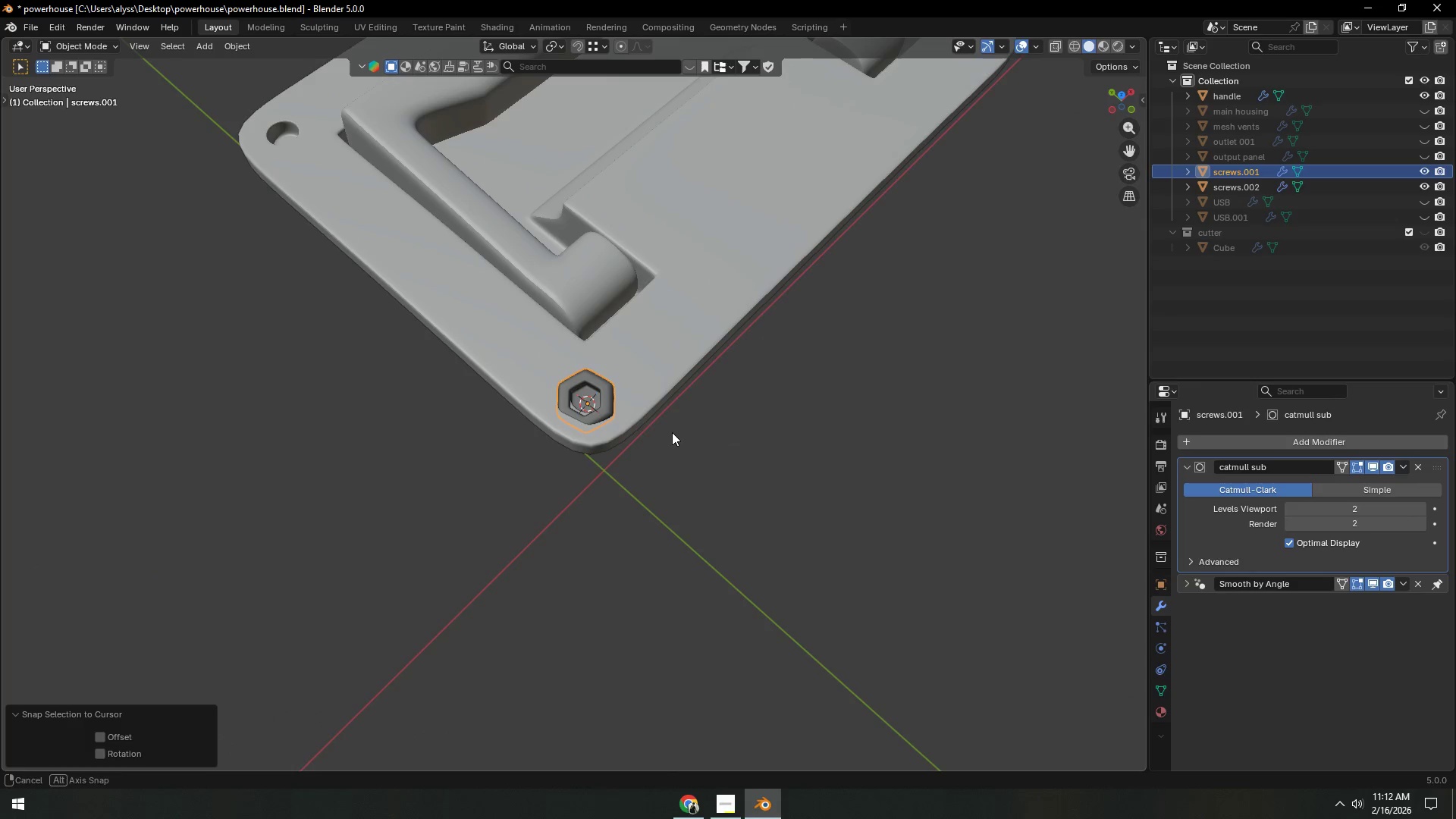 
key(Backquote)
 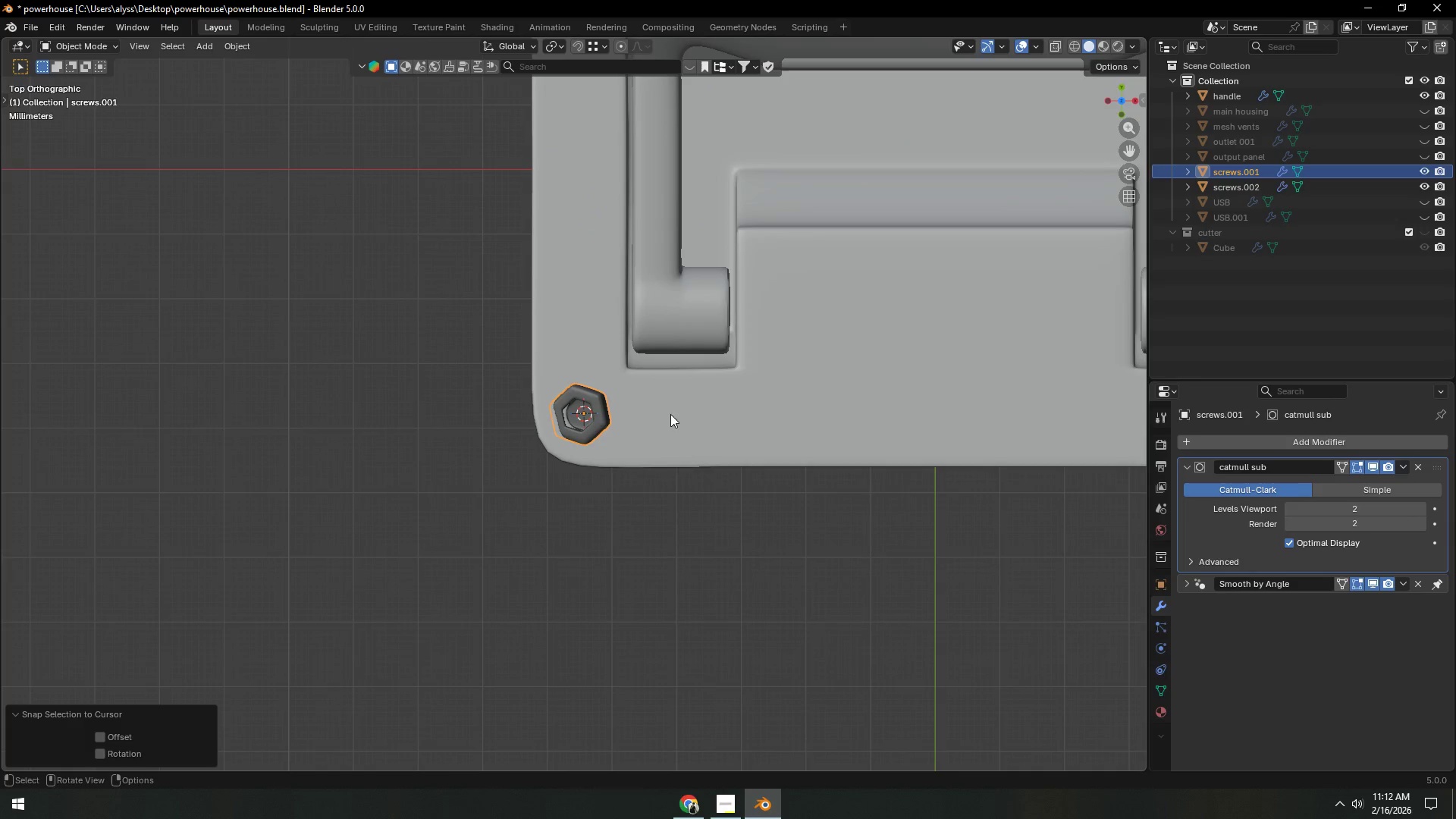 
scroll: coordinate [670, 422], scroll_direction: up, amount: 7.0
 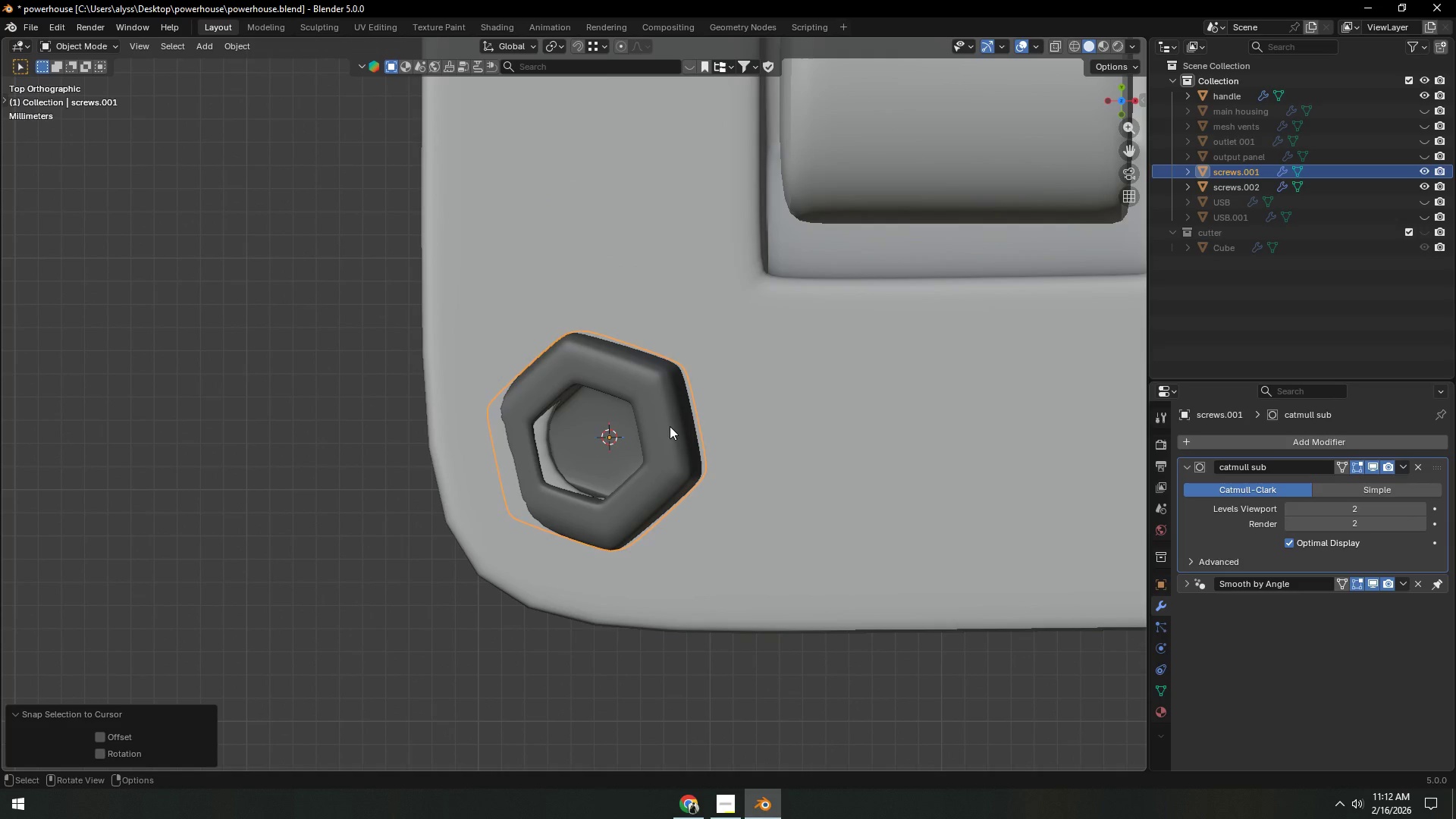 
hold_key(key=Backquote, duration=0.64)
 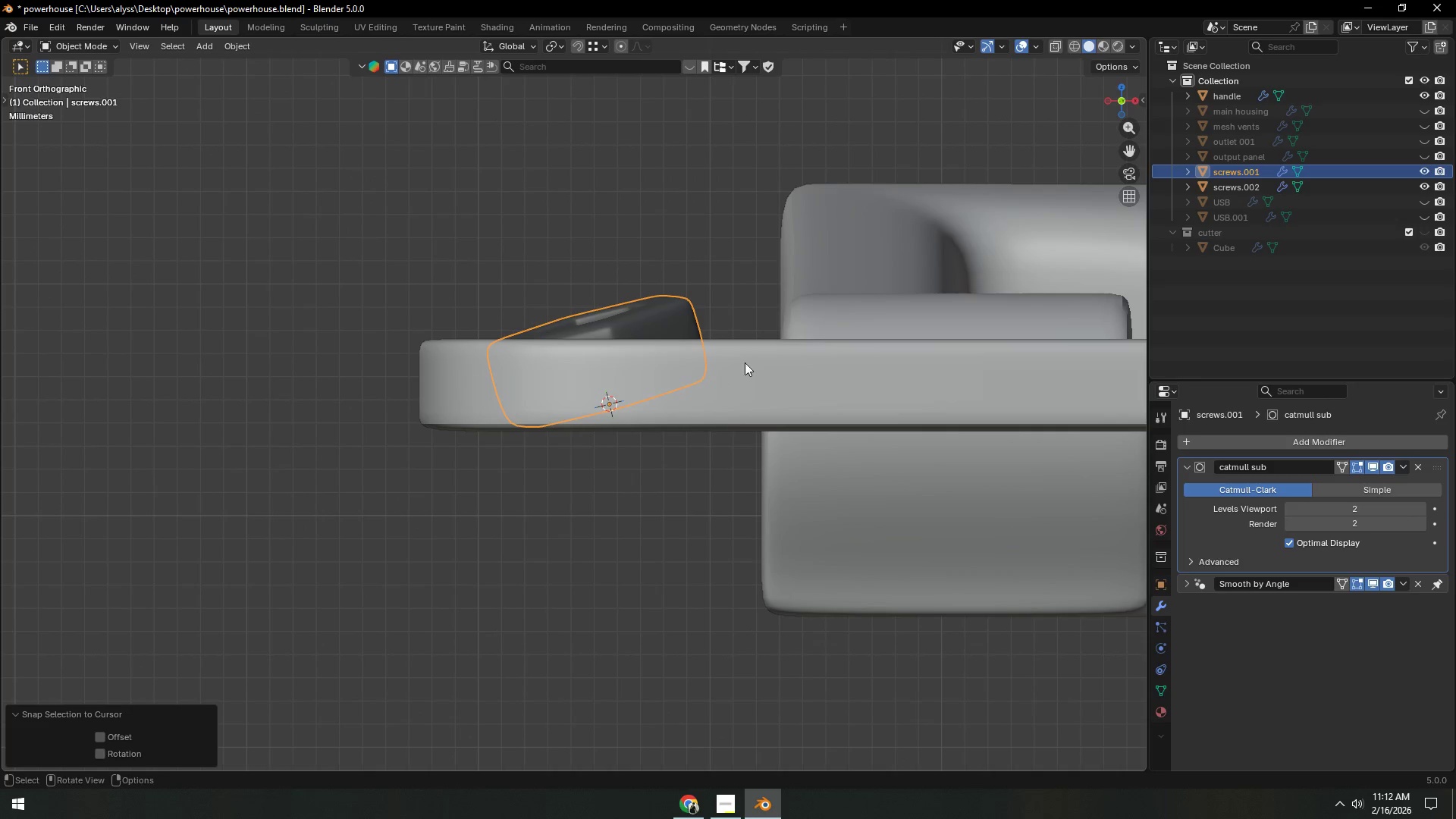 
key(R)
 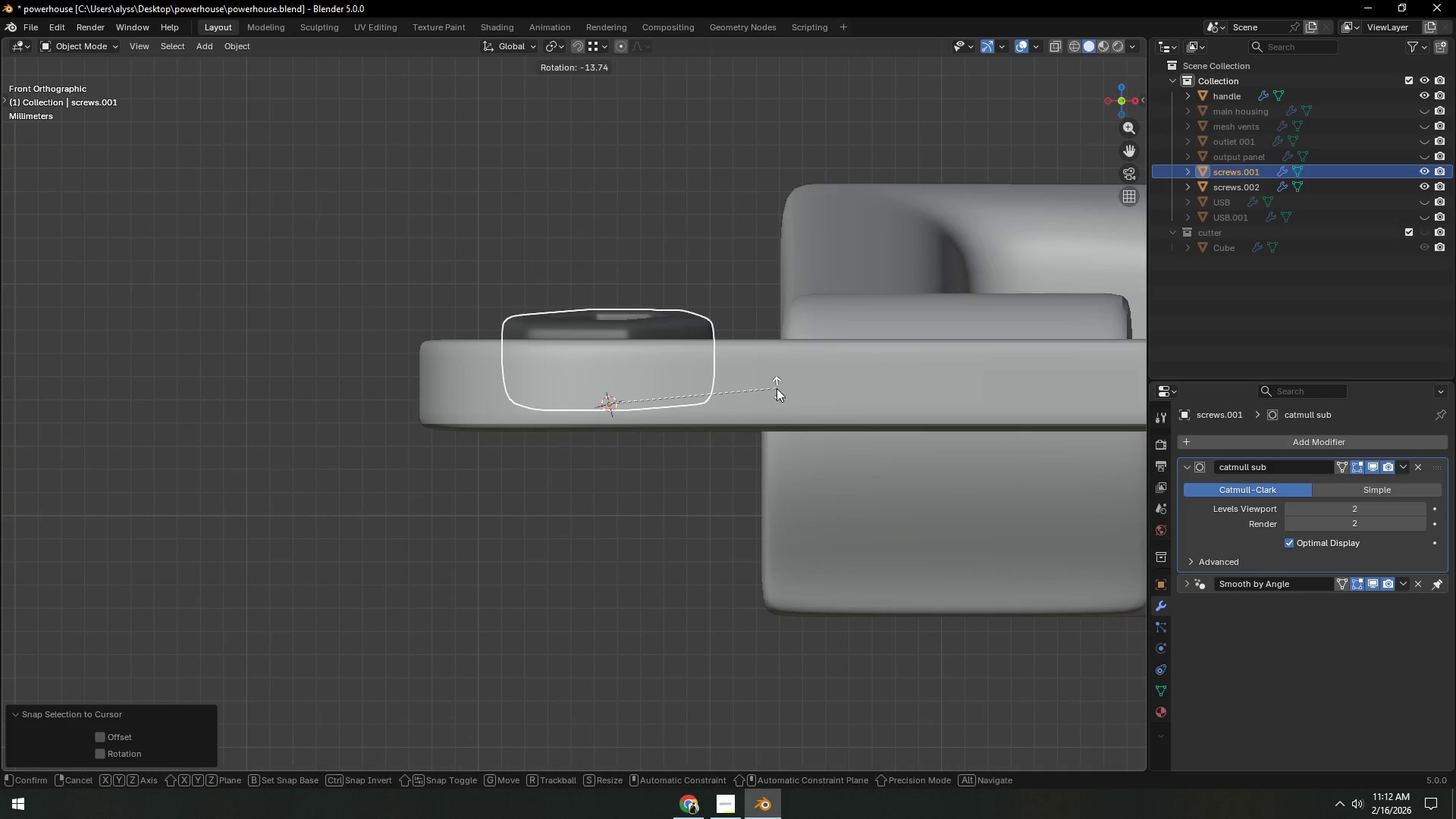 
left_click([777, 388])
 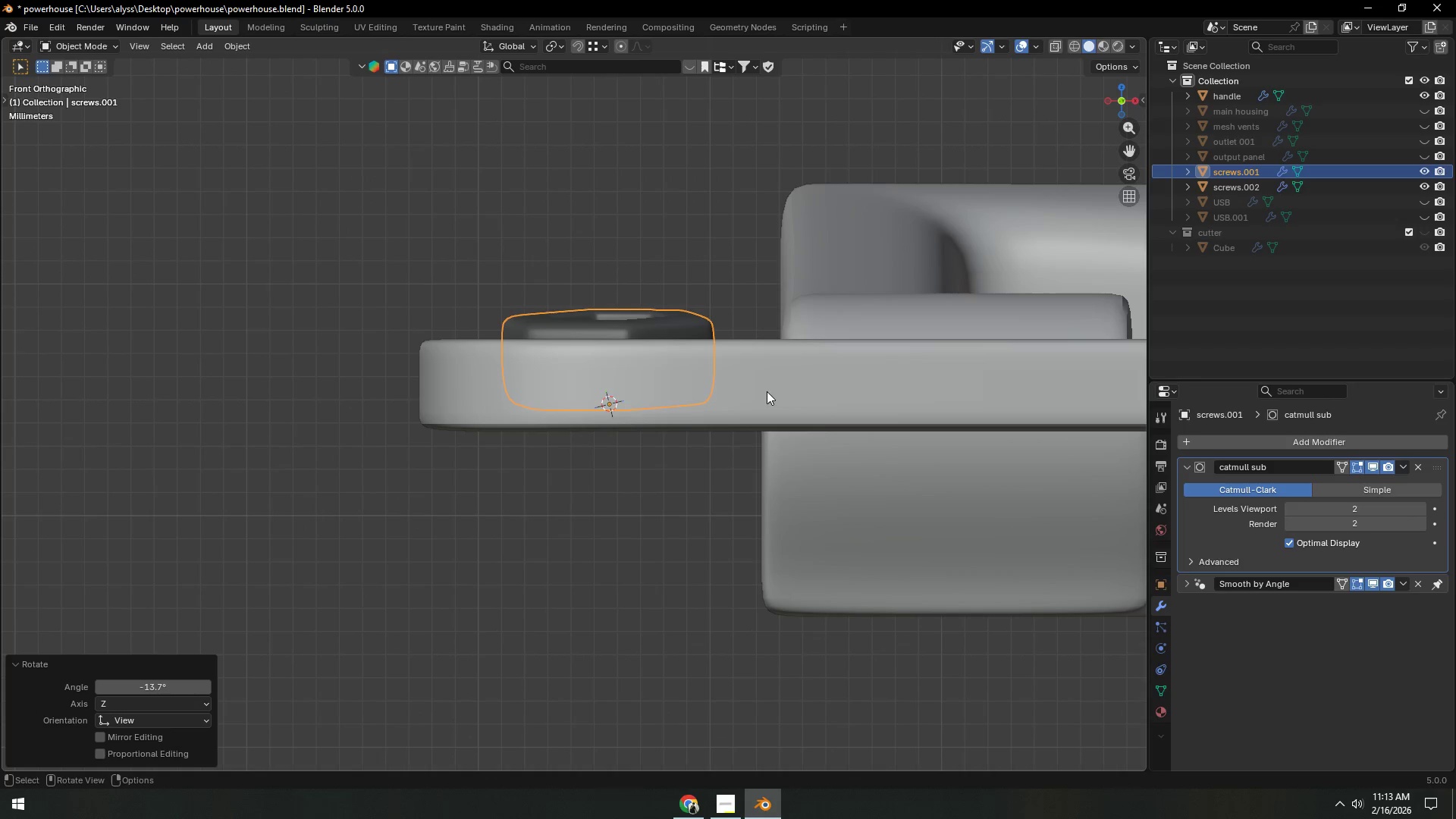 
key(Backquote)
 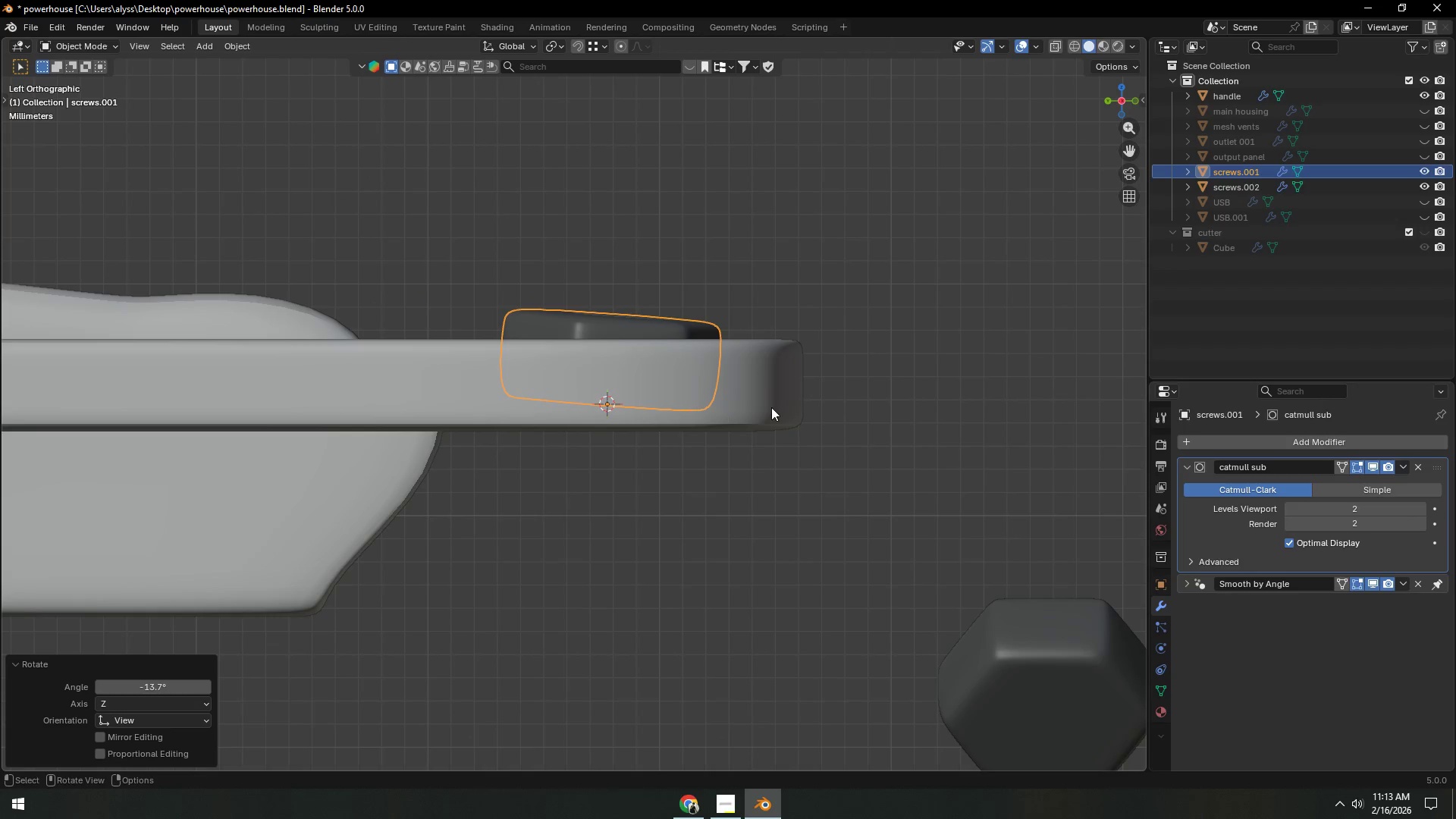 
key(R)
 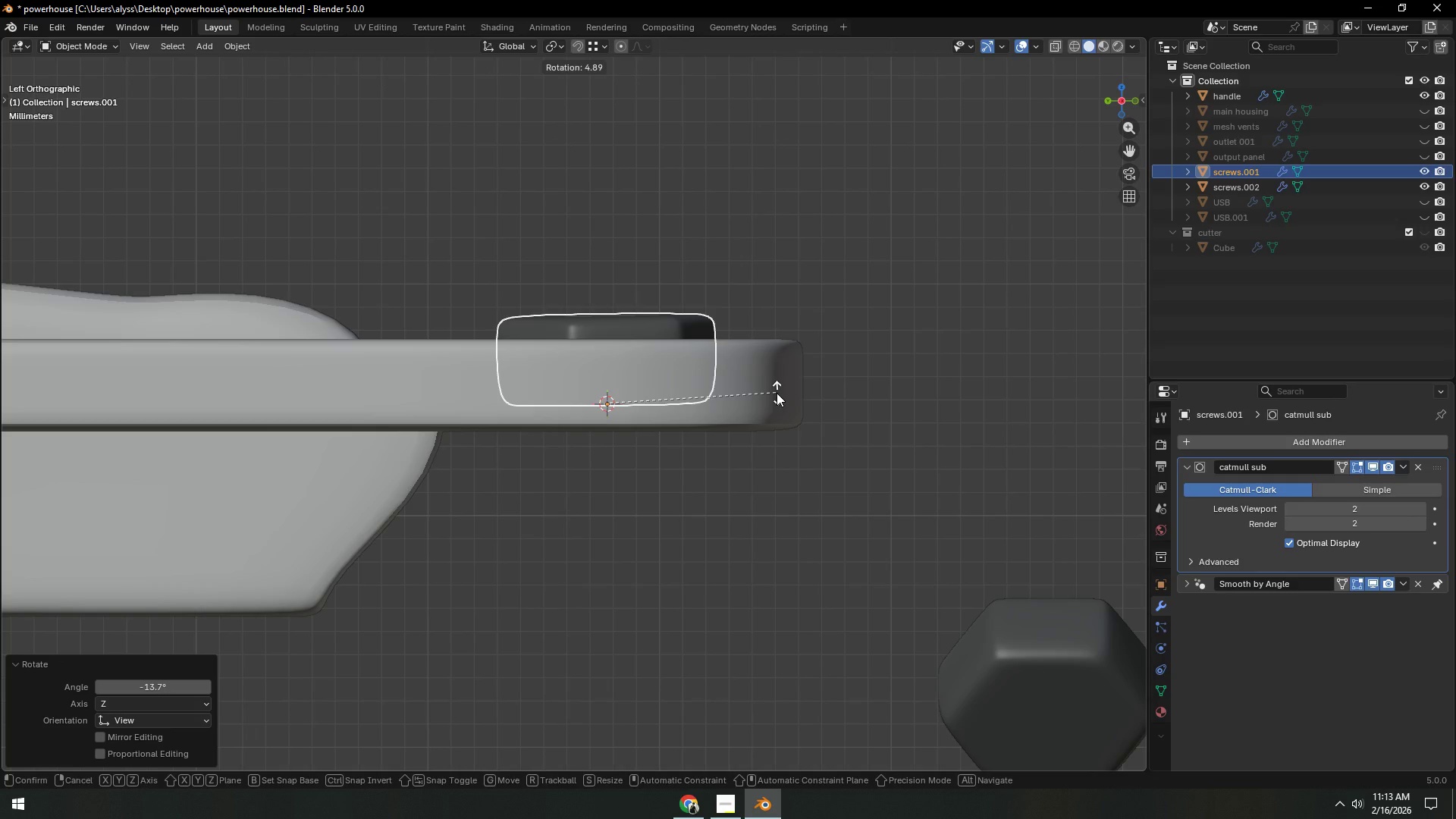 
left_click([777, 393])
 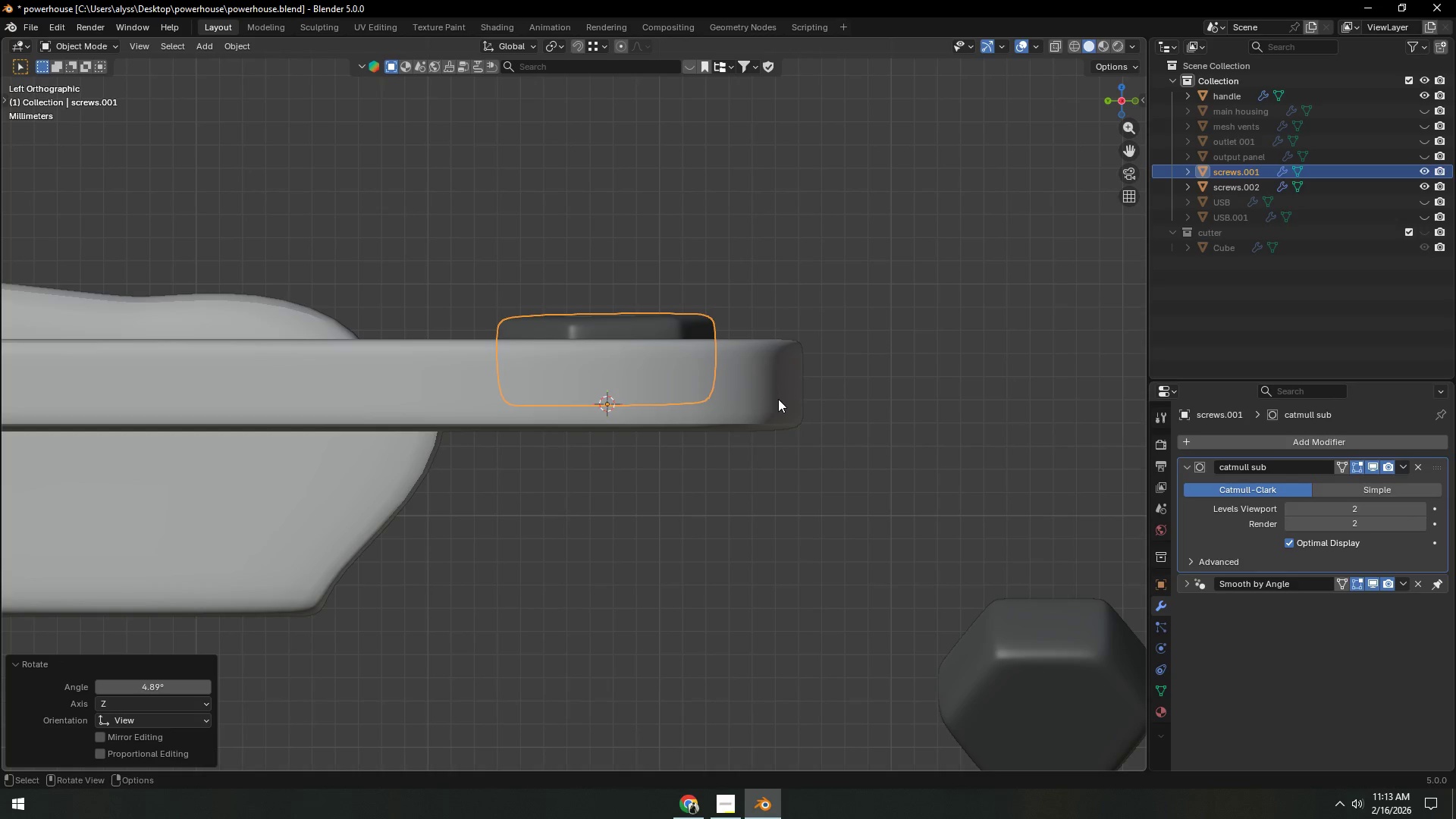 
key(Backquote)
 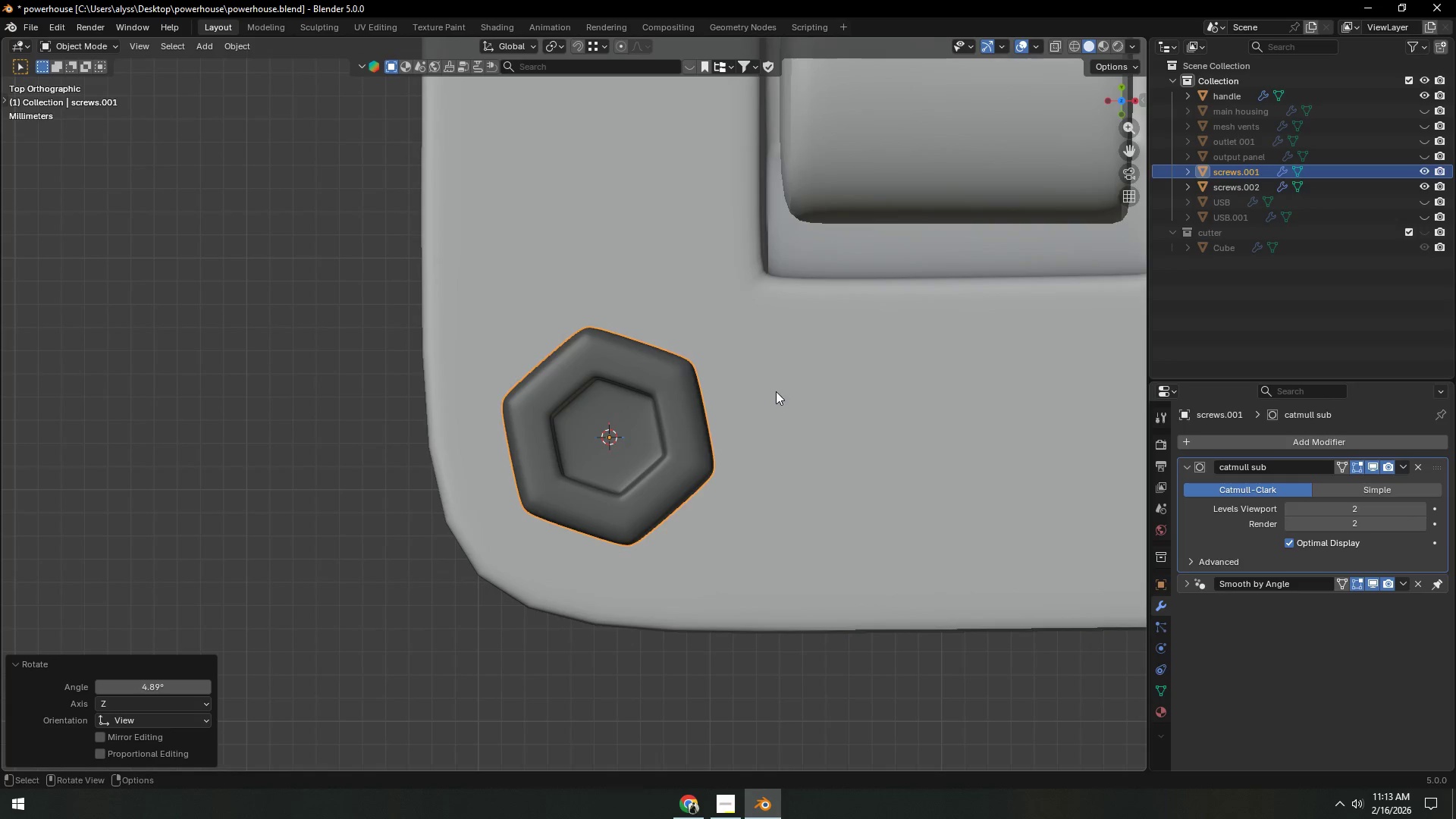 
scroll: coordinate [774, 403], scroll_direction: down, amount: 2.0
 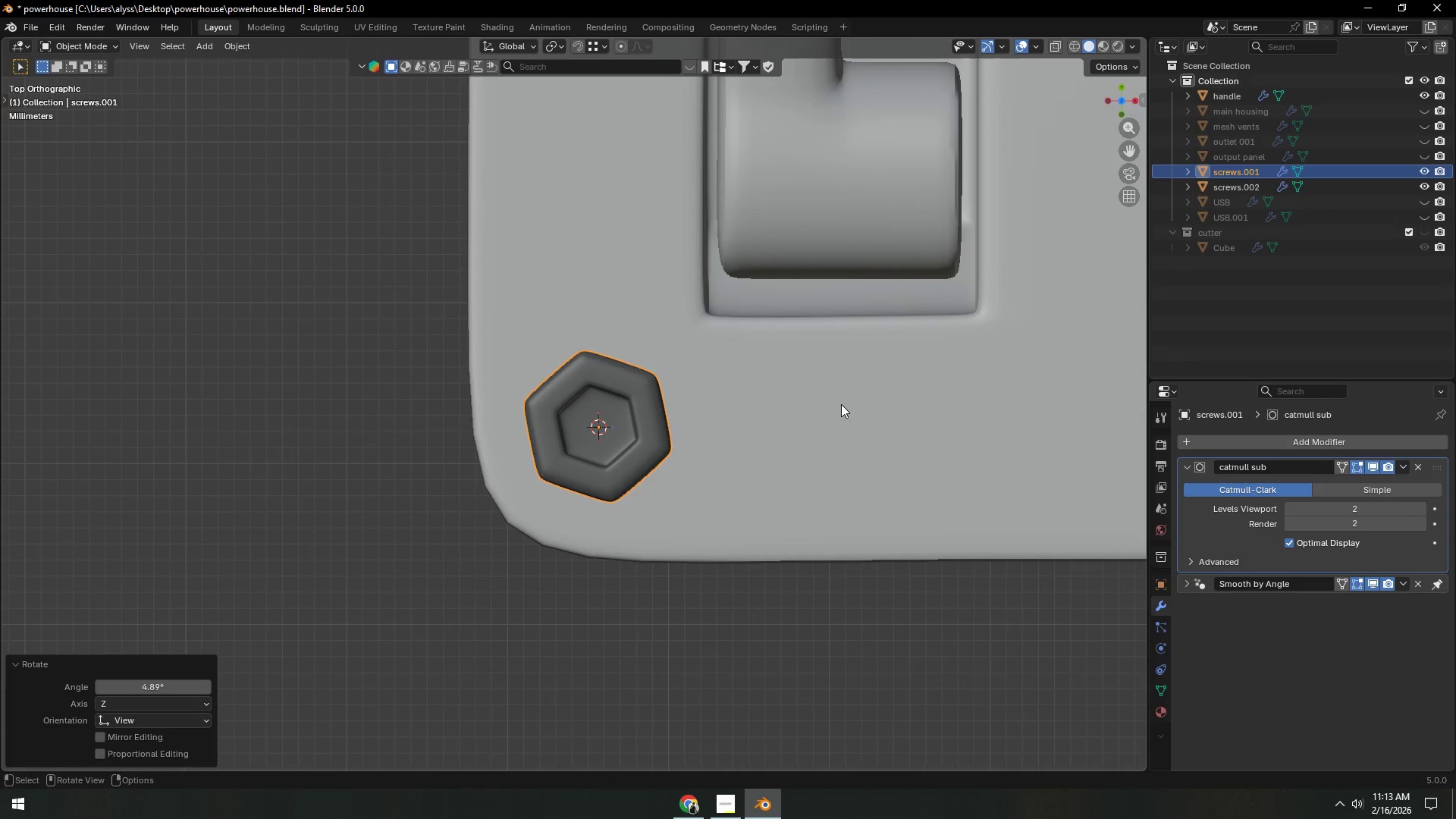 
type(sZ)
 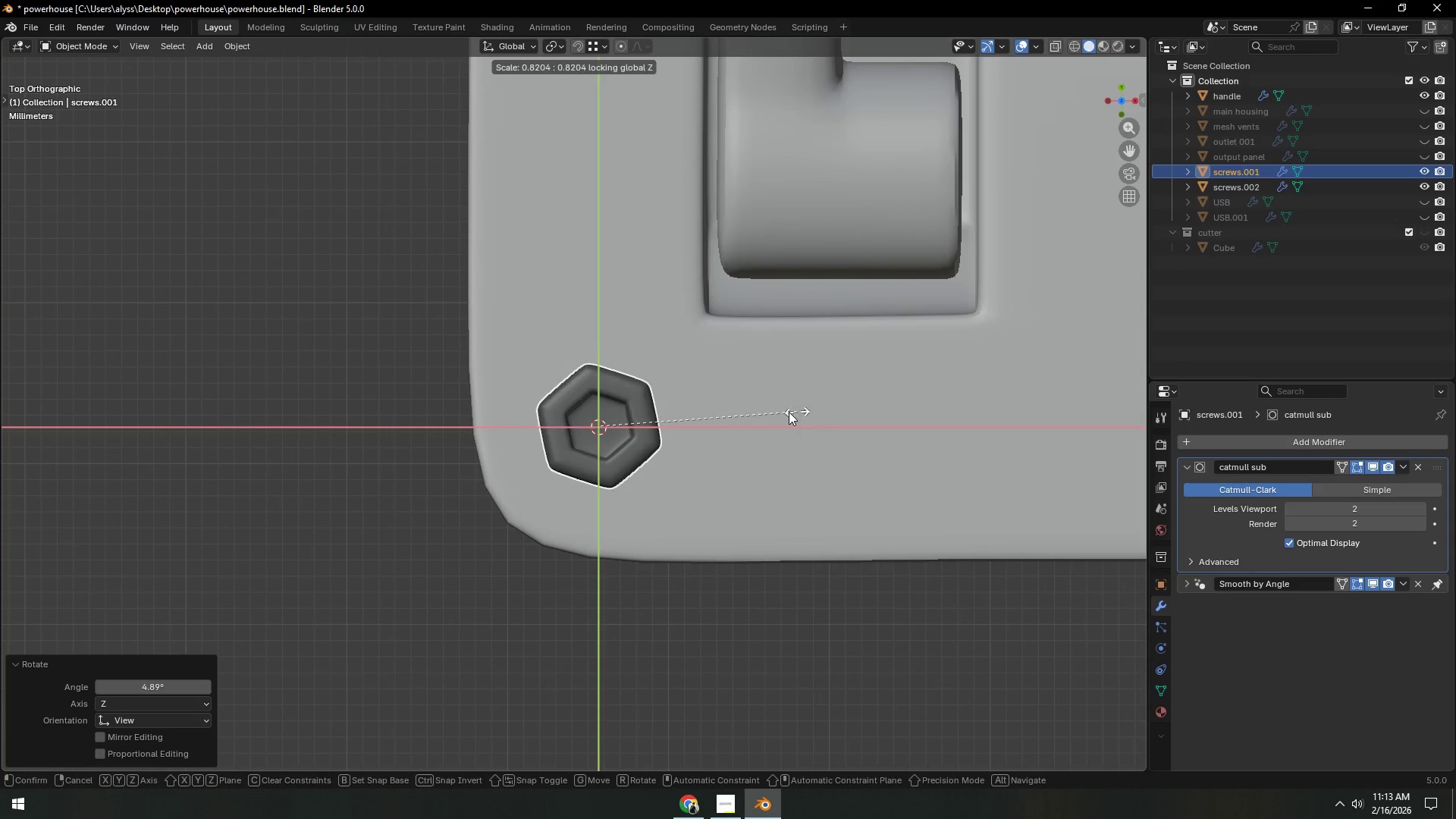 
right_click([730, 421])
 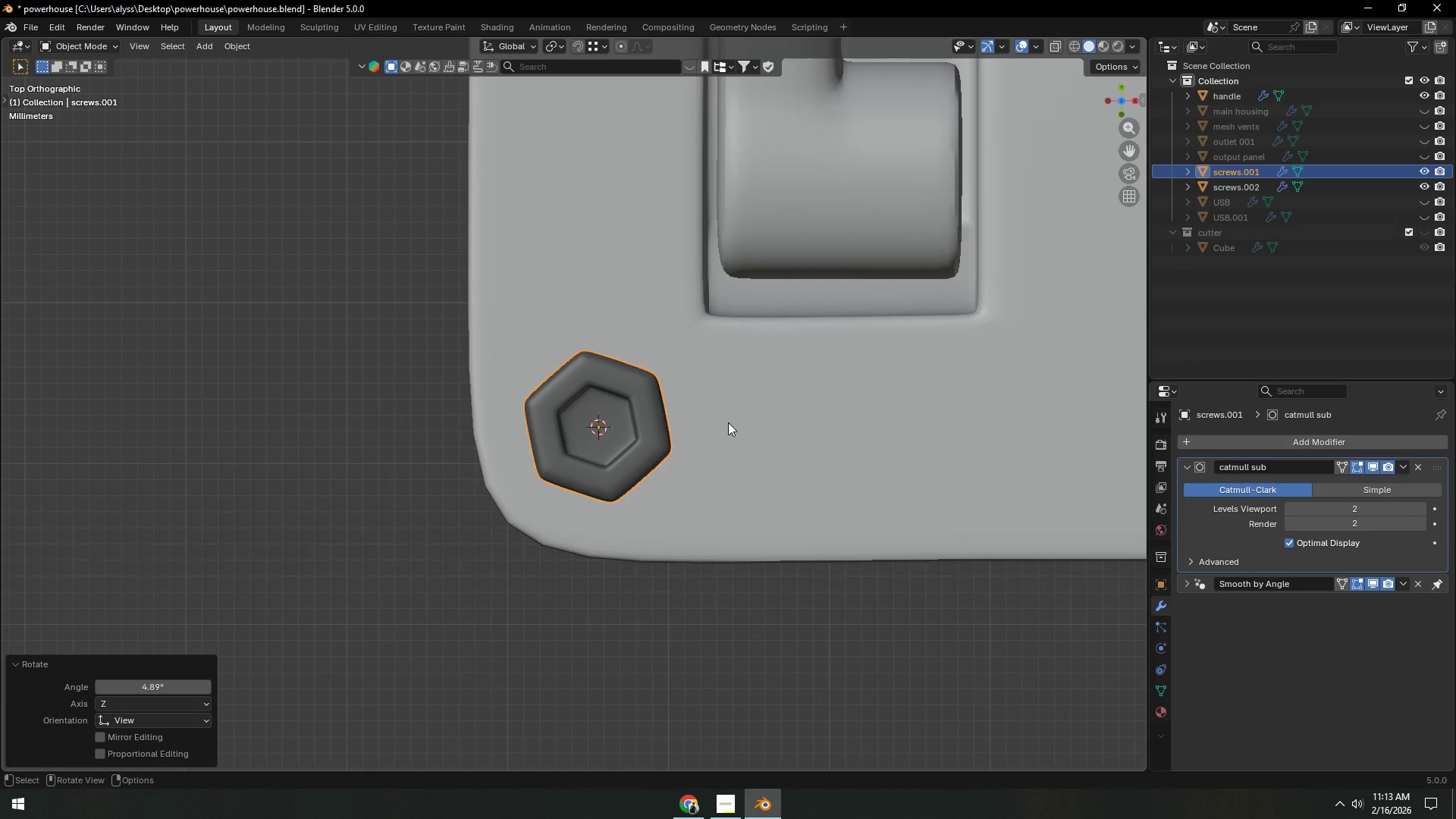 
hold_key(key=Backquote, duration=0.39)
 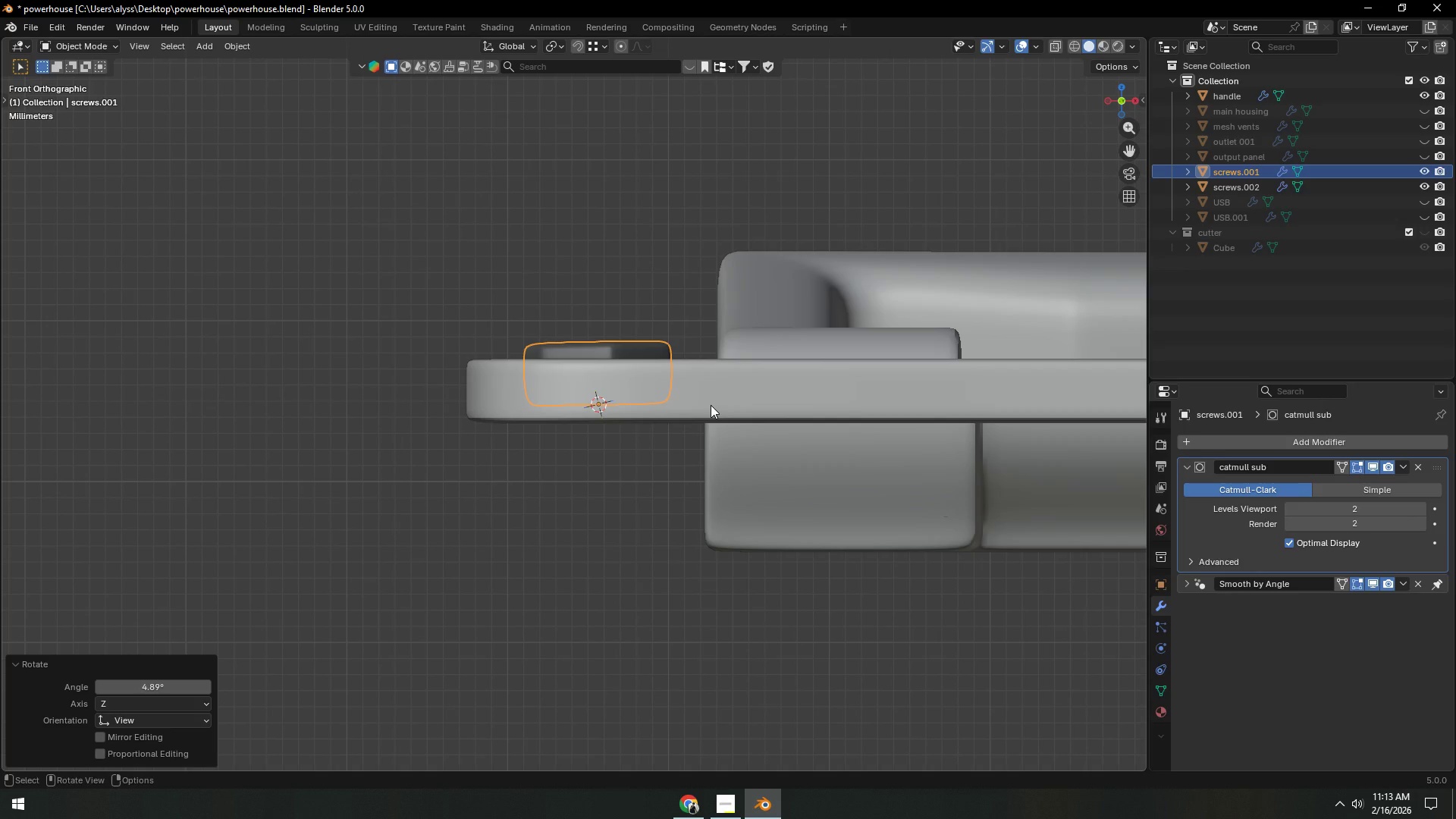 
scroll: coordinate [711, 405], scroll_direction: up, amount: 4.0
 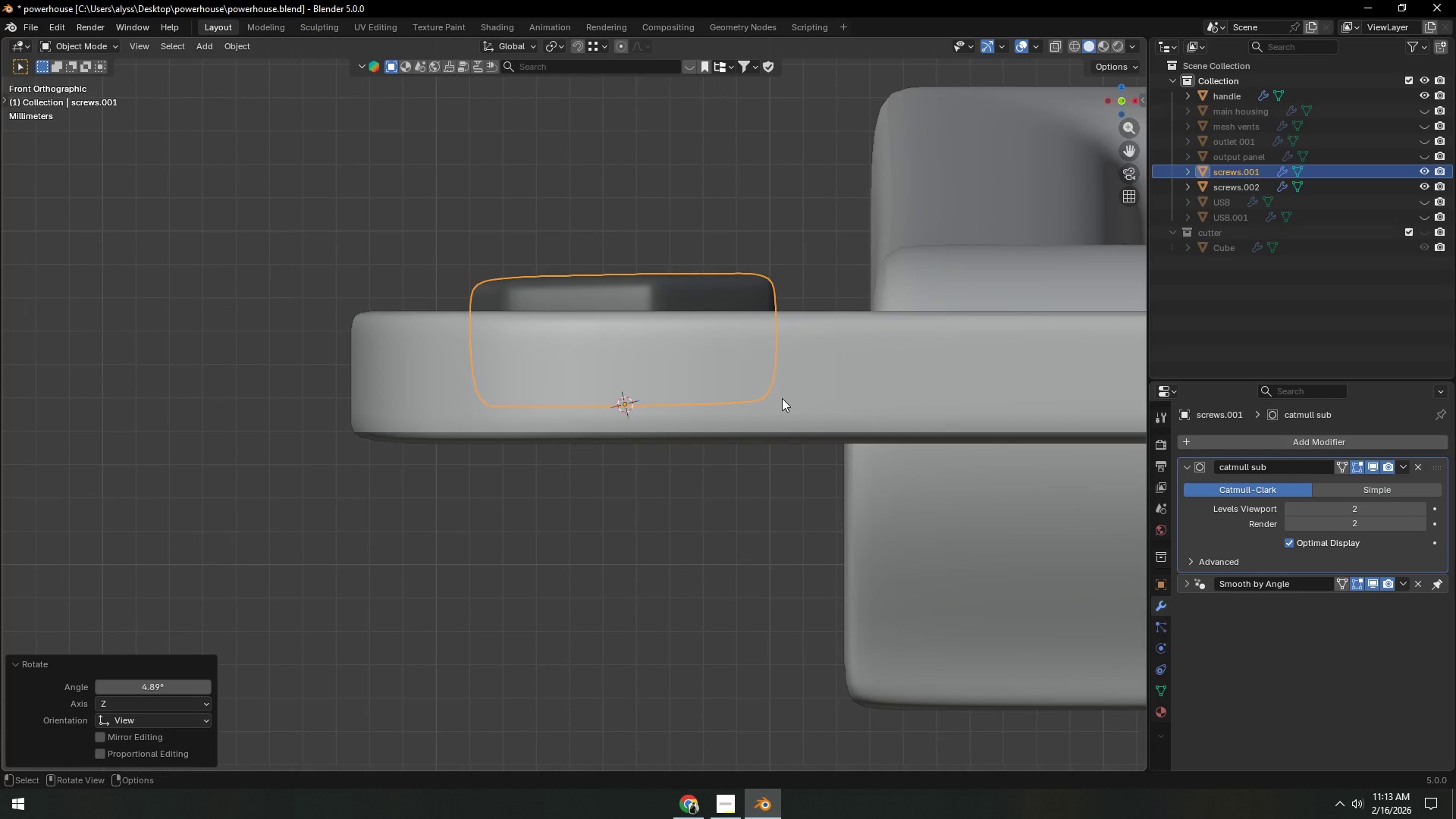 
type(zr)
 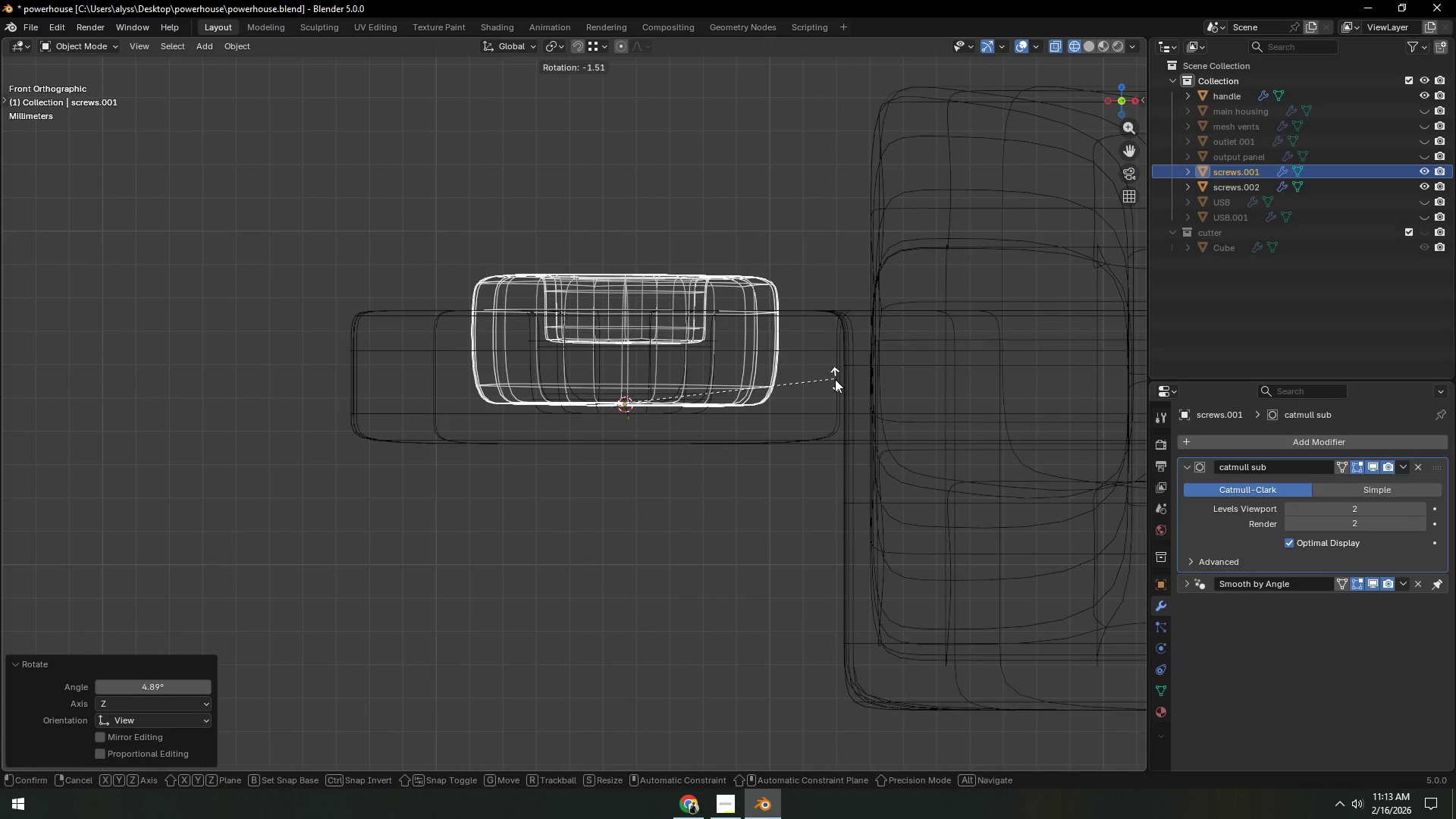 
left_click([835, 379])
 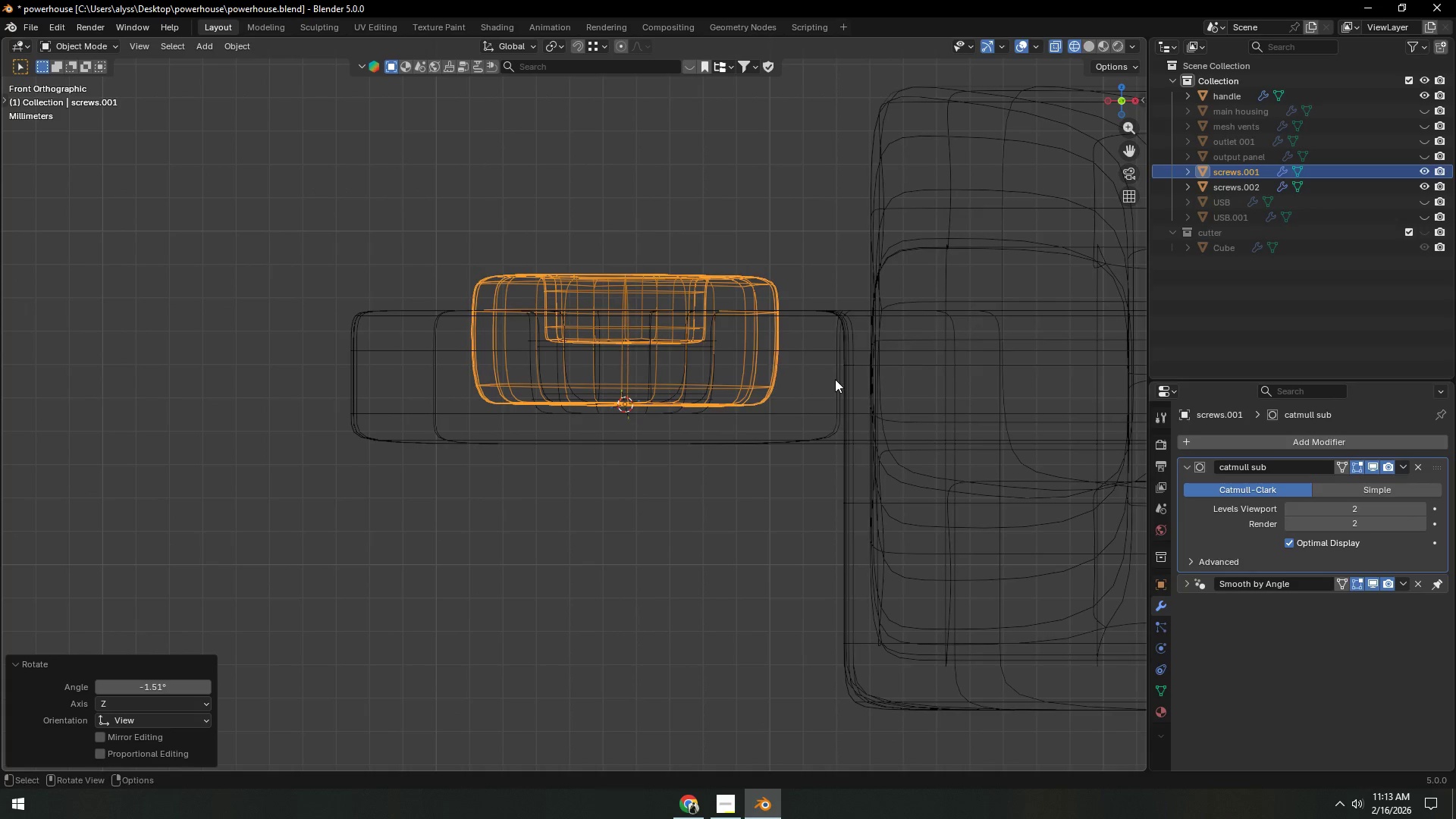 
key(Backquote)
 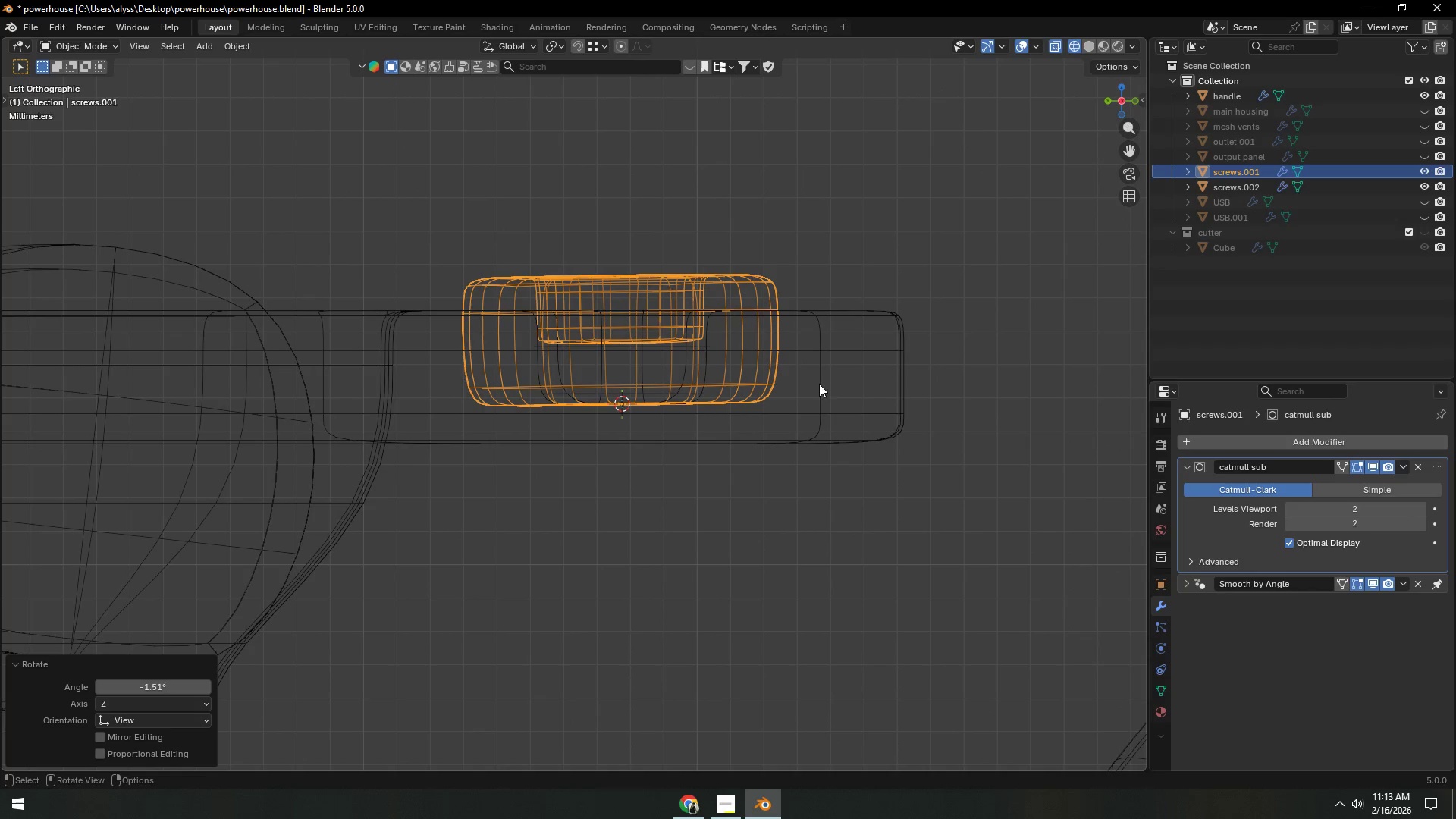 
key(R)
 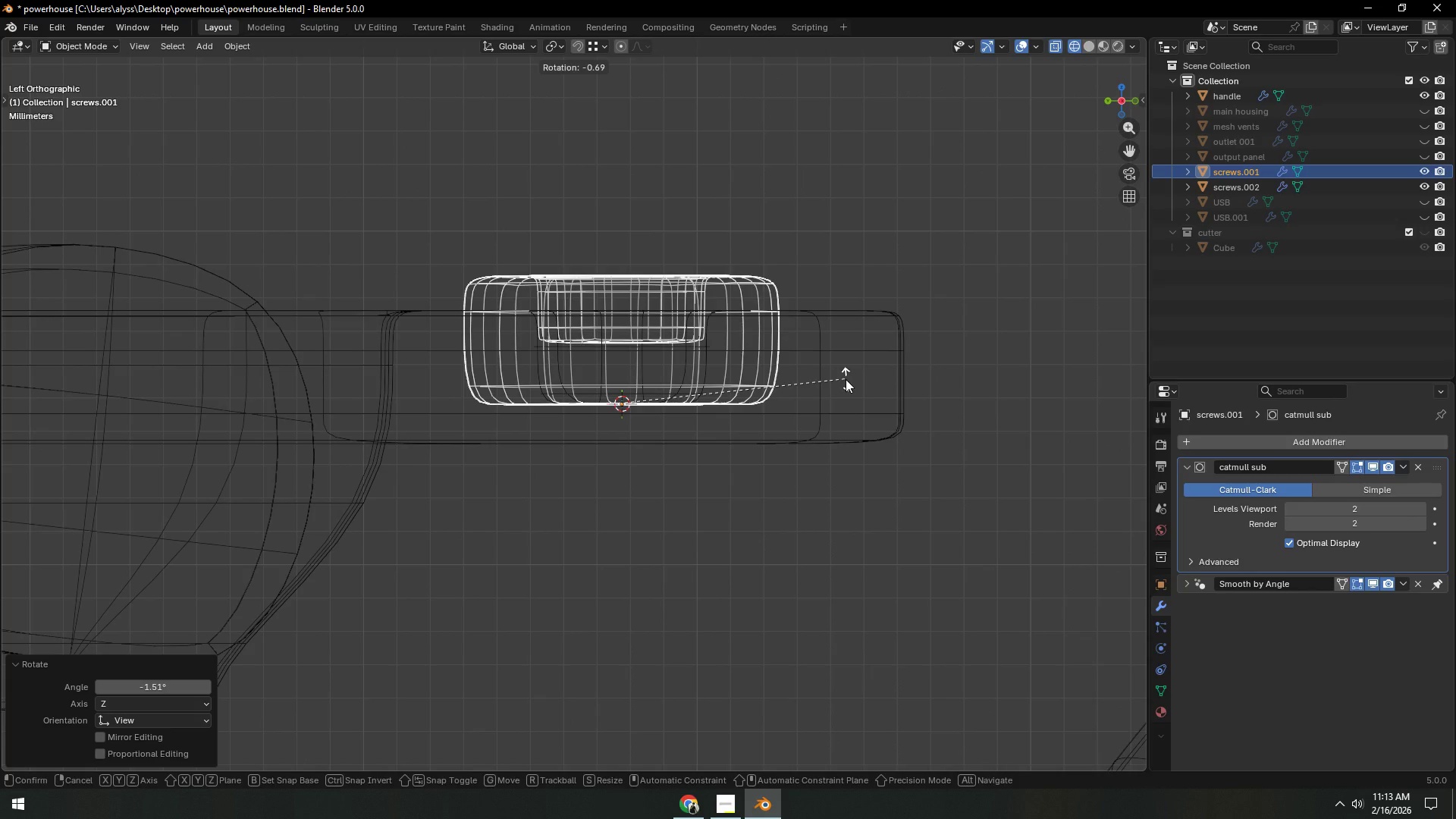 
left_click([846, 379])
 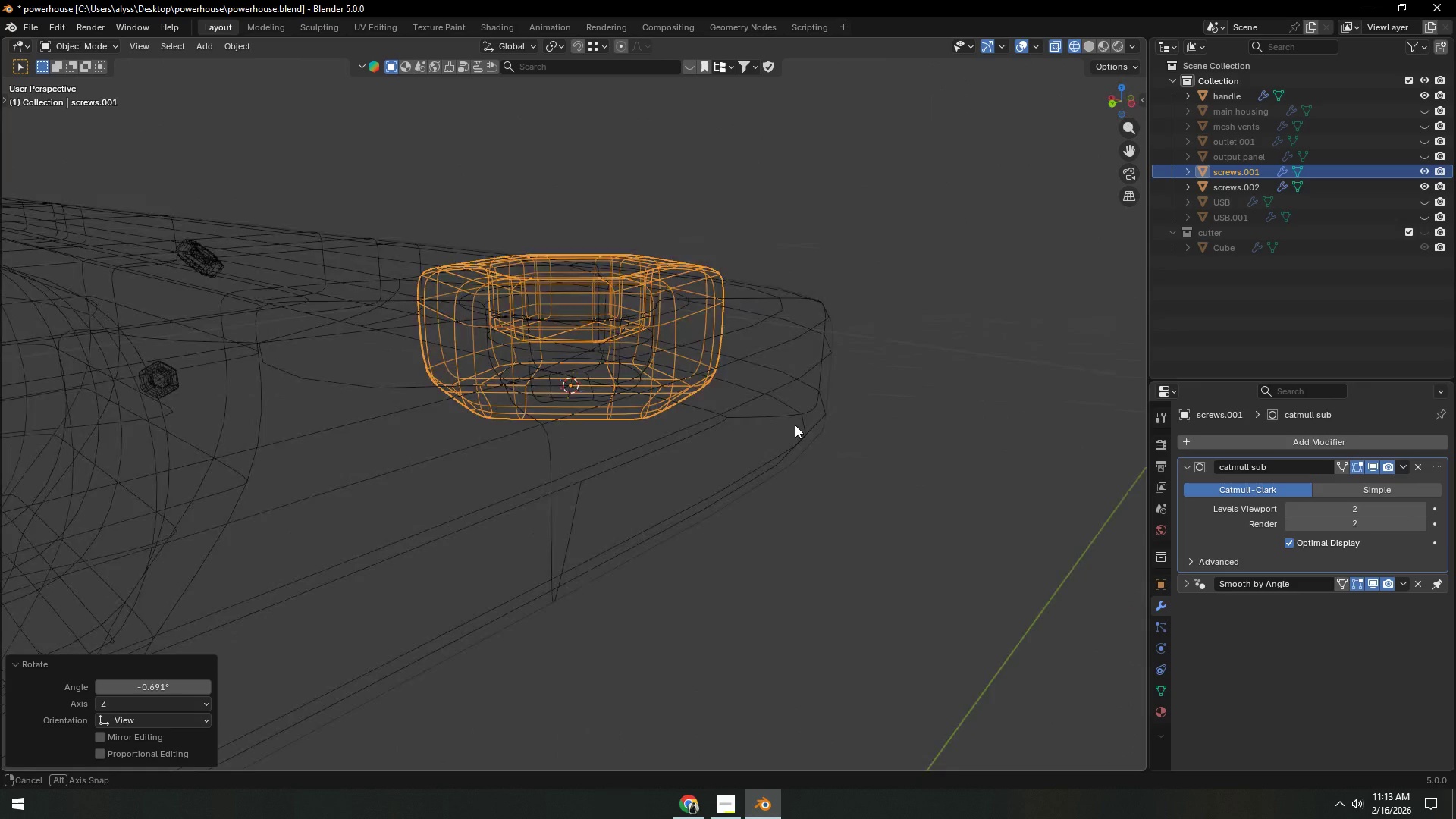 
type(zsZ)
 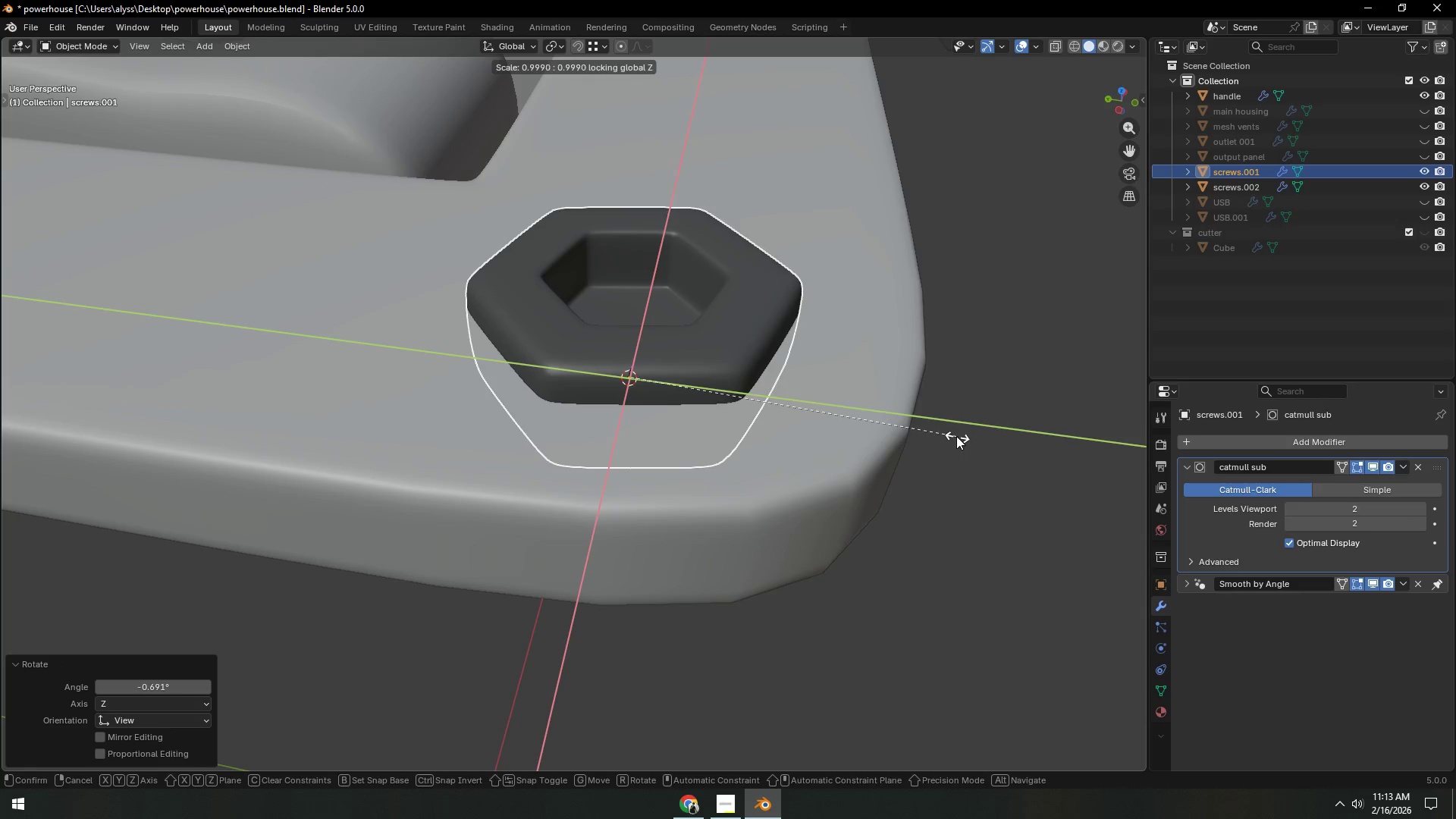 
right_click([786, 336])
 